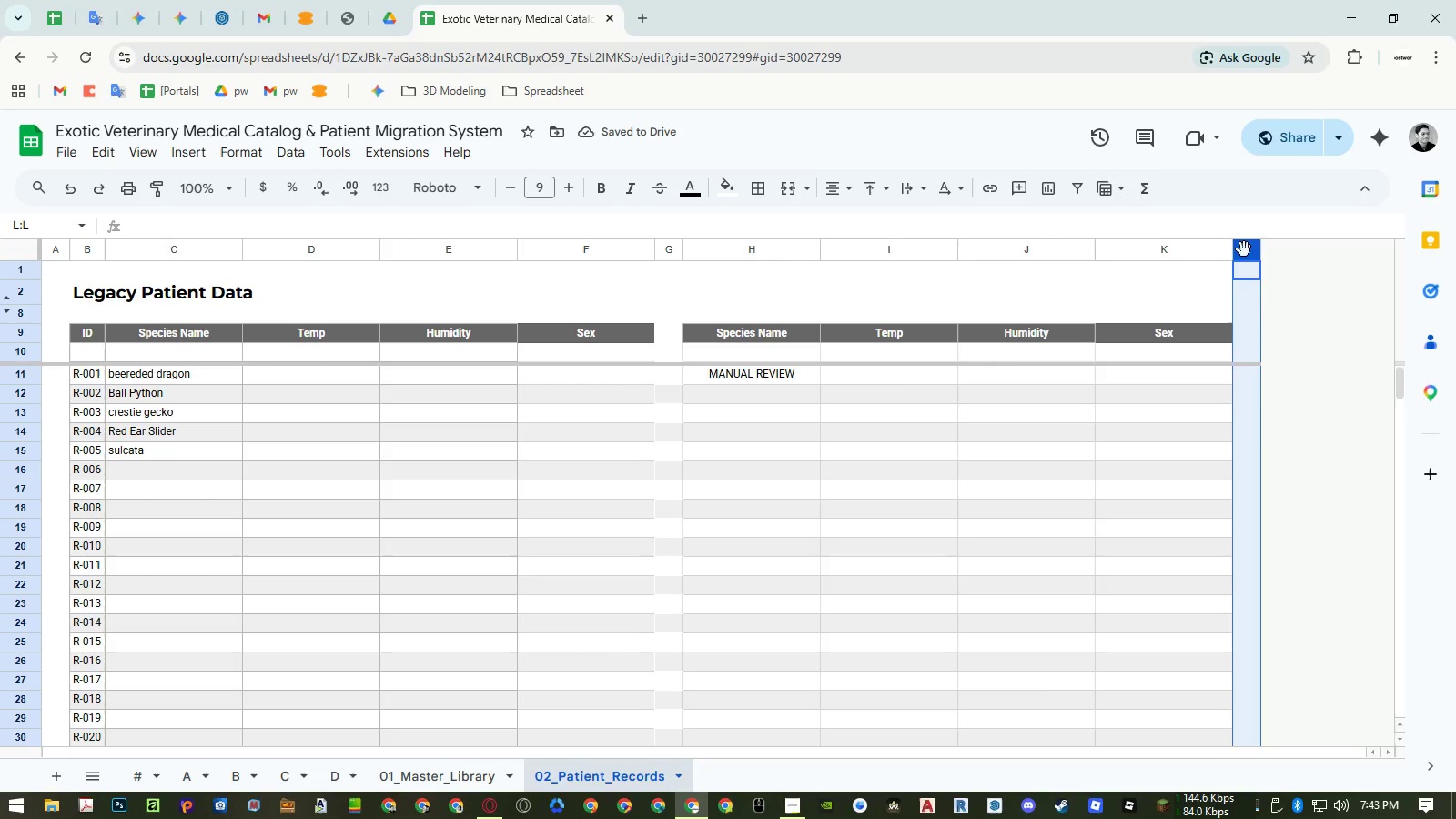 
key(Control+ControlLeft)
 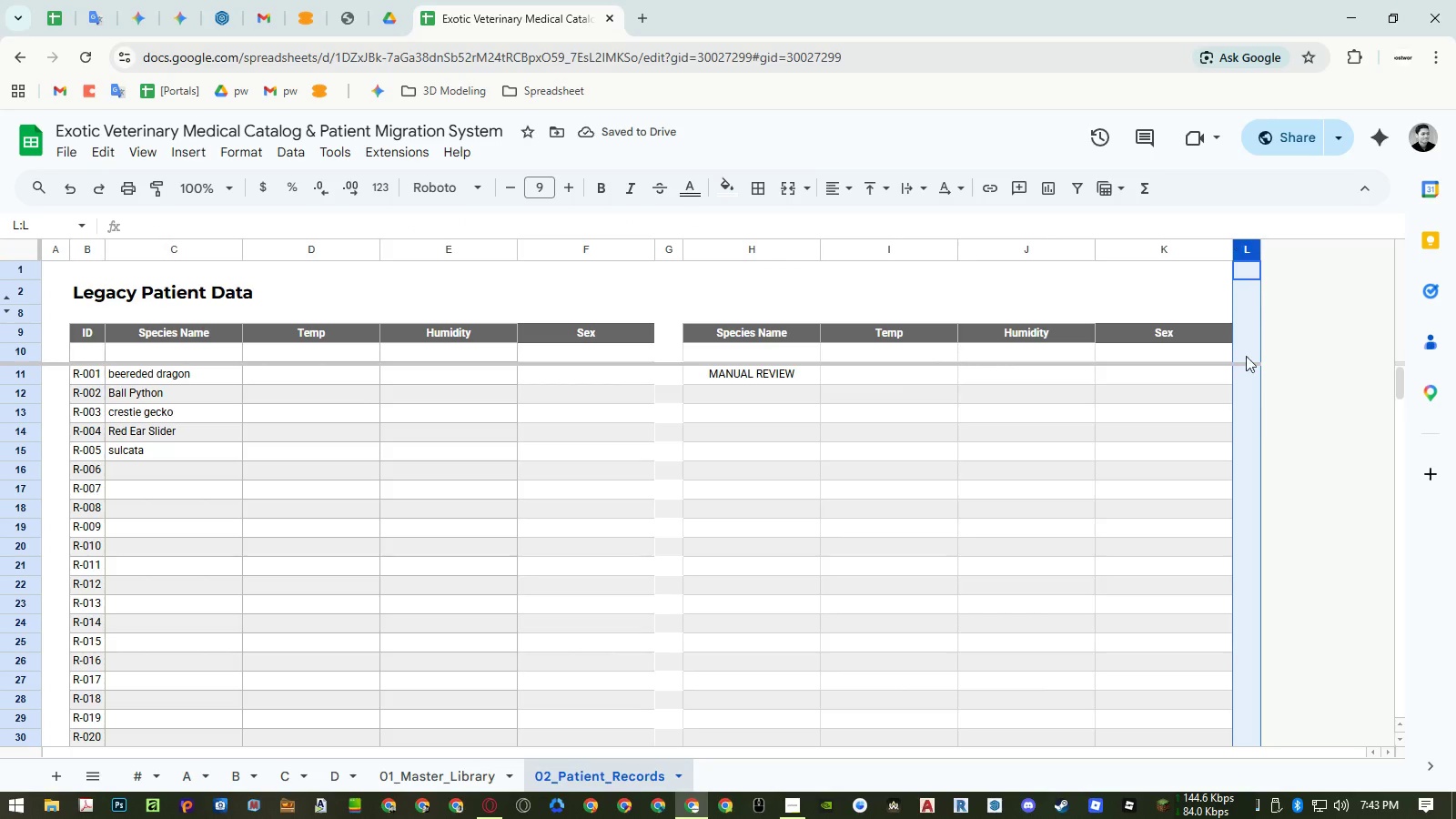 
key(Control+C)
 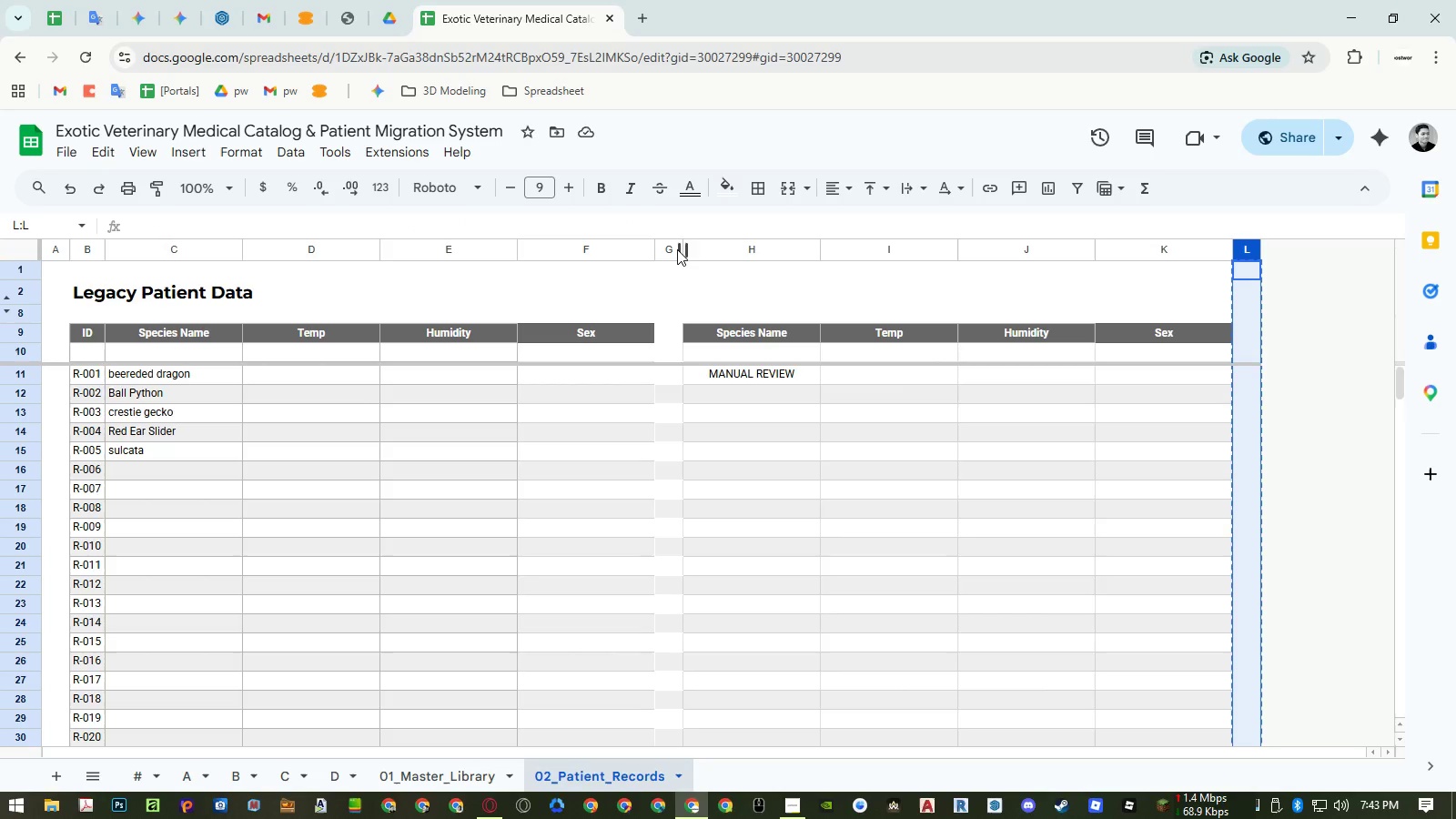 
left_click([668, 249])
 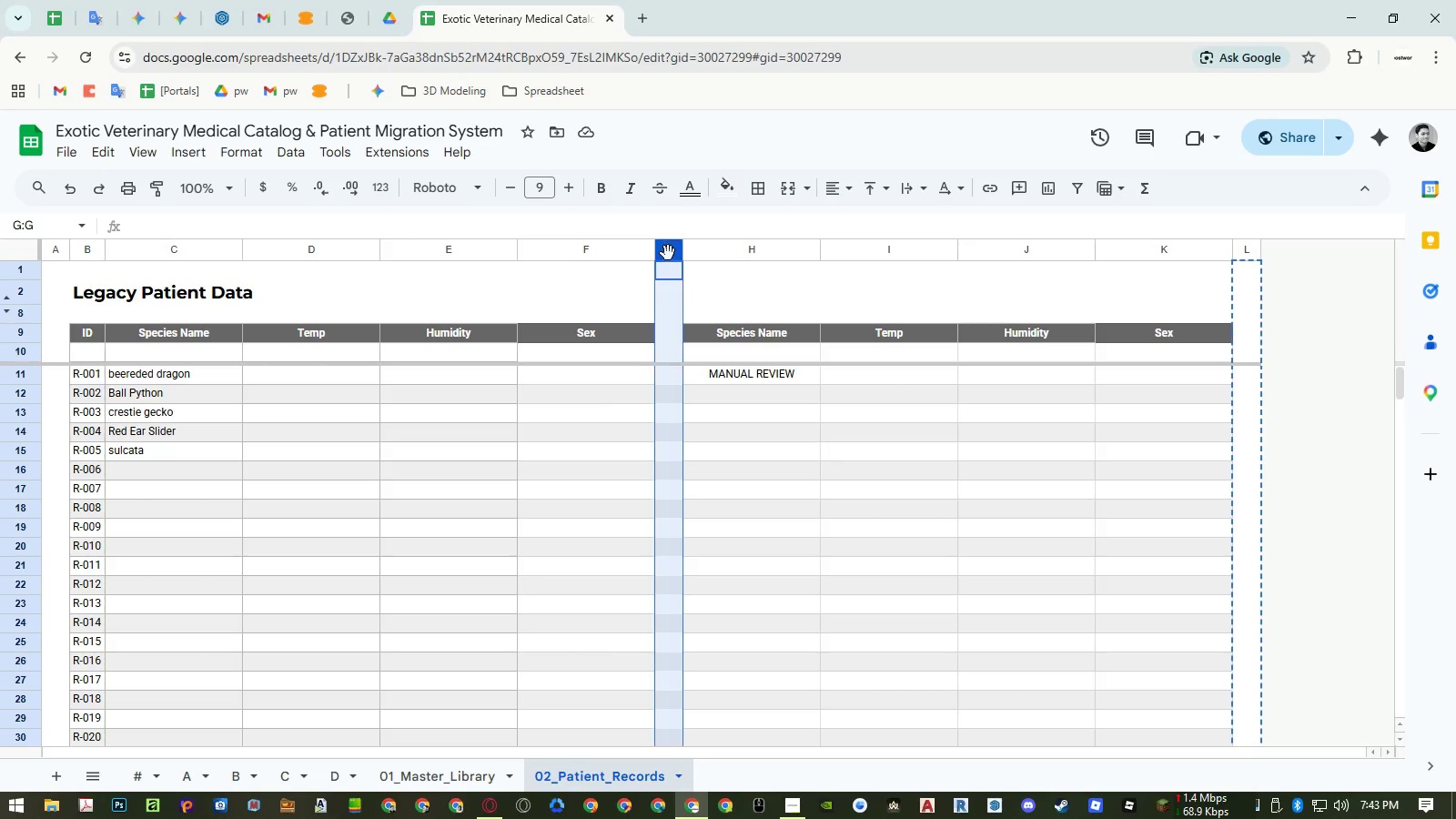 
key(Control+ControlLeft)
 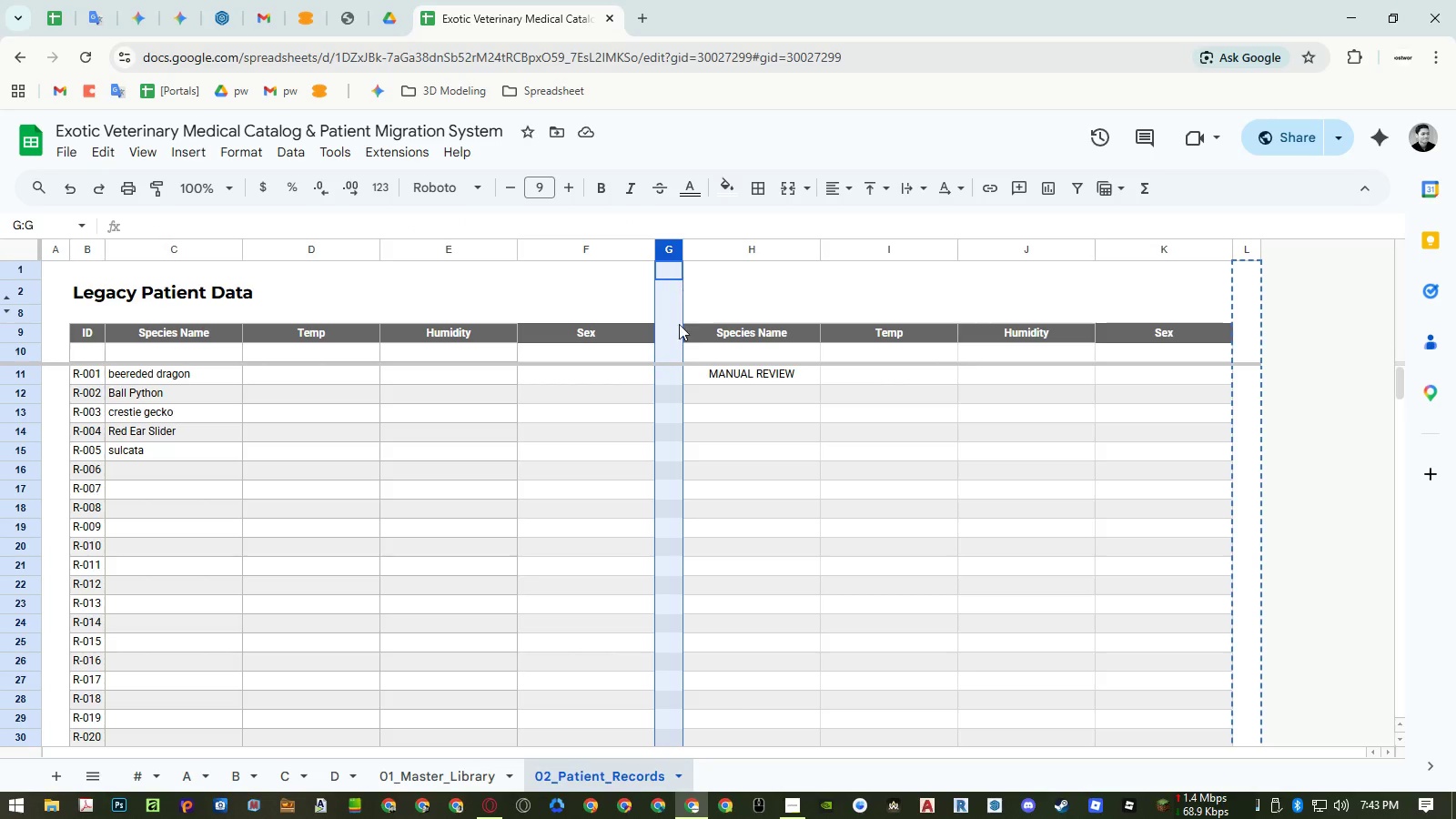 
key(Control+V)
 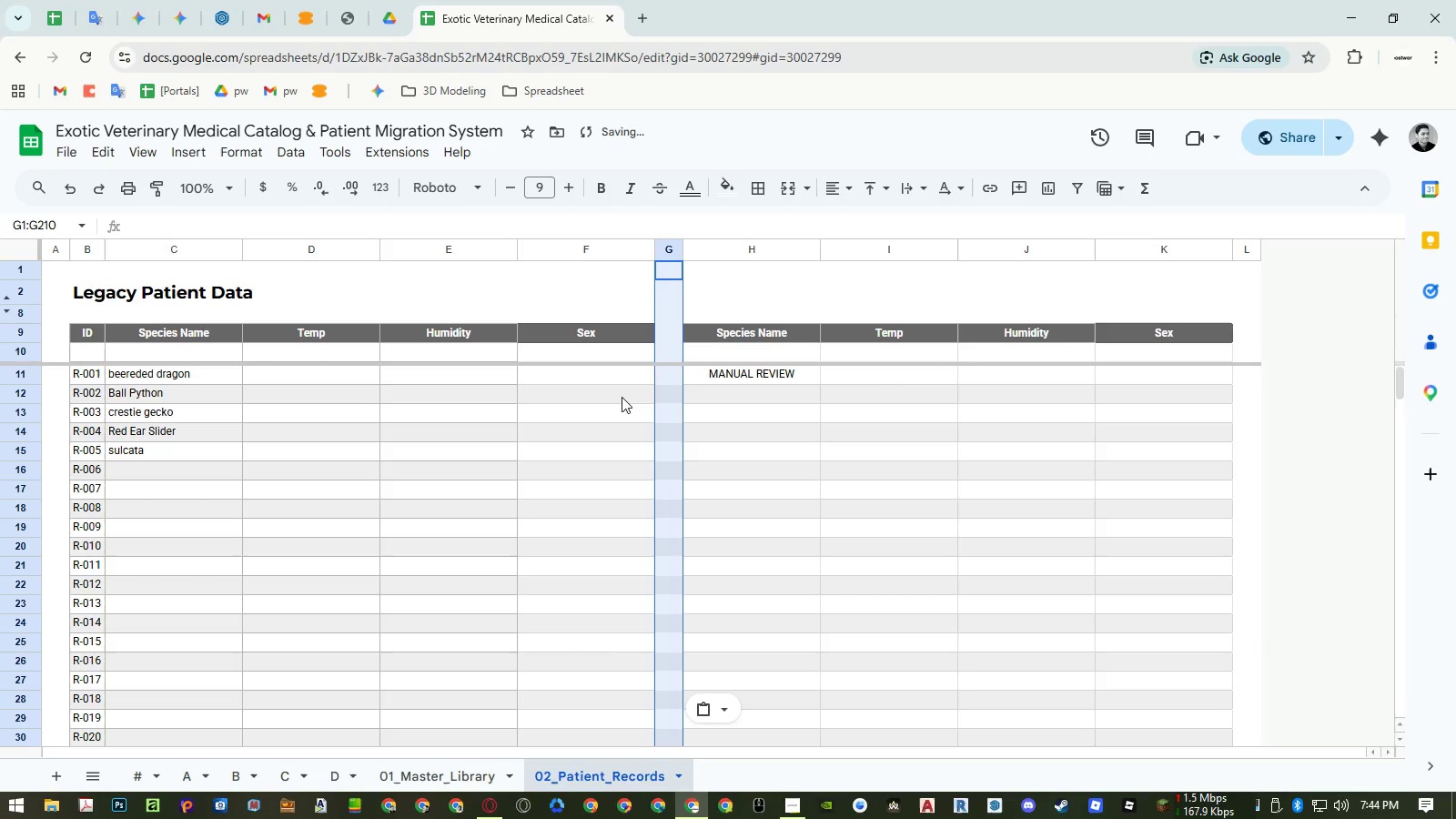 
left_click([620, 396])
 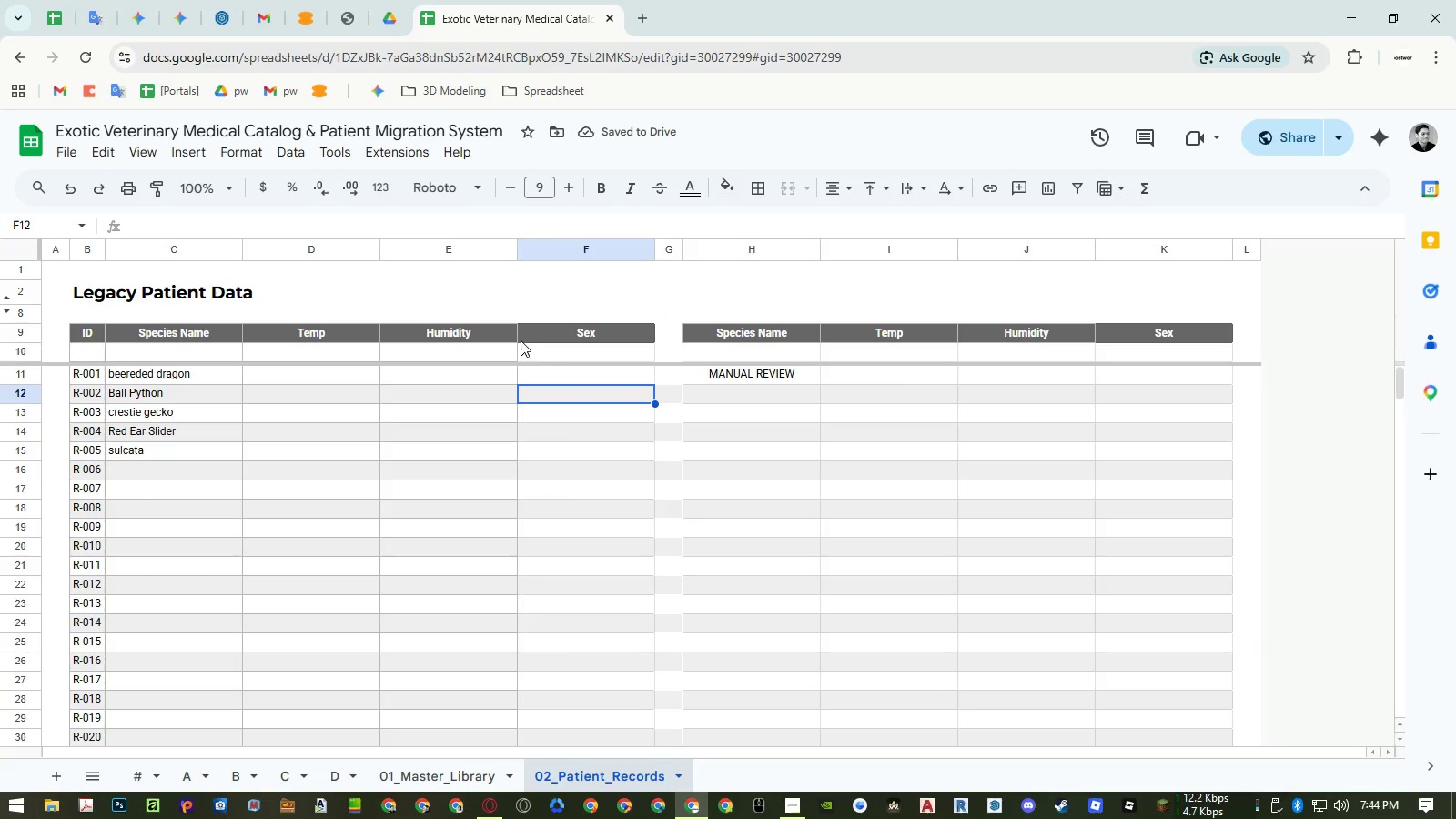 
left_click_drag(start_coordinate=[704, 334], to_coordinate=[1139, 690])
 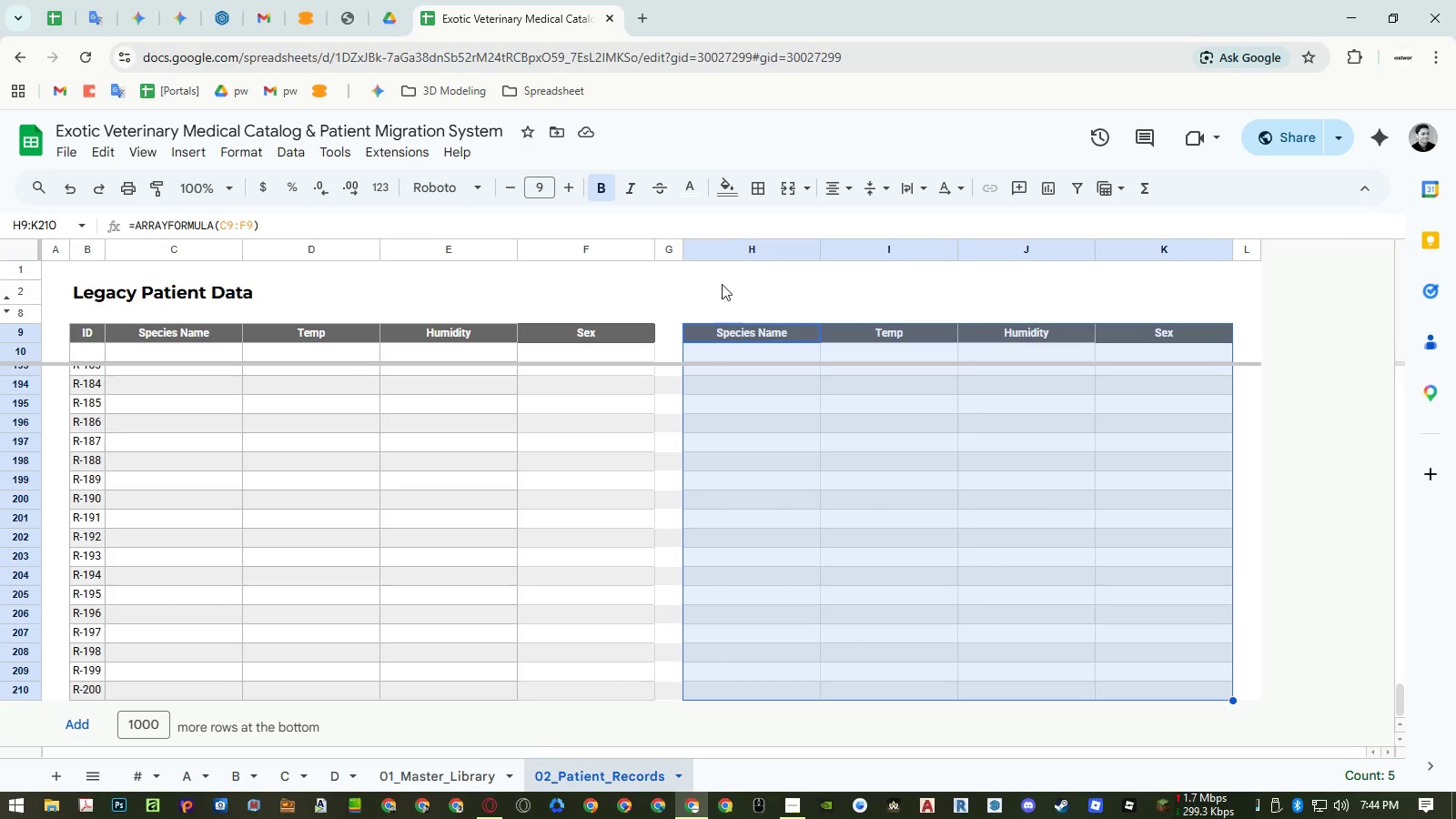 
scroll: coordinate [1138, 671], scroll_direction: down, amount: 46.0
 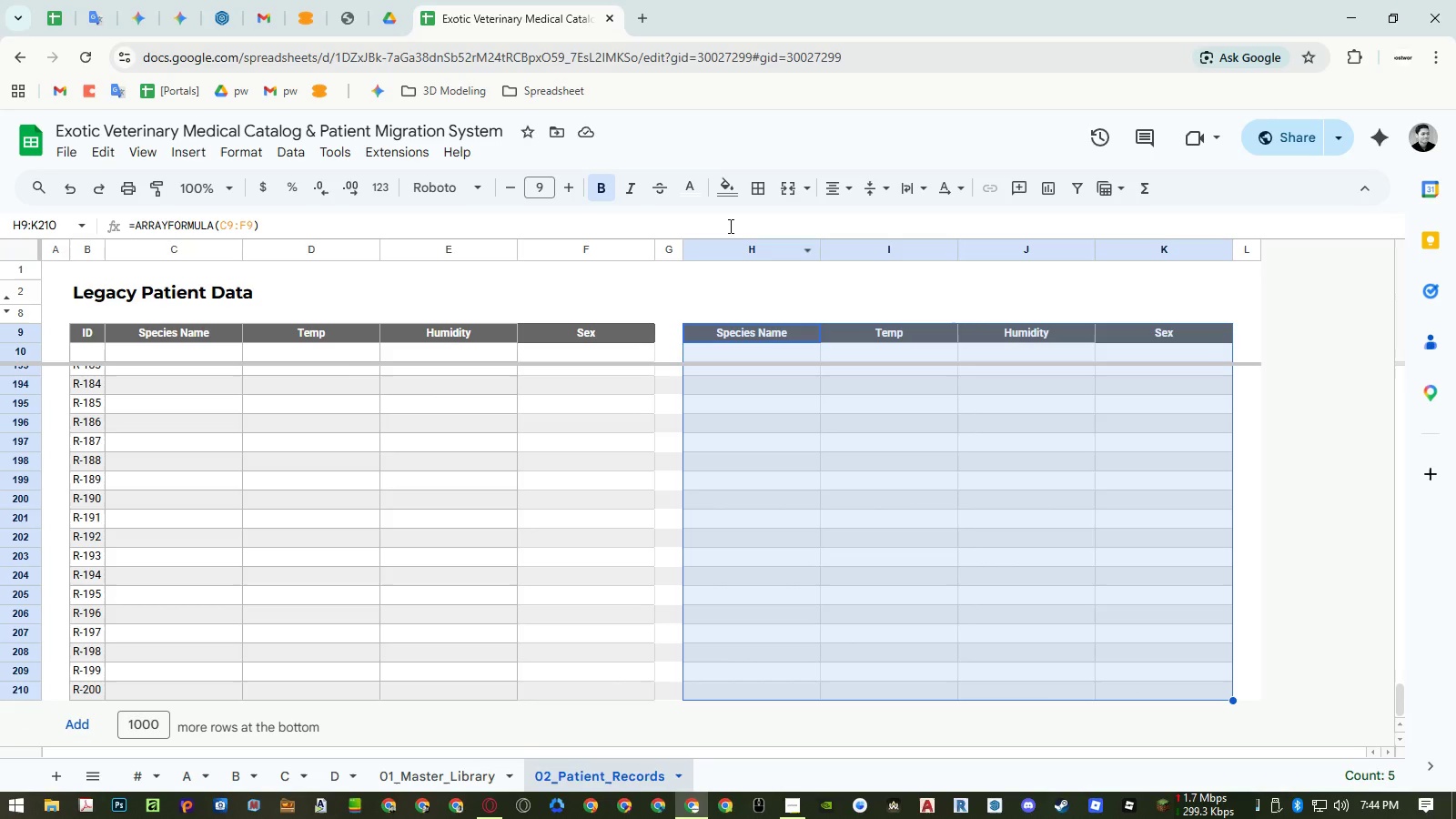 
left_click([760, 185])
 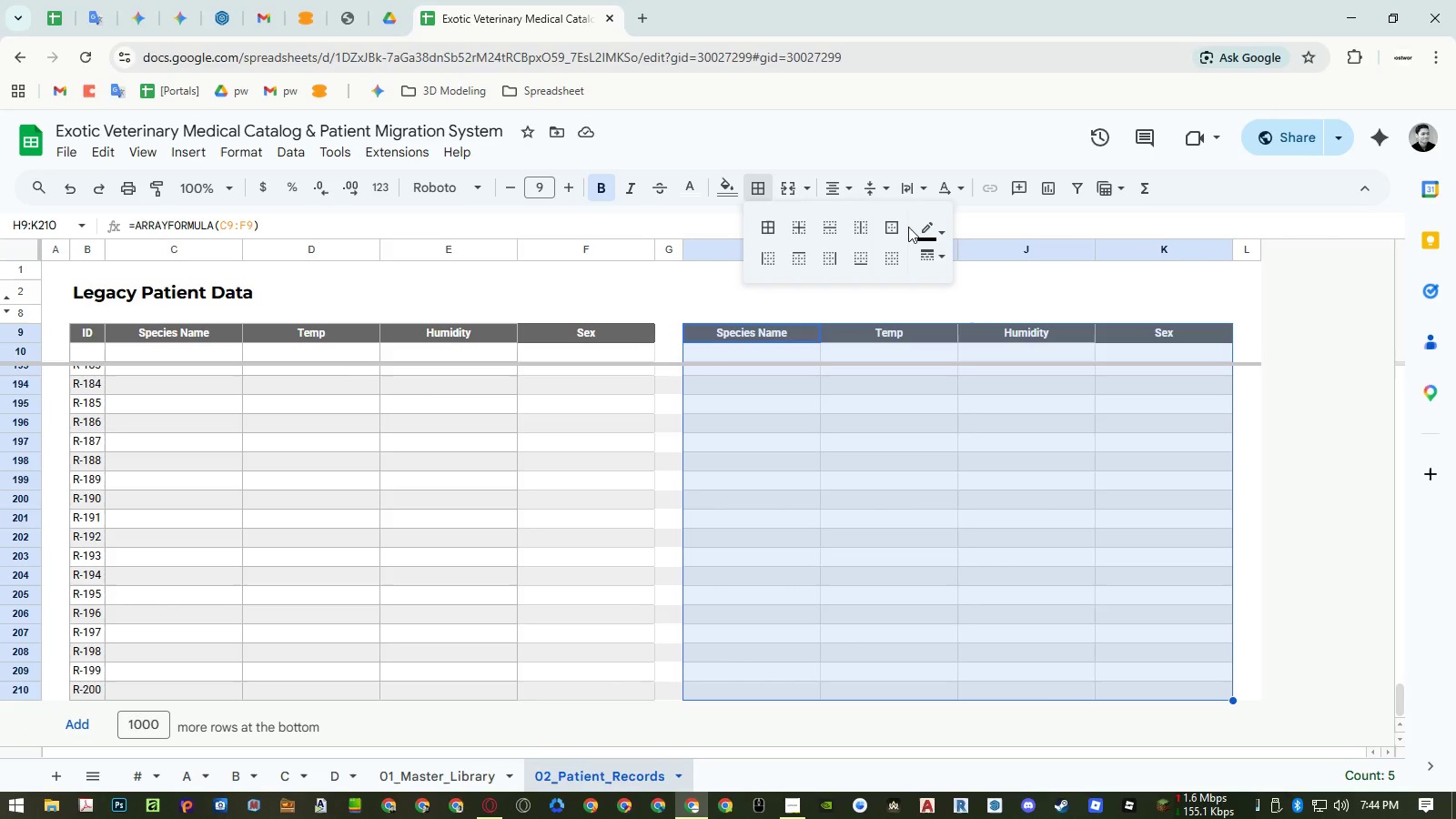 
left_click([926, 228])
 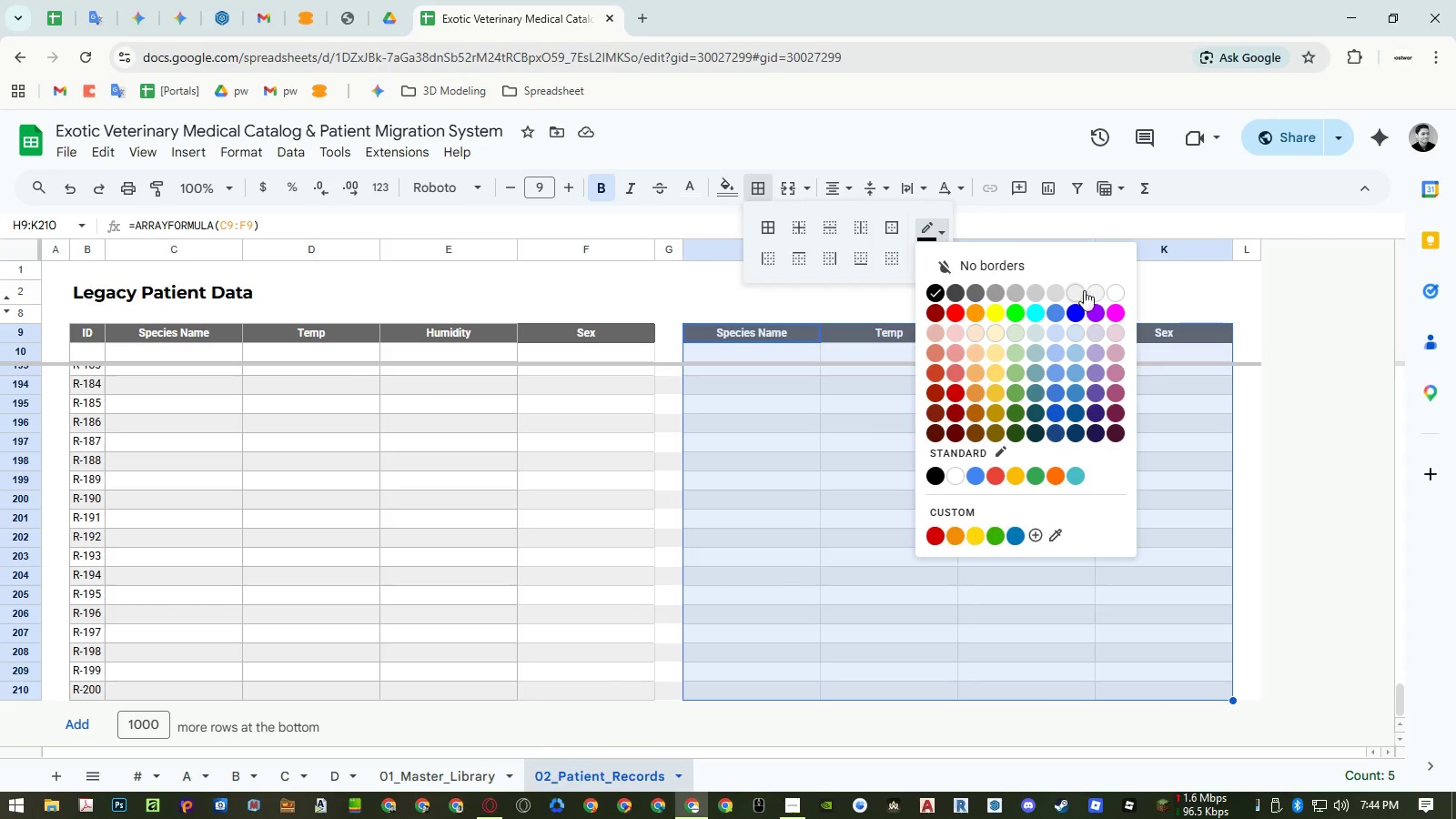 
left_click([1075, 293])
 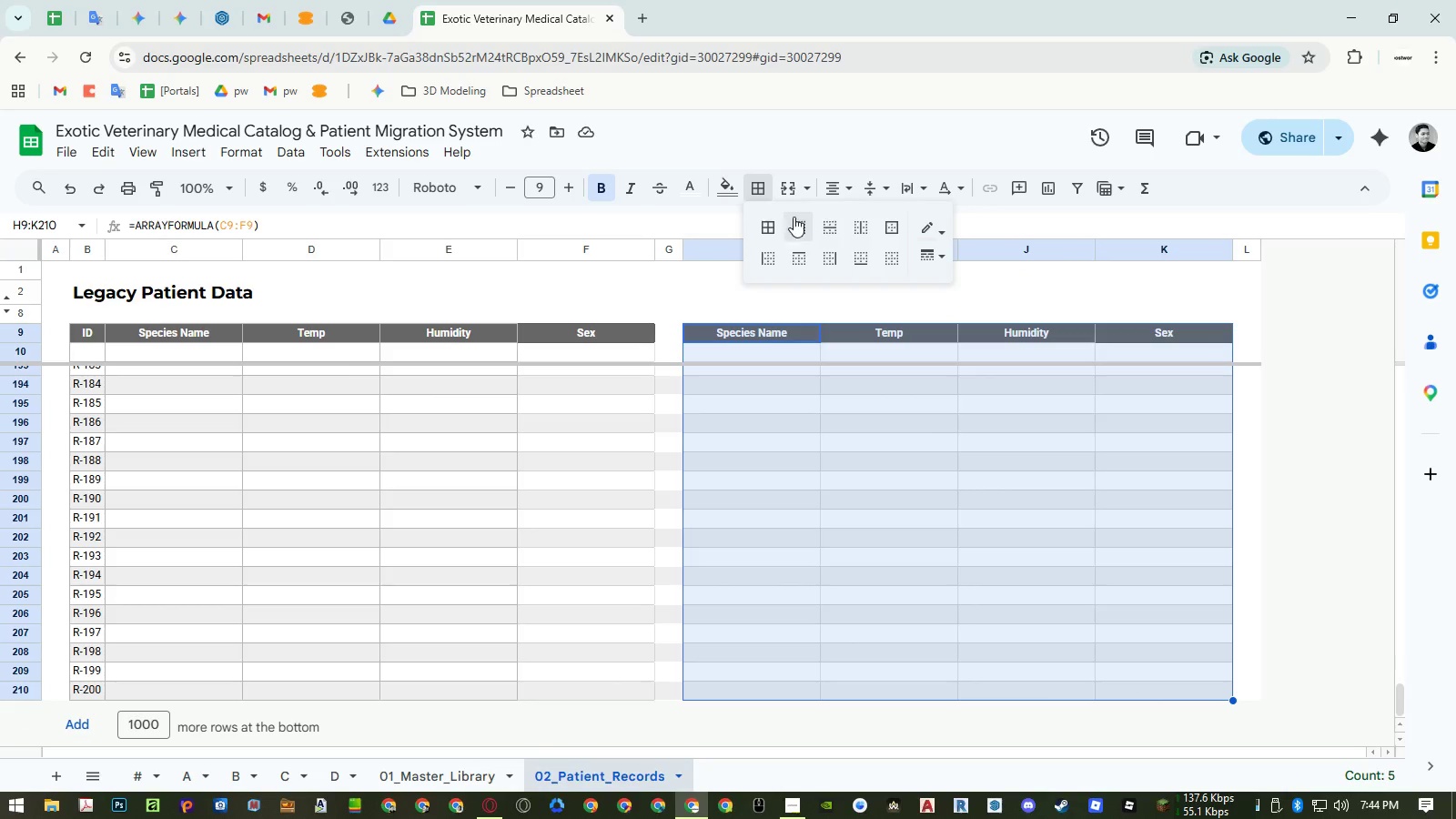 
left_click([768, 218])
 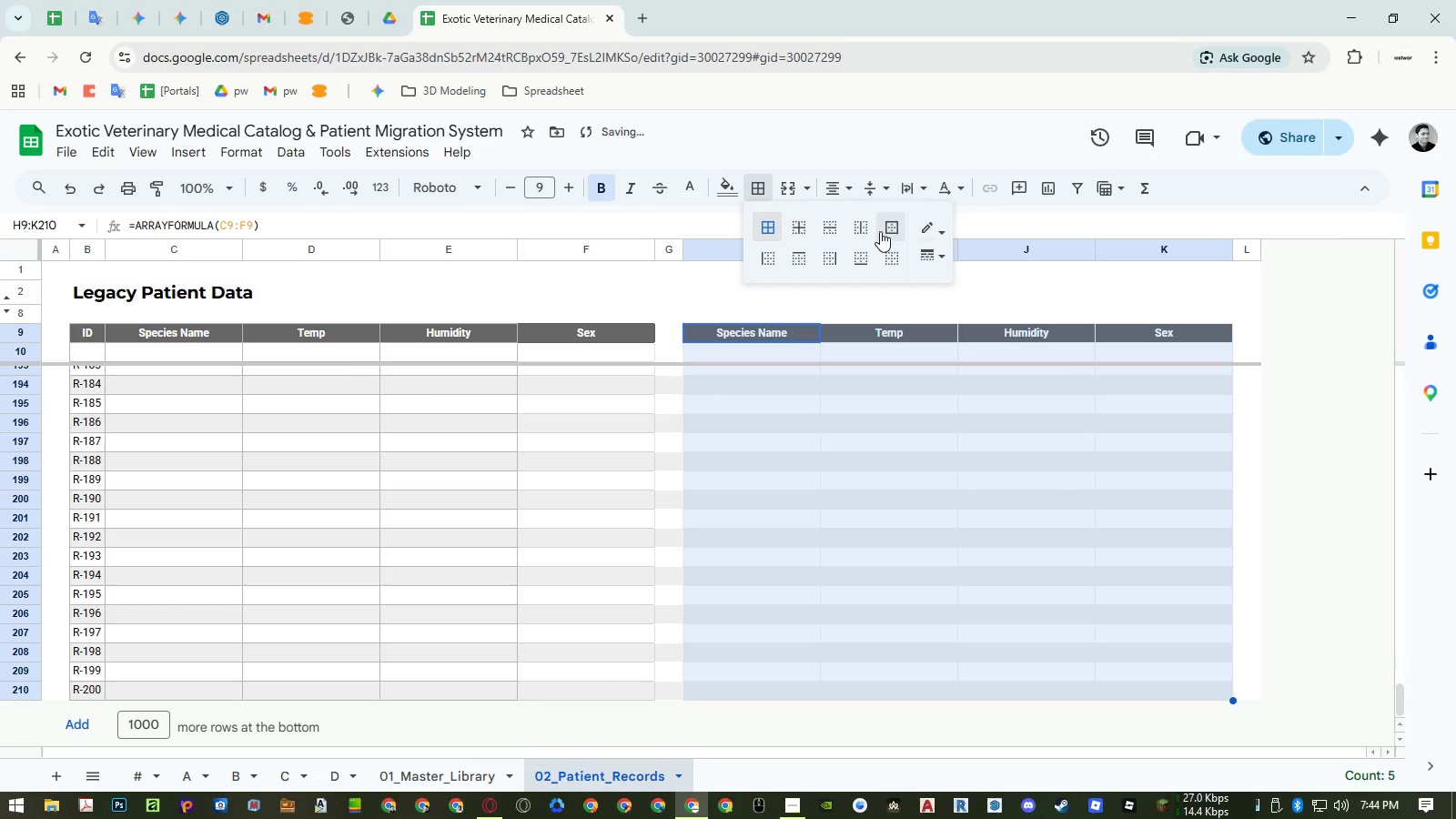 
left_click([930, 230])
 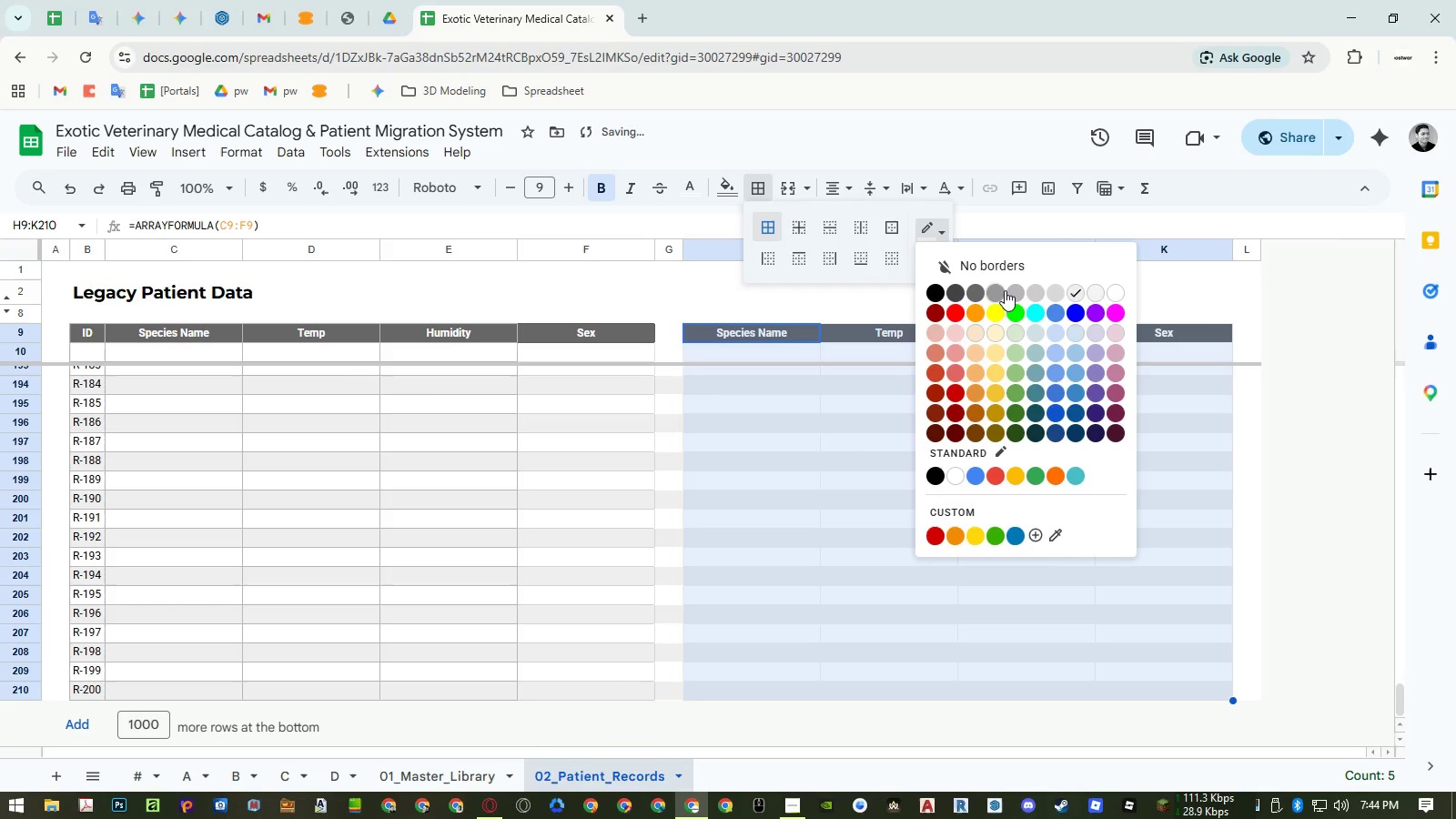 
left_click([1021, 291])
 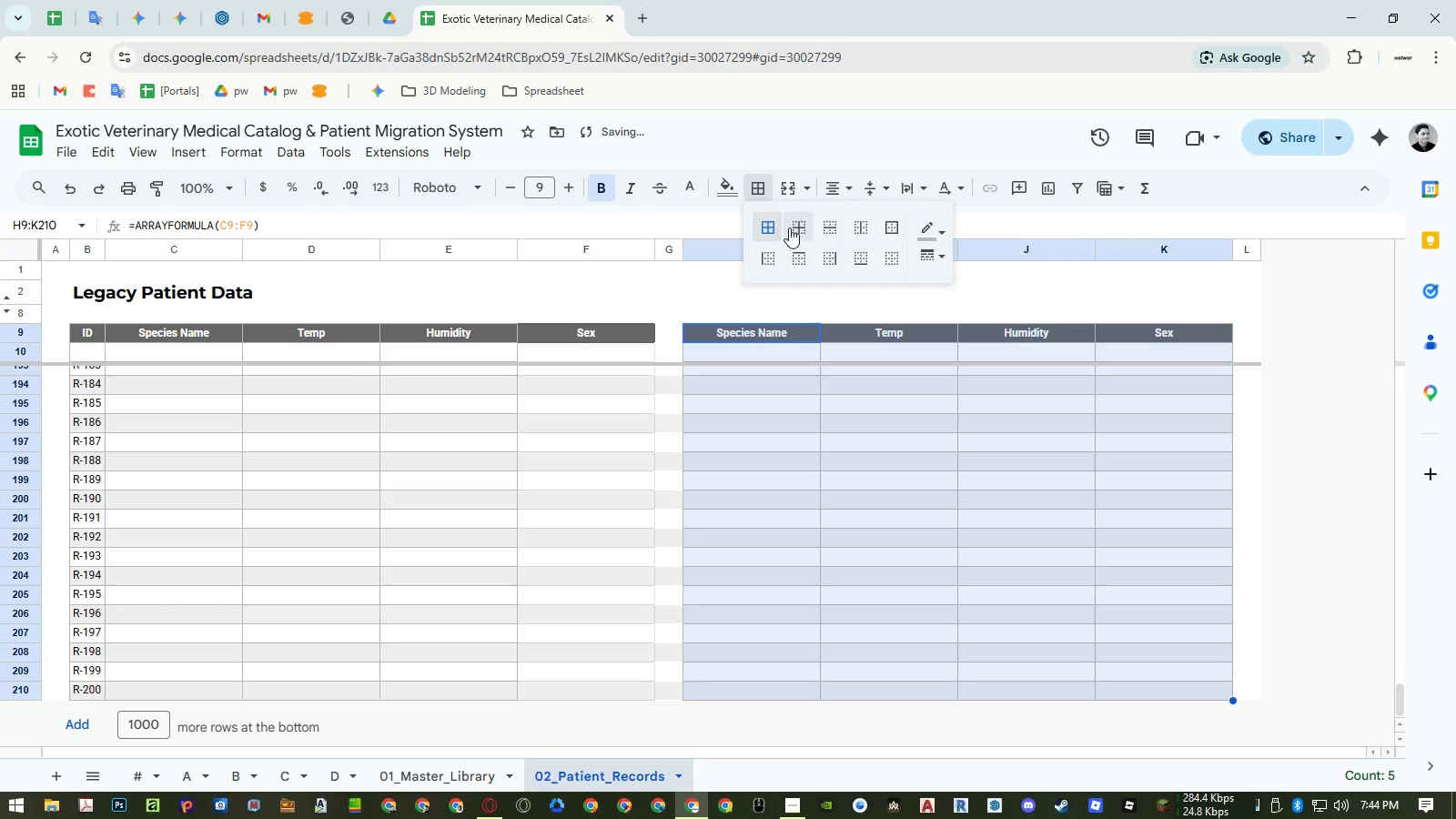 
left_click([774, 223])
 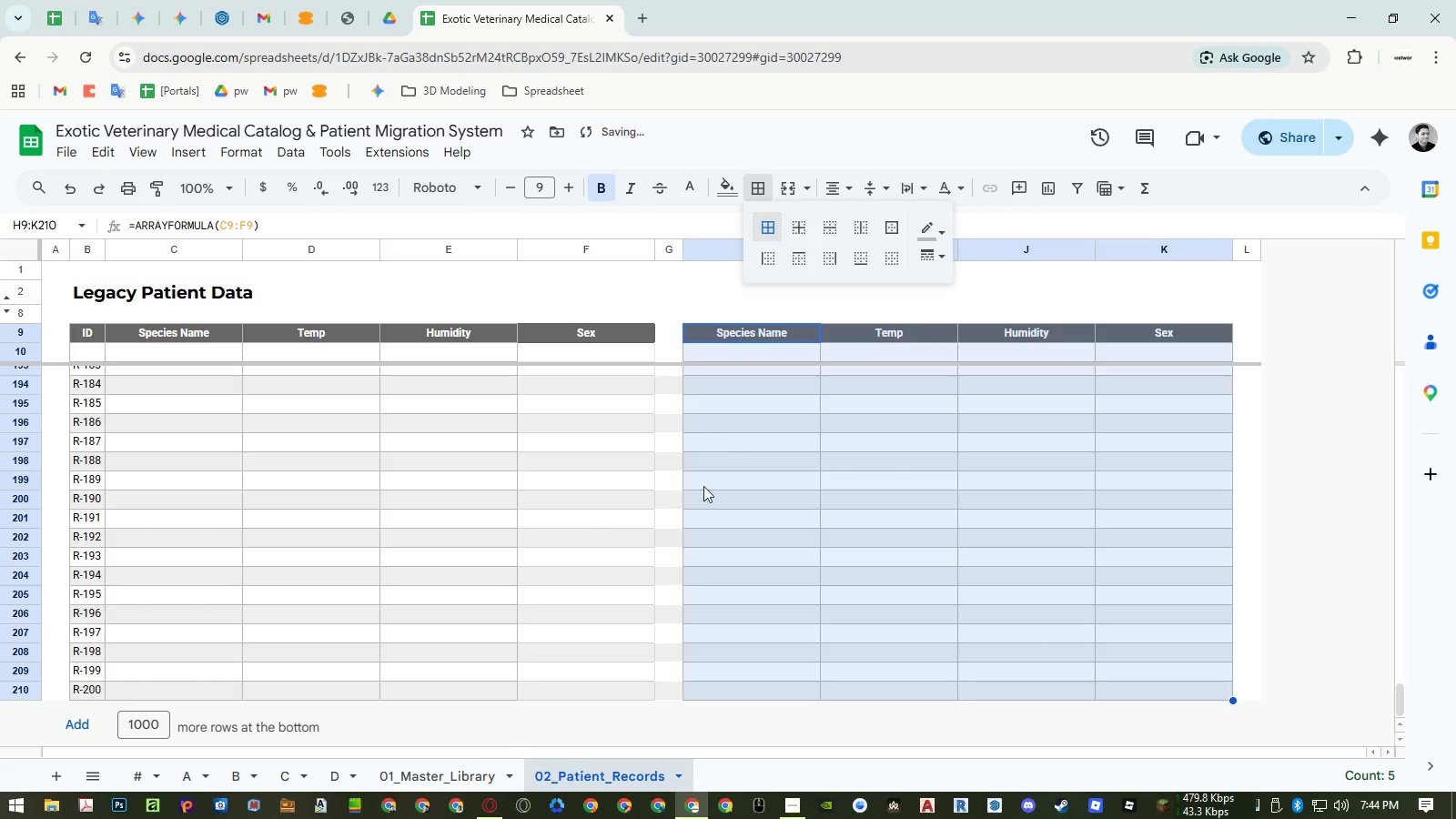 
left_click([612, 694])
 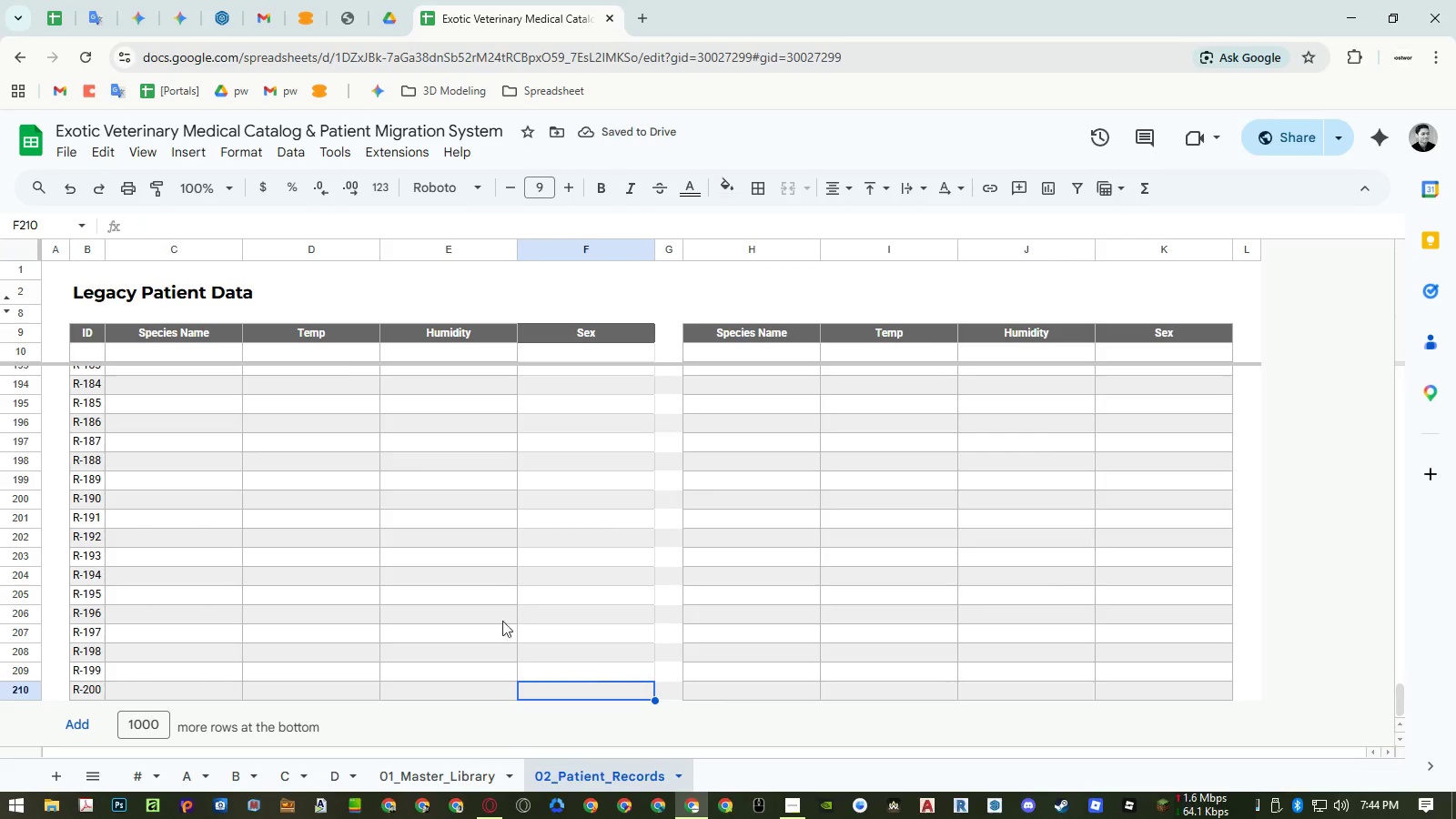 
hold_key(key=ShiftLeft, duration=0.91)
left_click([86, 329])
 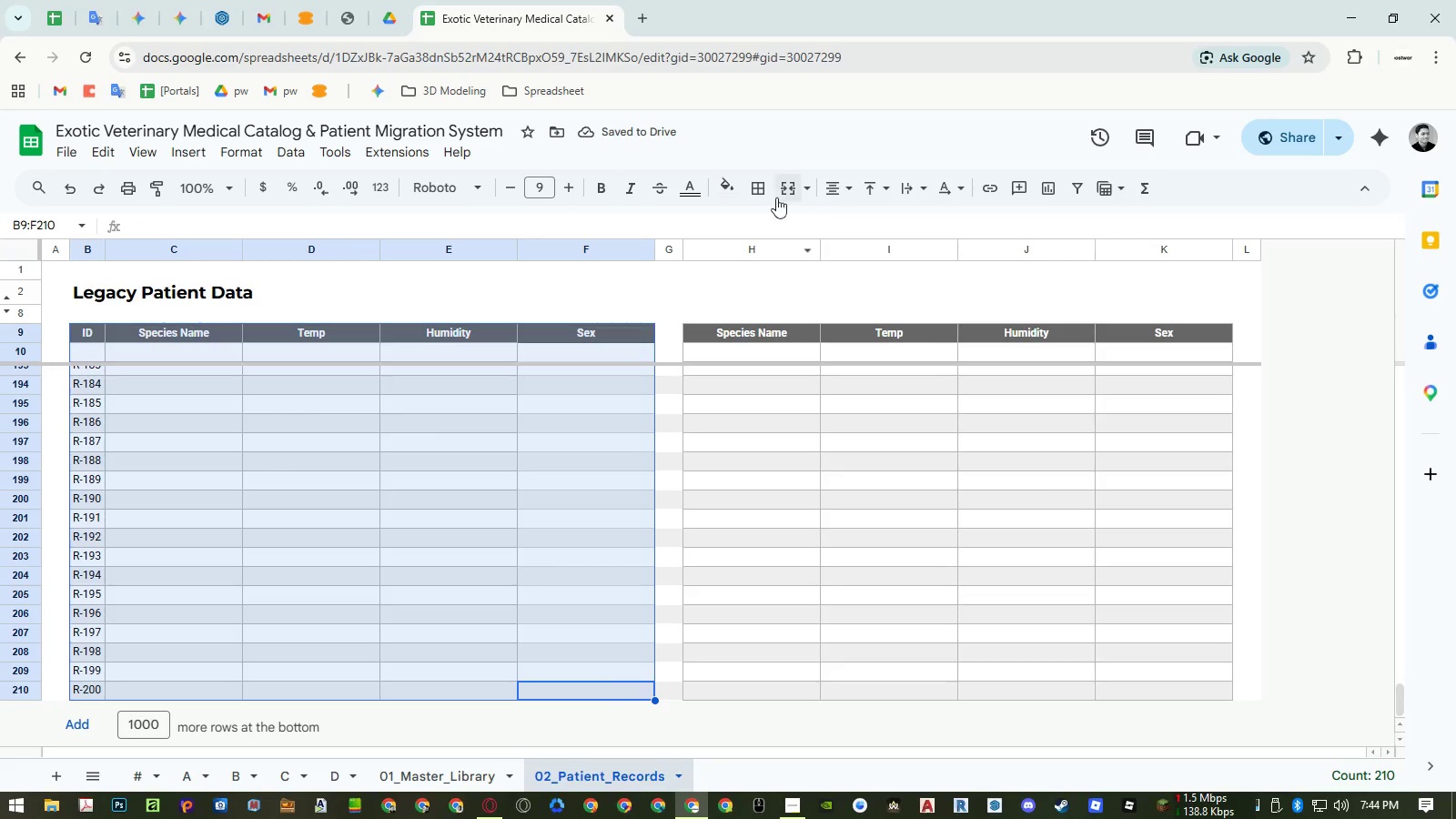 
left_click([756, 189])
 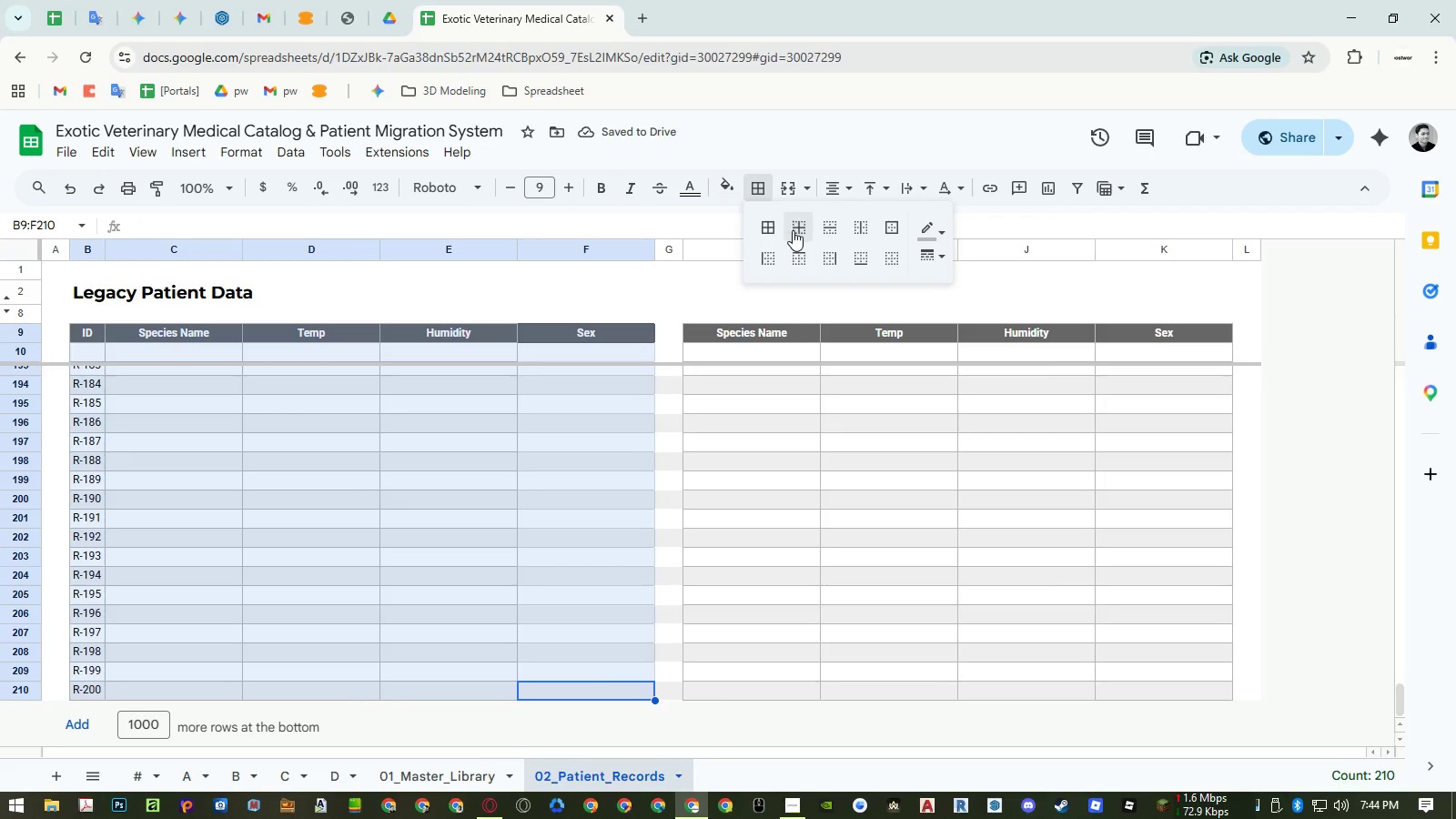 
left_click([793, 230])
 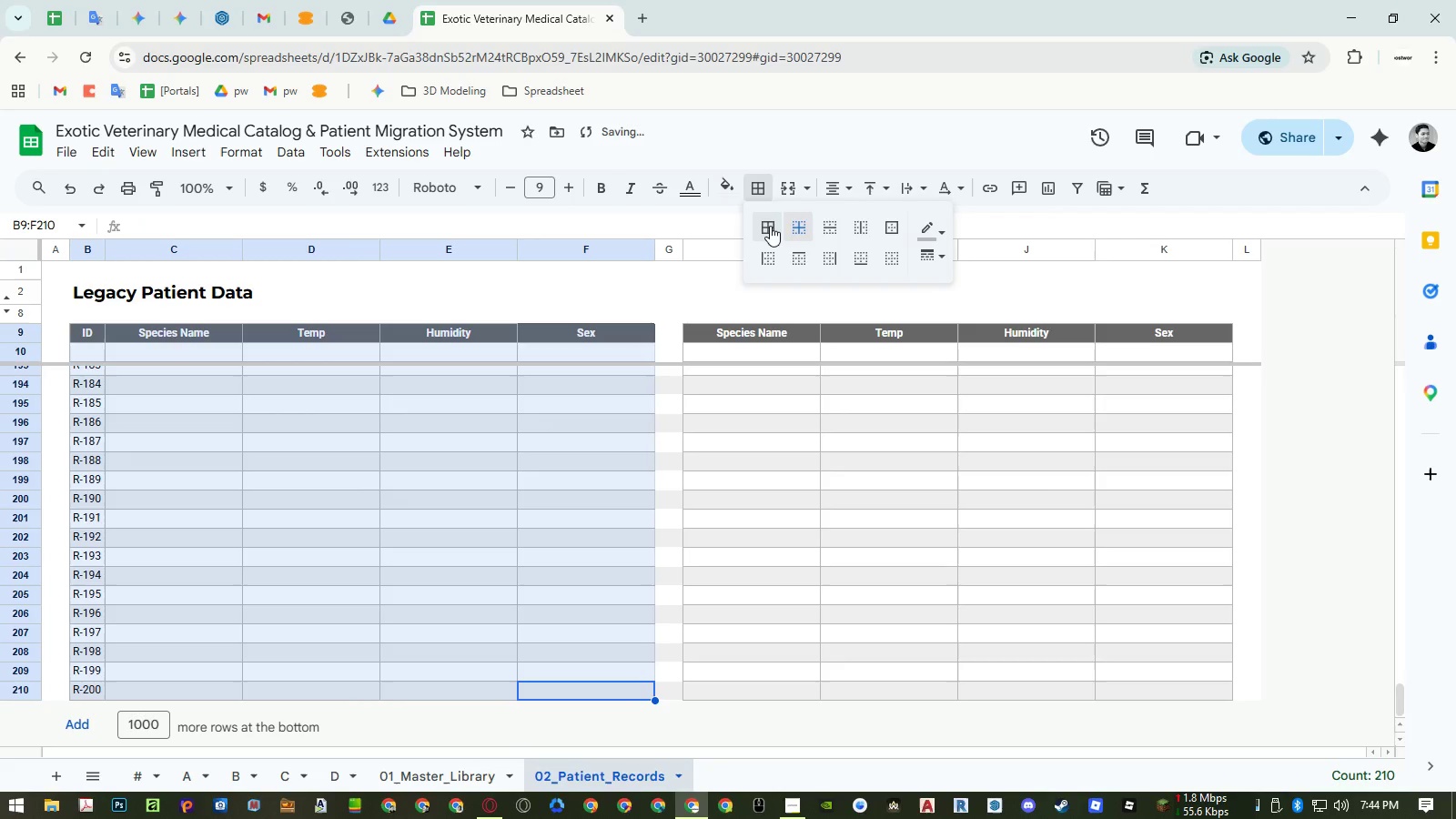 
left_click([769, 226])
 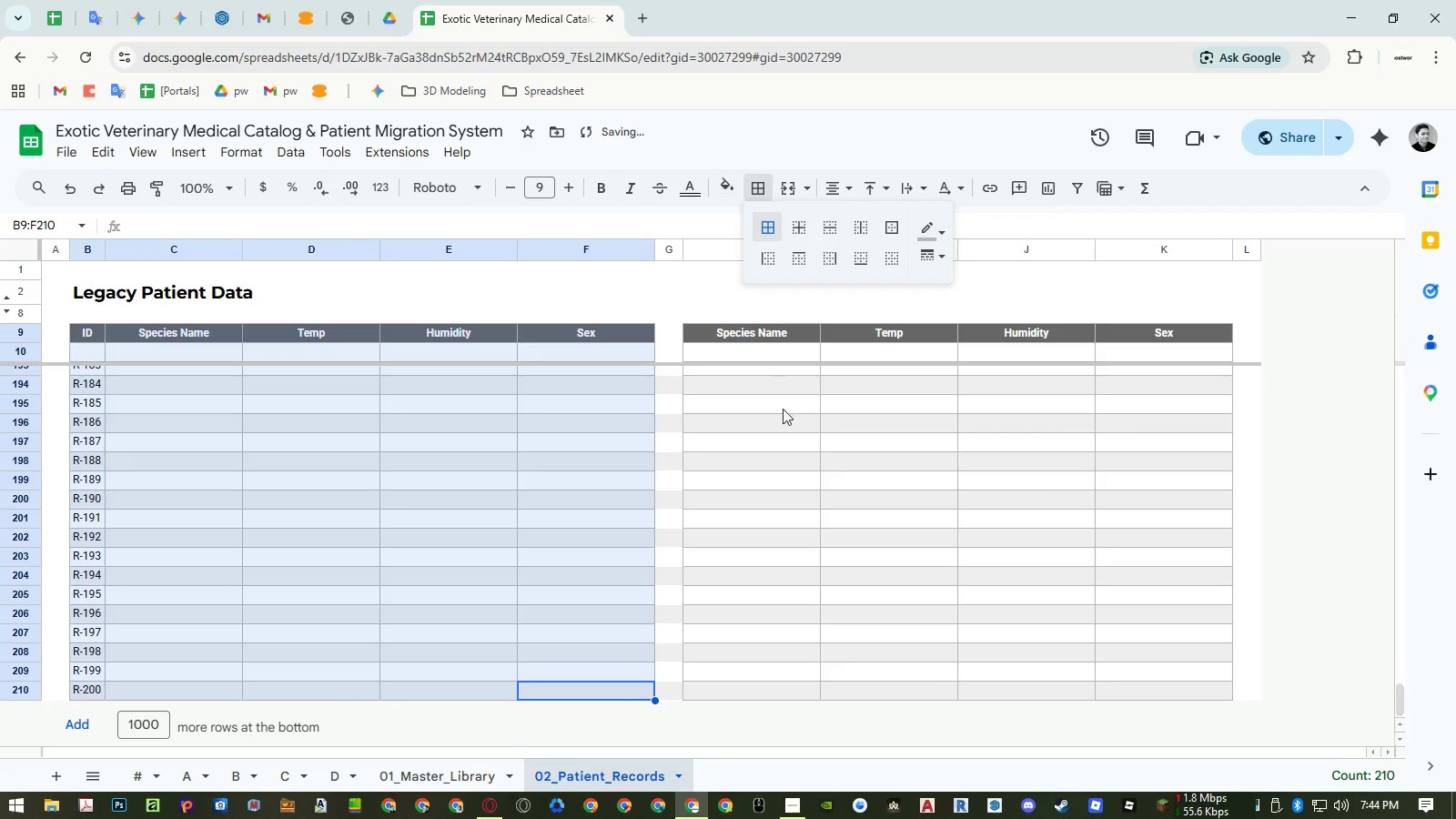 
left_click([794, 429])
 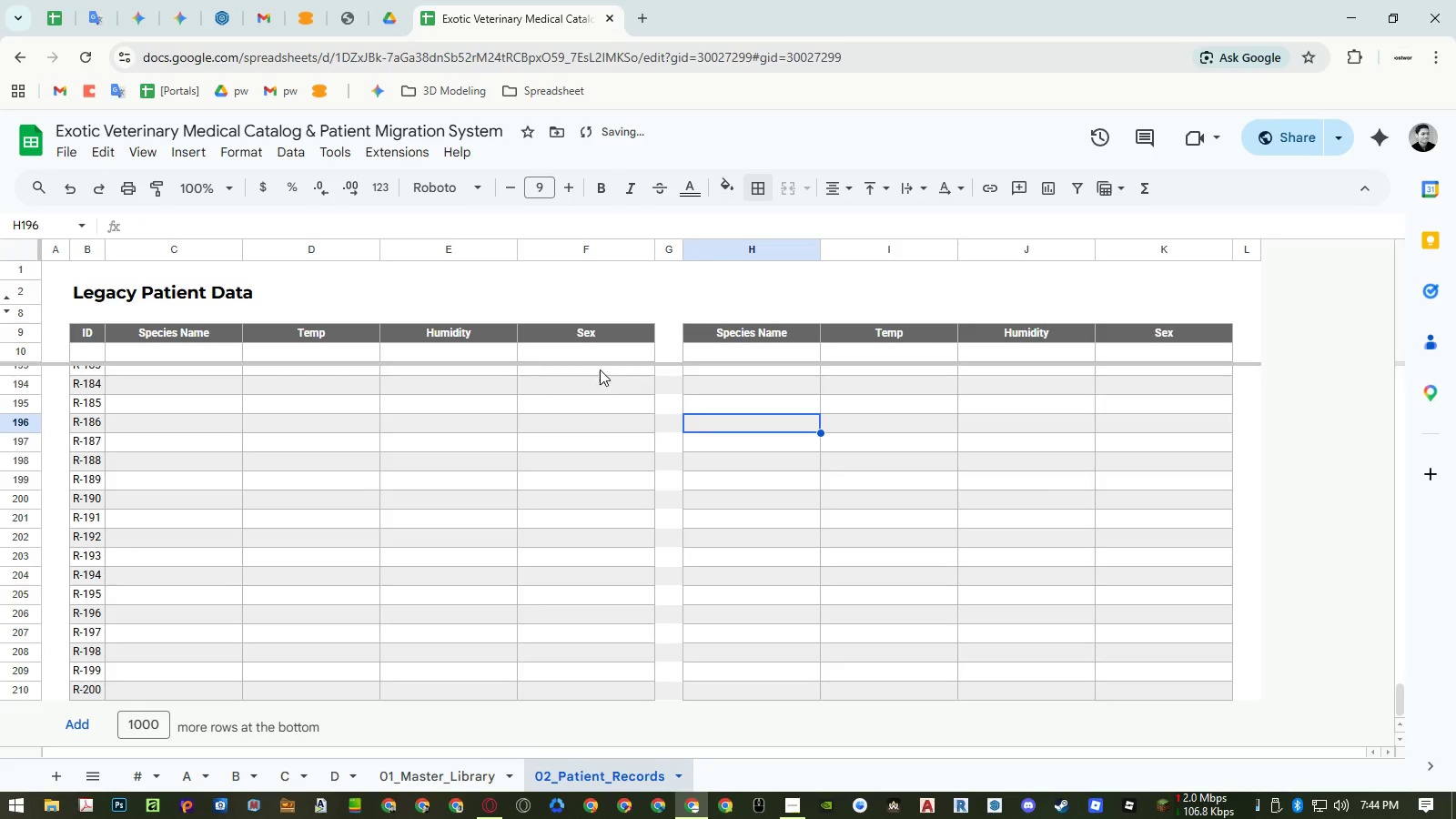 
key(Control+Z)
 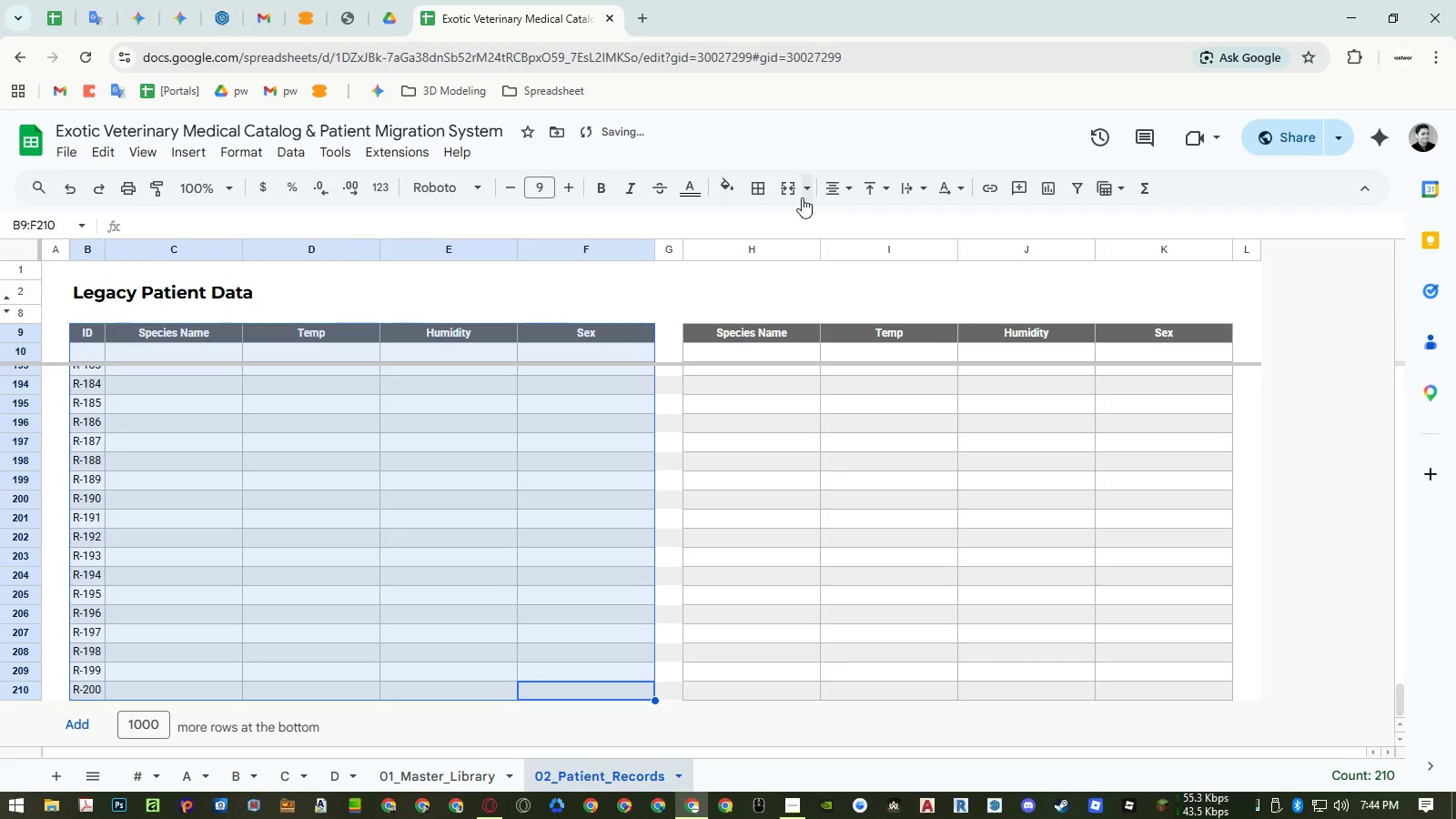 
left_click([766, 182])
 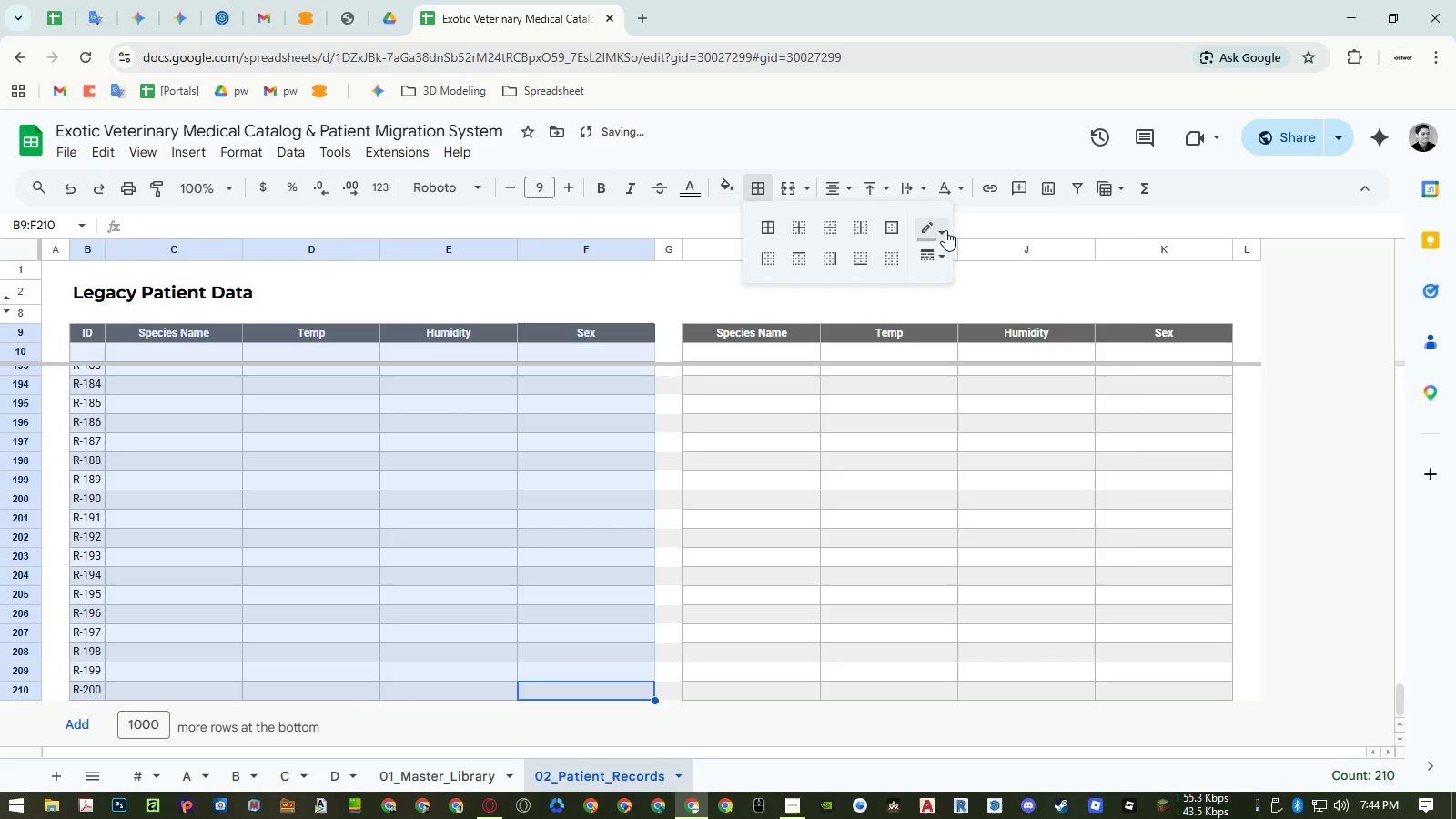 
left_click([940, 228])
 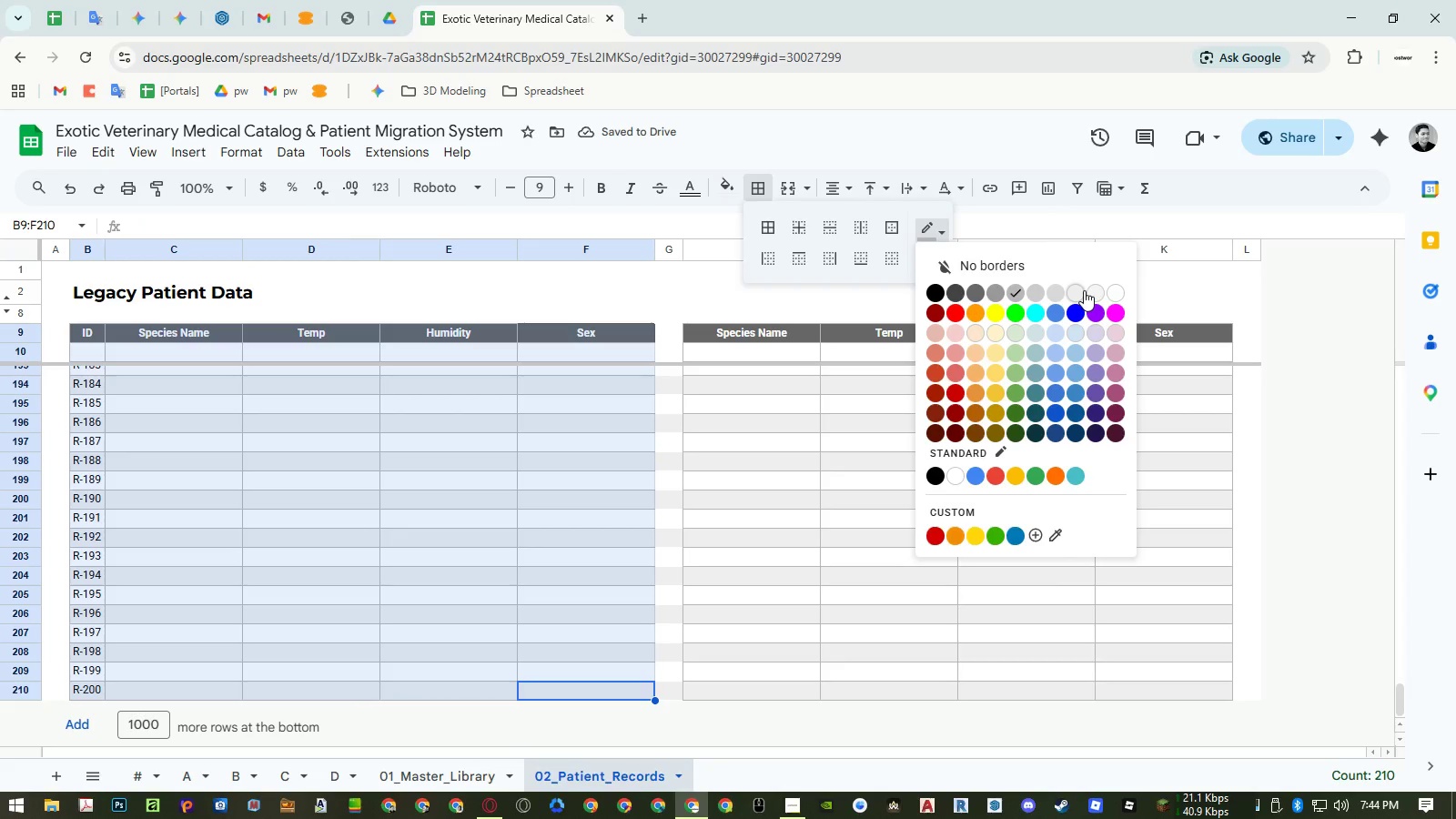 
left_click([1079, 290])
 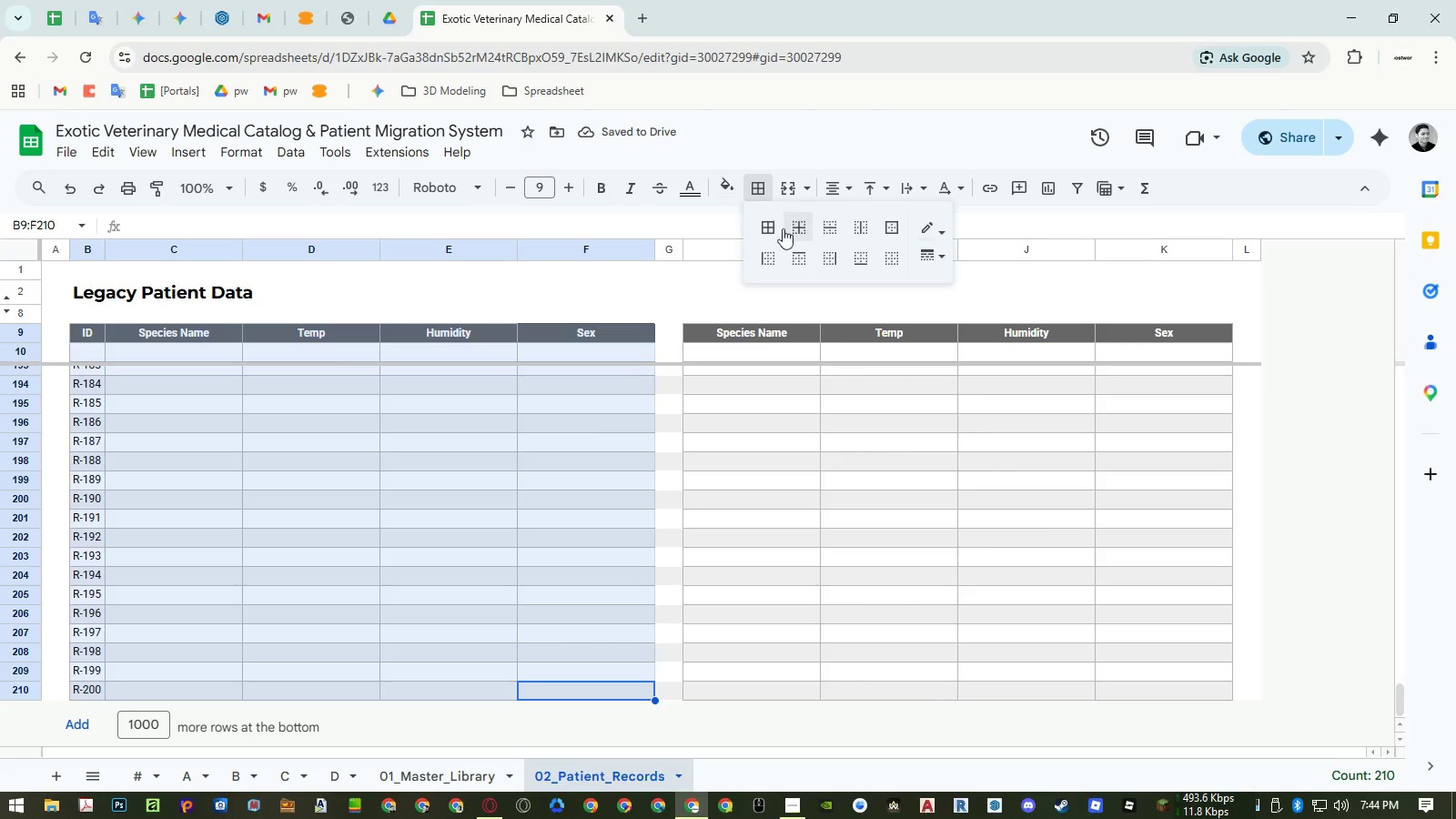 
left_click([760, 226])
 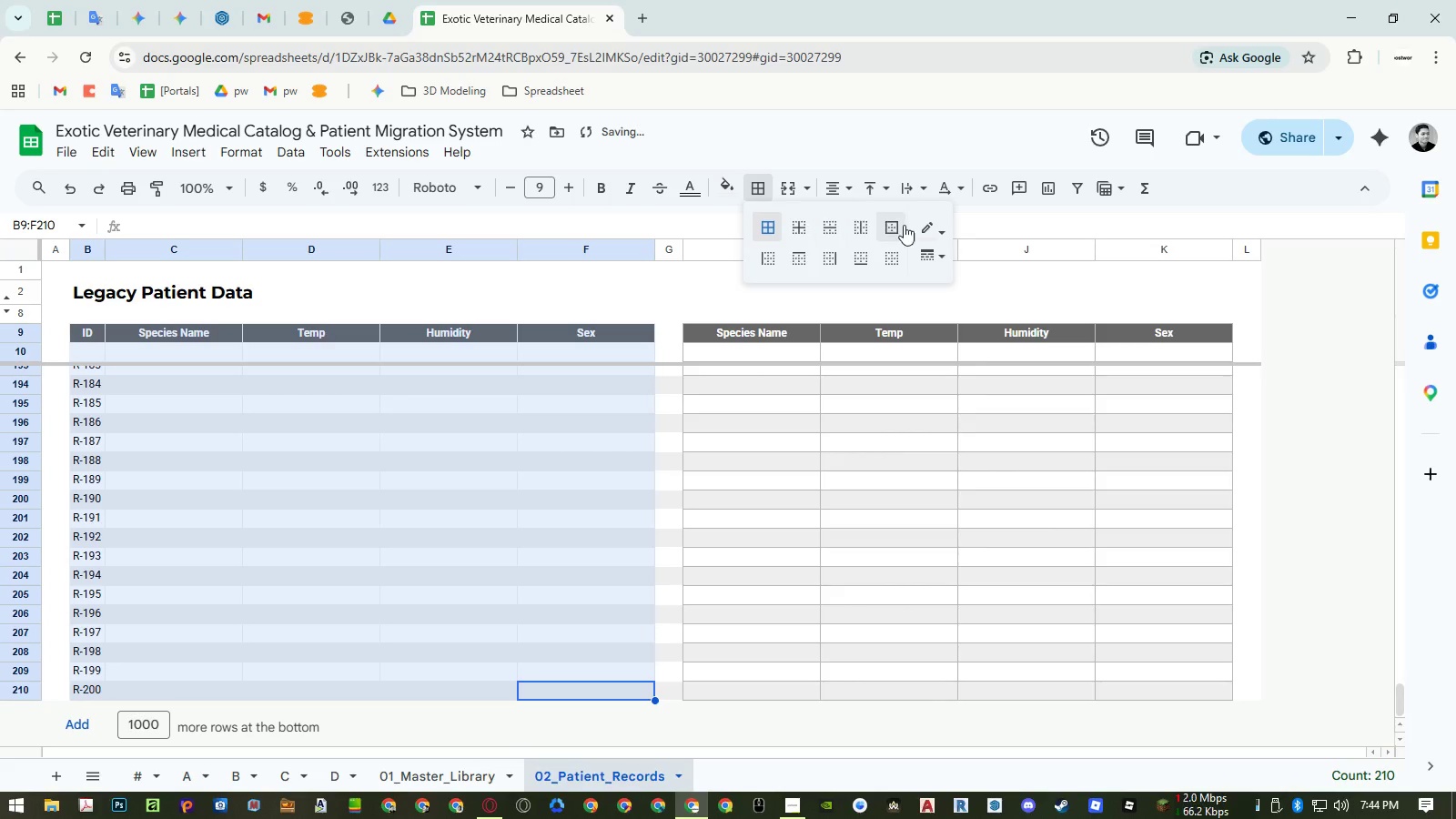 
left_click([944, 225])
 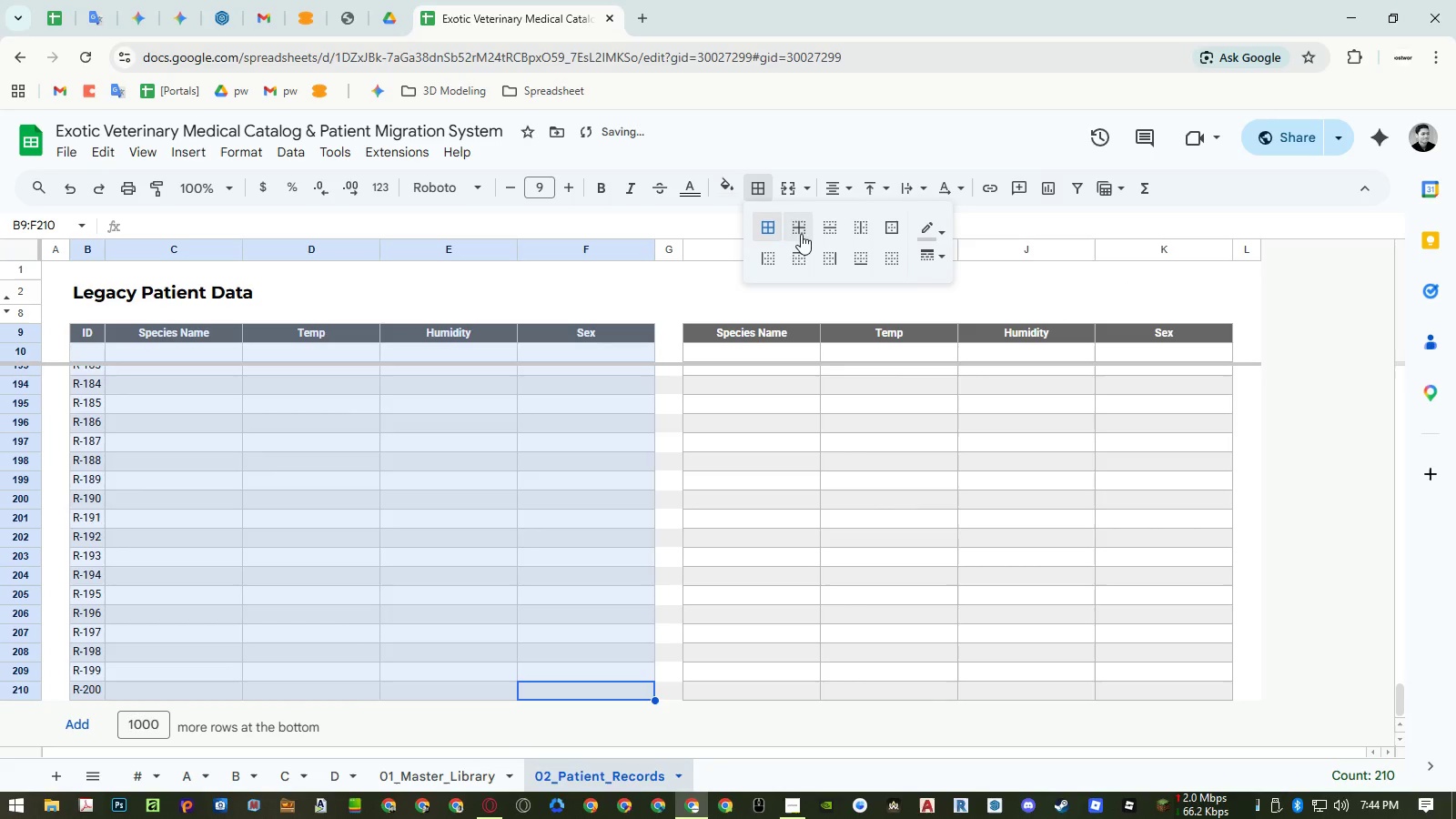 
left_click([773, 229])
 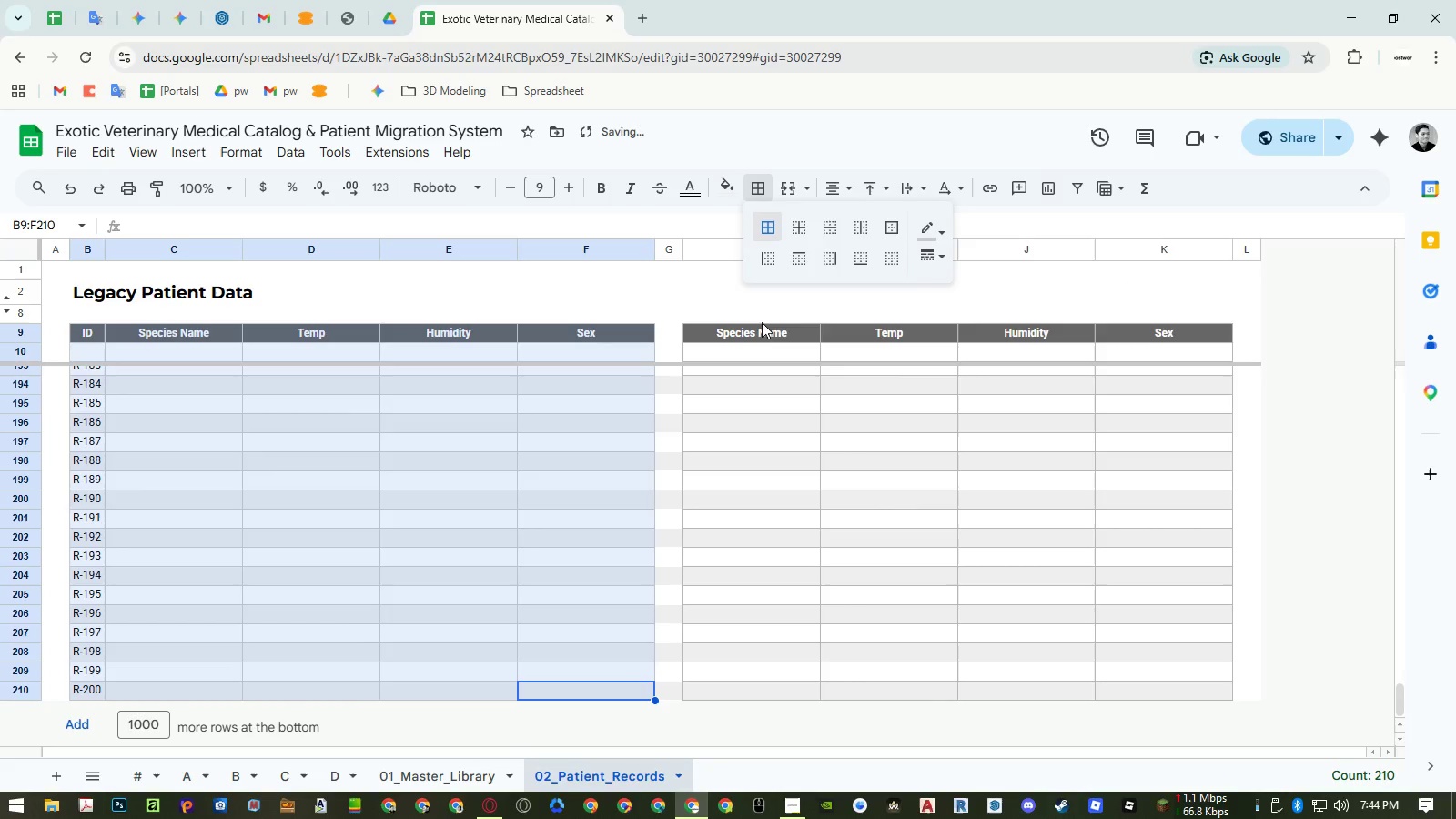 
left_click([761, 325])
 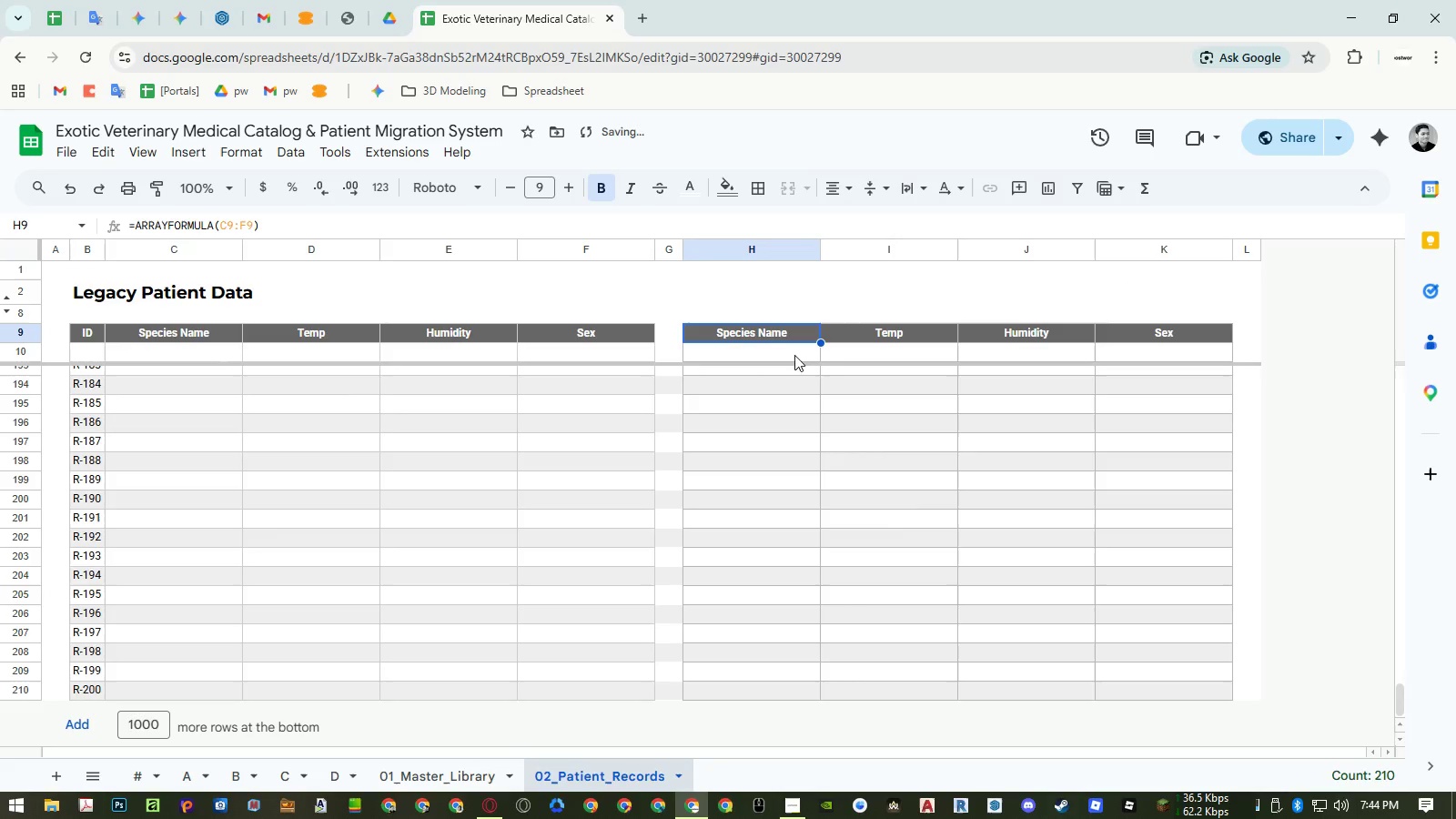 
hold_key(key=ShiftLeft, duration=0.67)
left_click([1148, 693])
 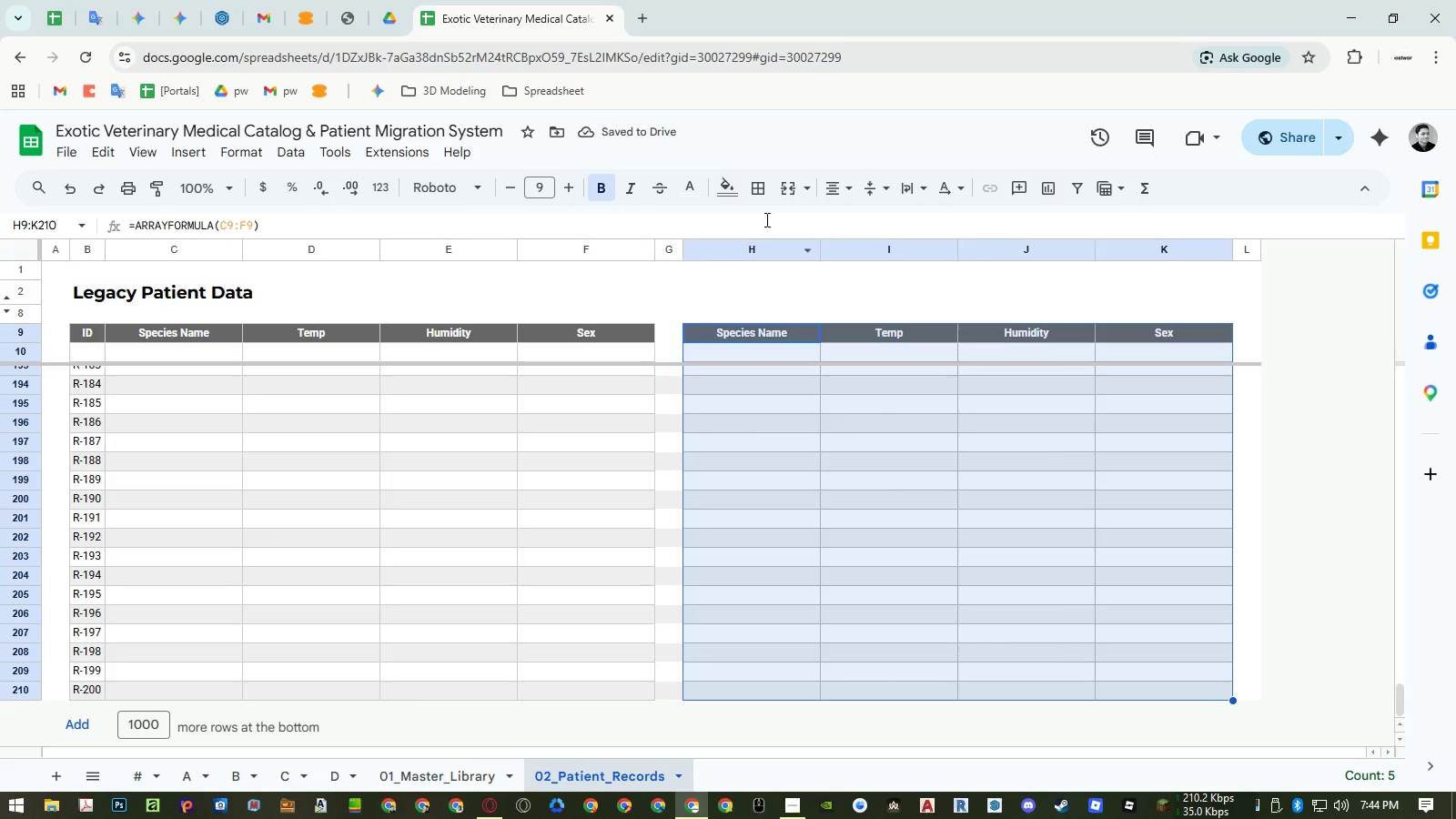 
left_click([751, 191])
 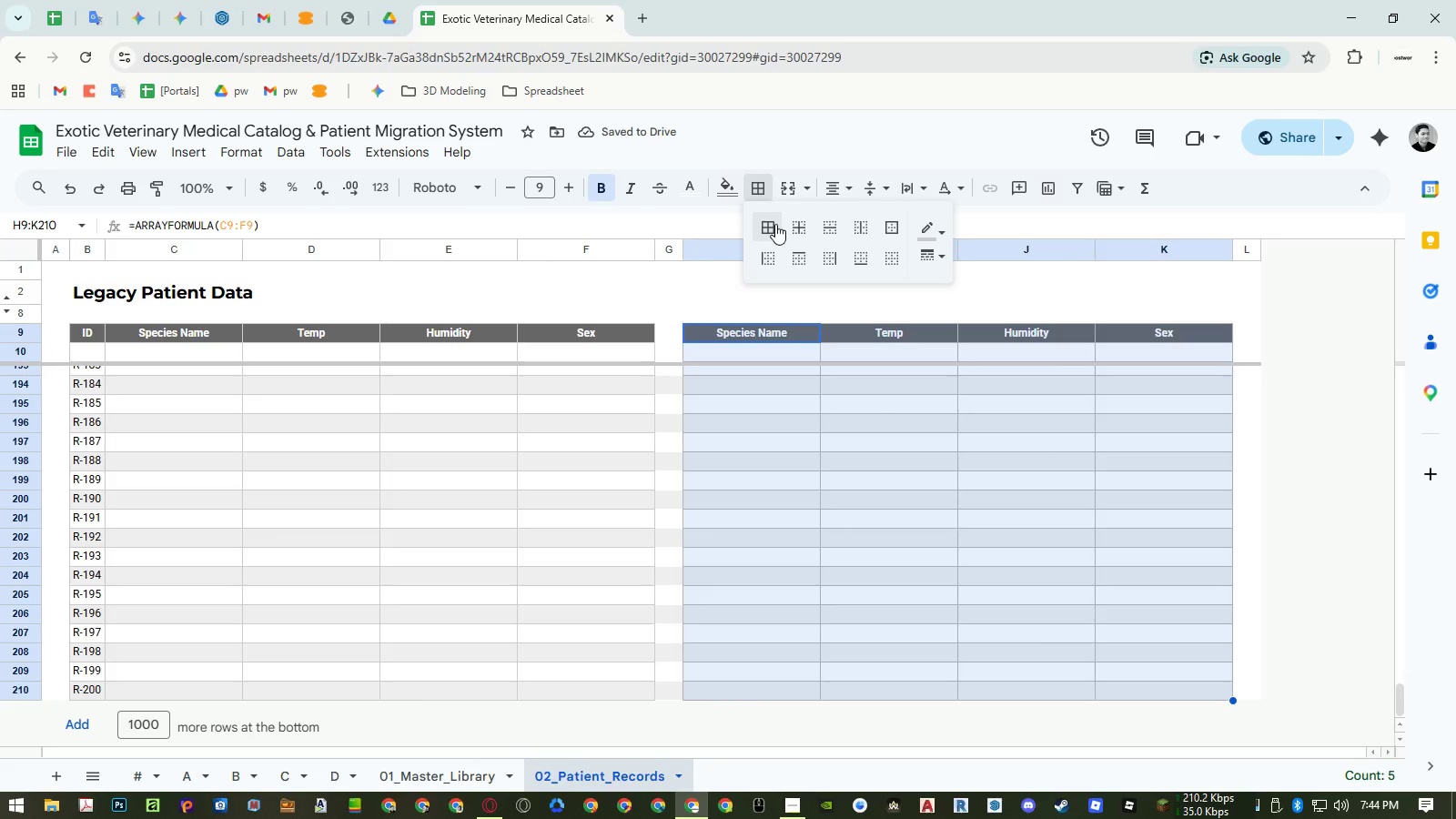 
left_click([775, 224])
 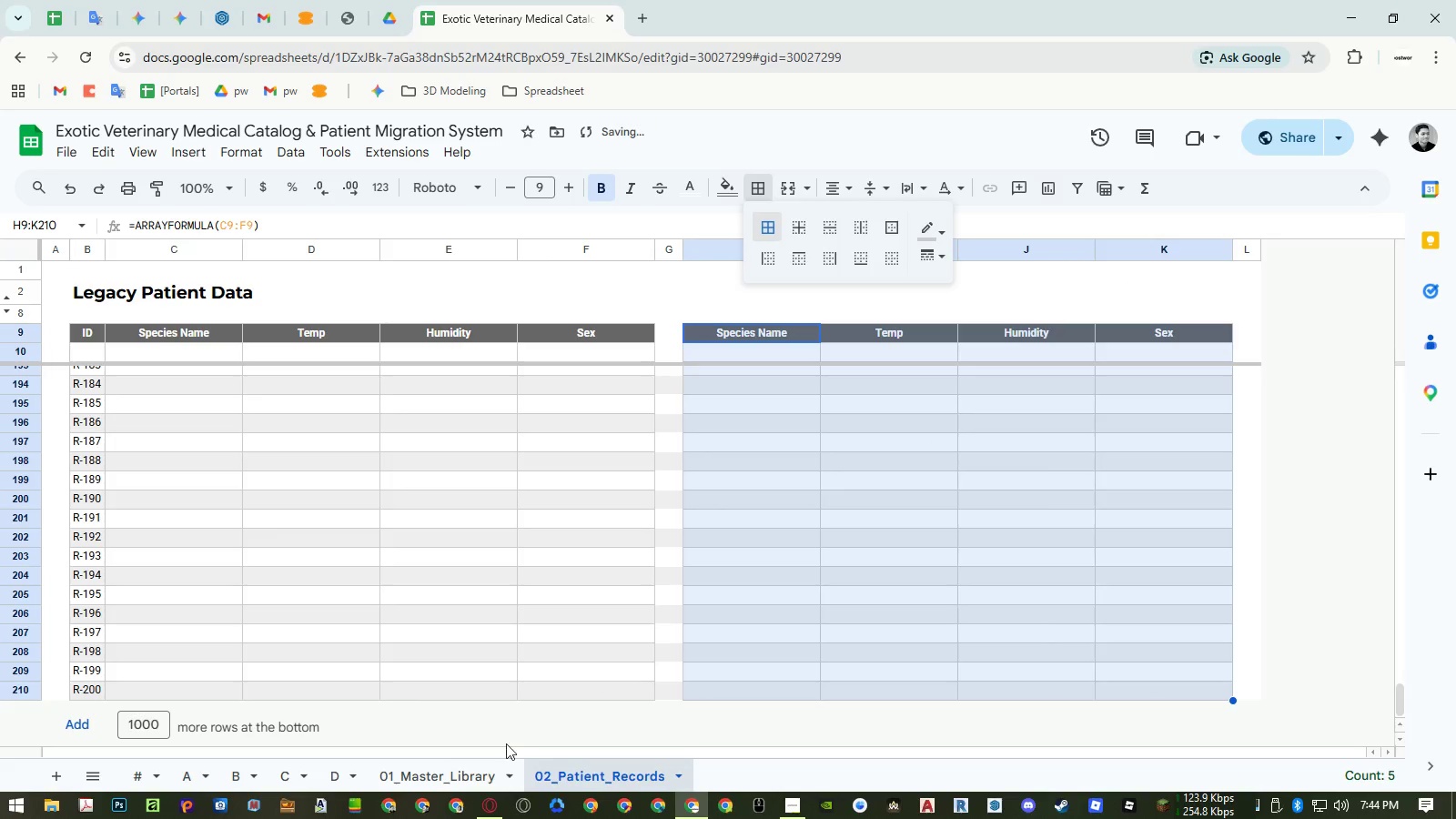 
left_click([462, 763])
 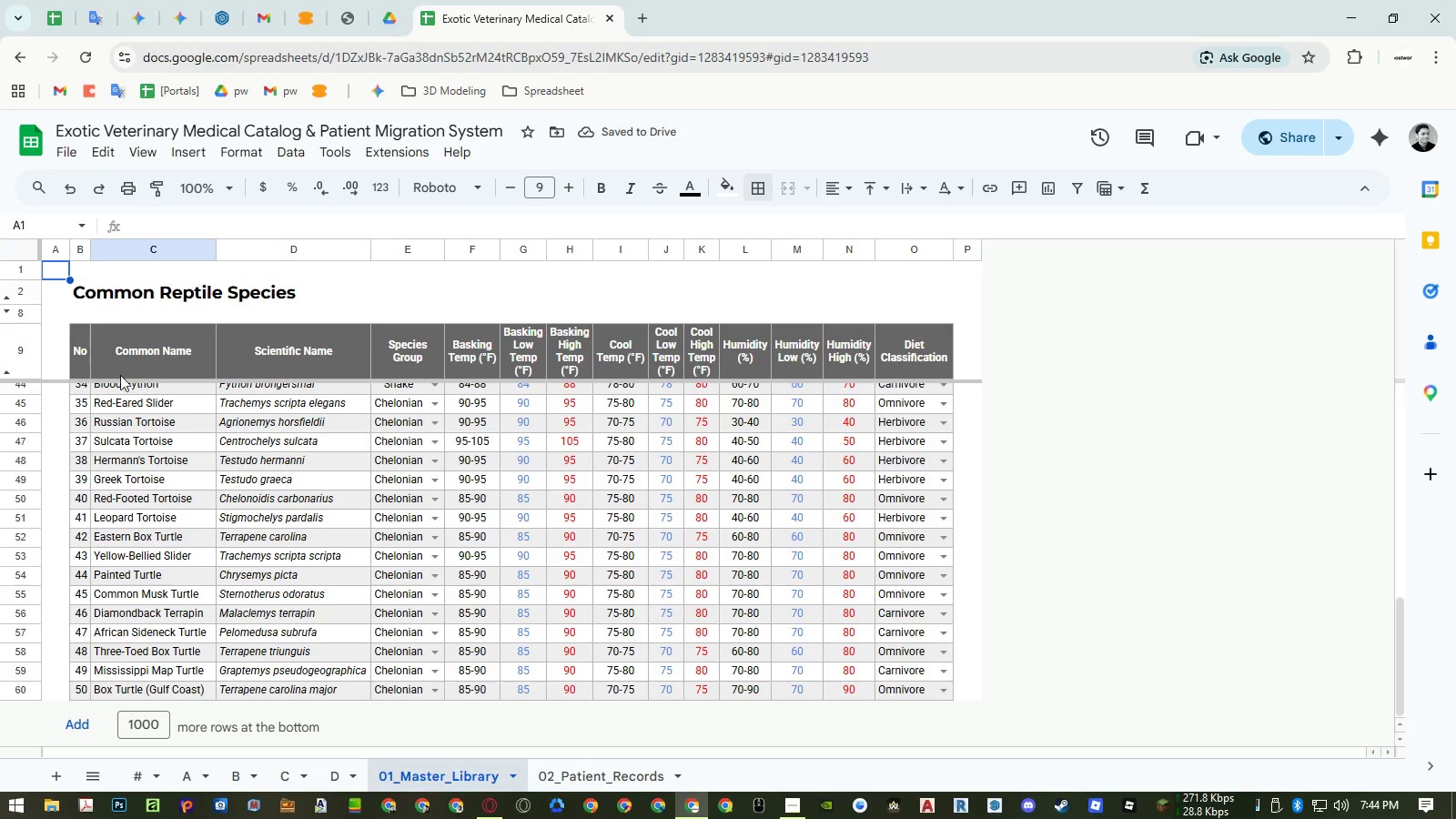 
left_click([81, 349])
 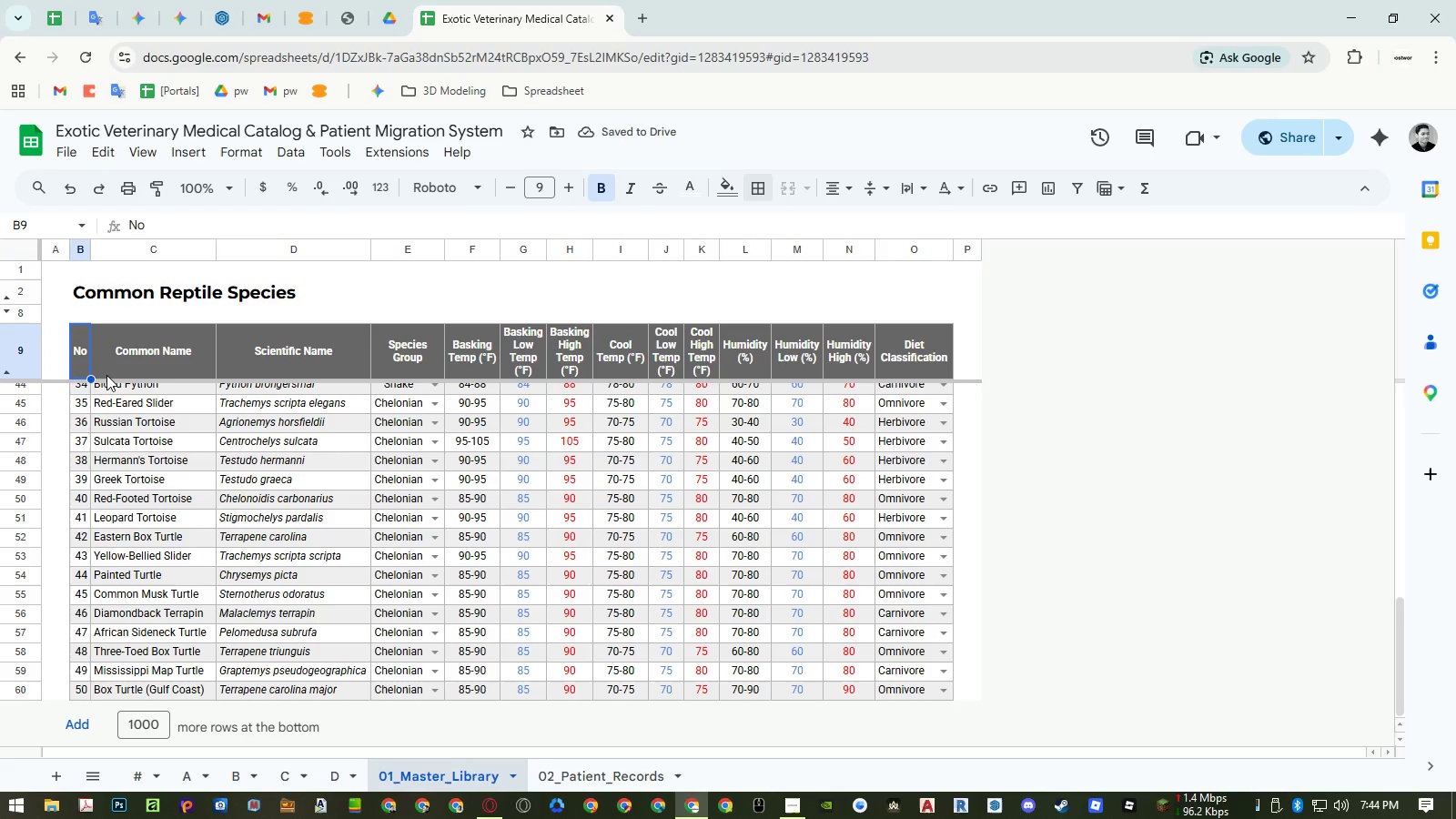 
key(Shift+ShiftLeft)
 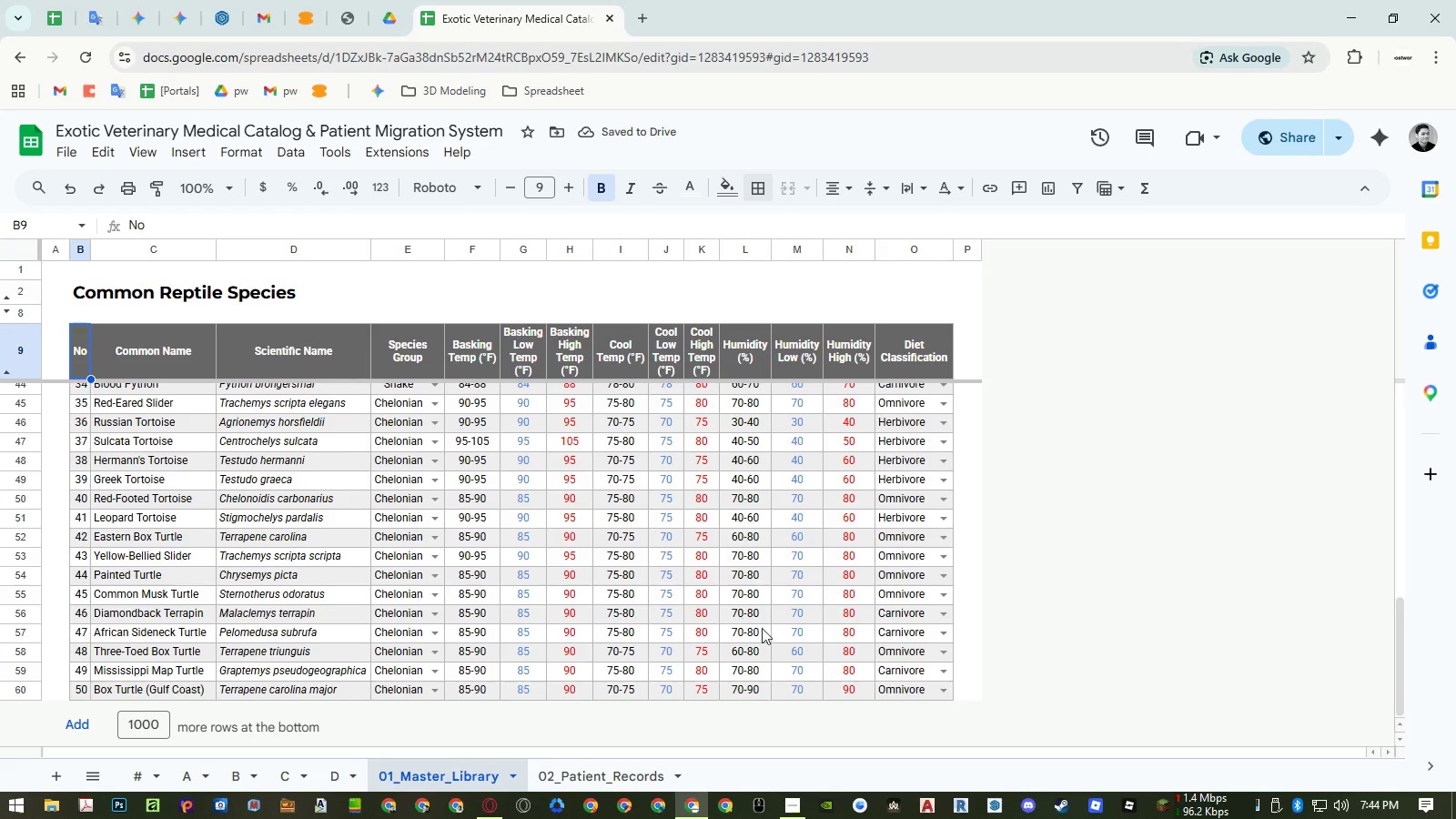 
hold_key(key=ShiftLeft, duration=0.66)
left_click([886, 687])
 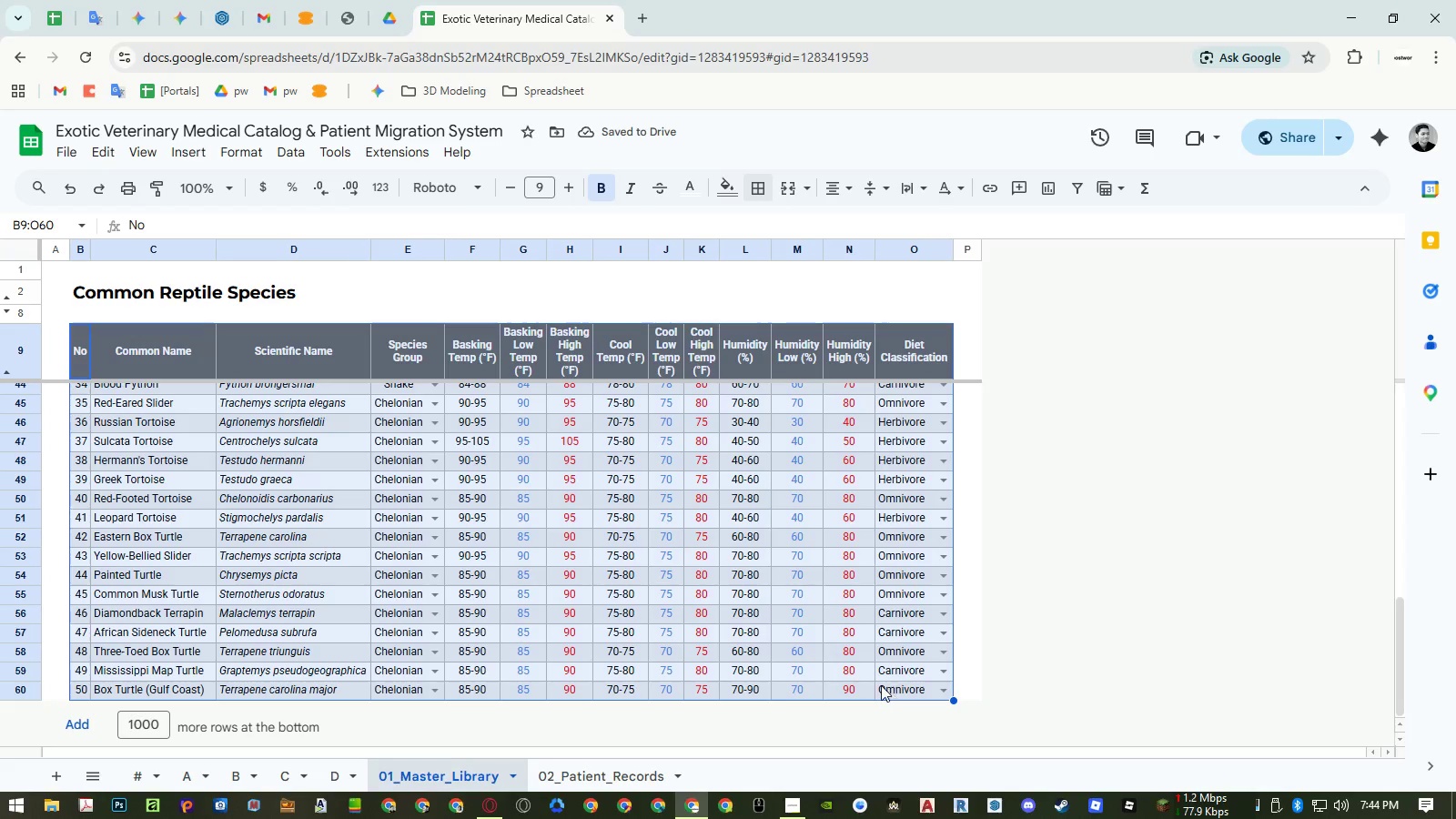 
left_click([759, 186])
 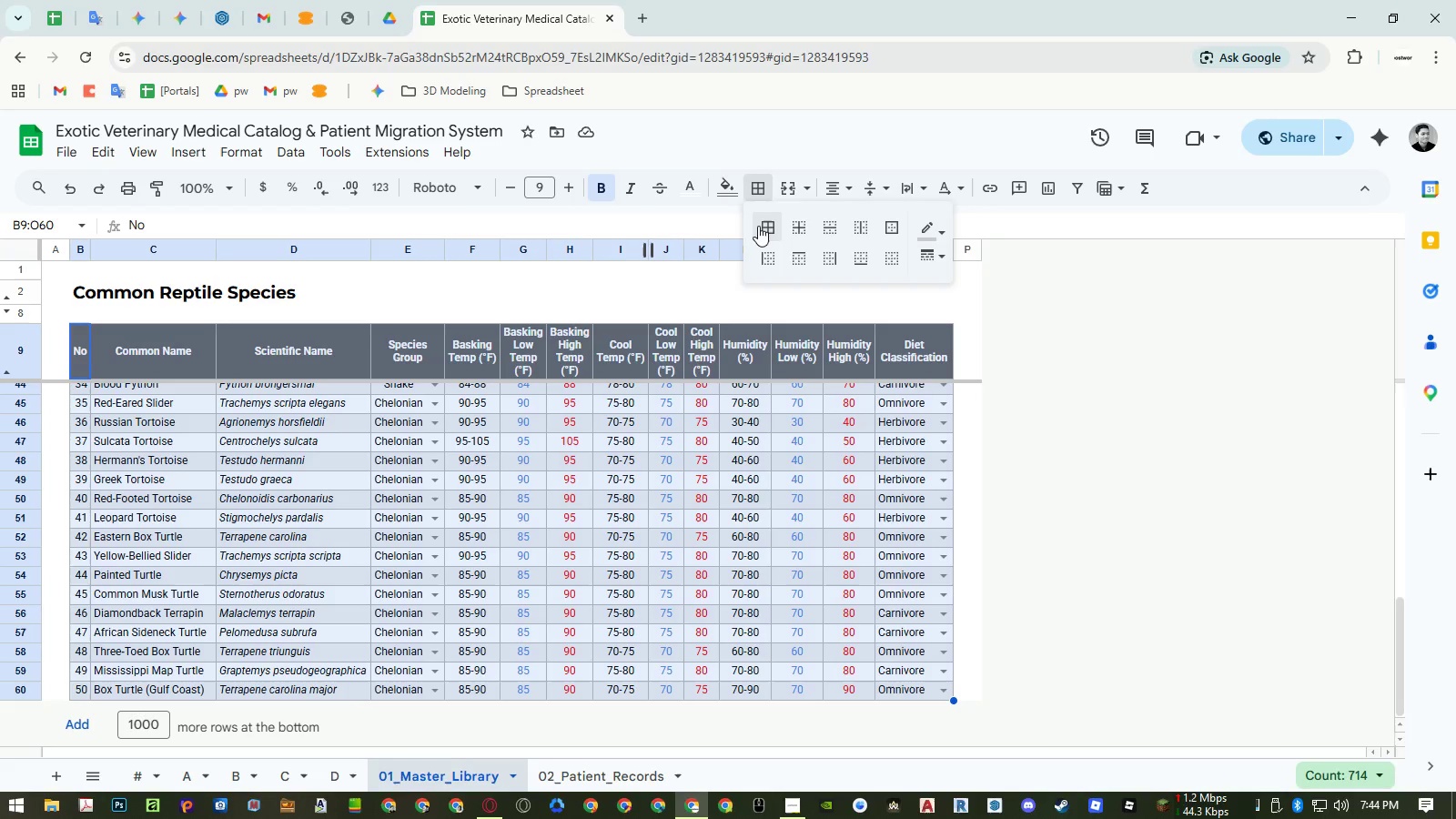 
left_click([758, 226])
 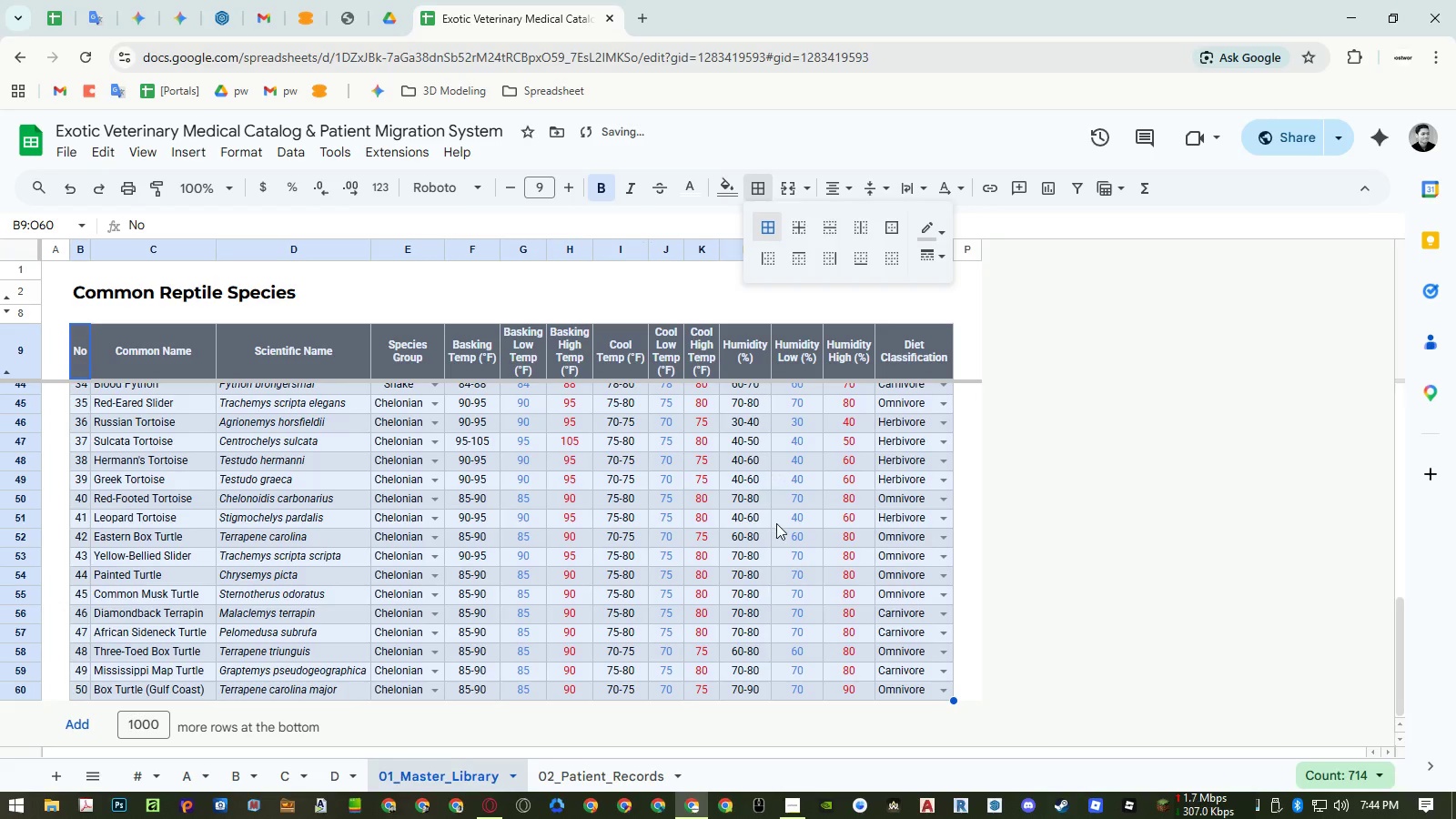 
left_click([776, 523])
 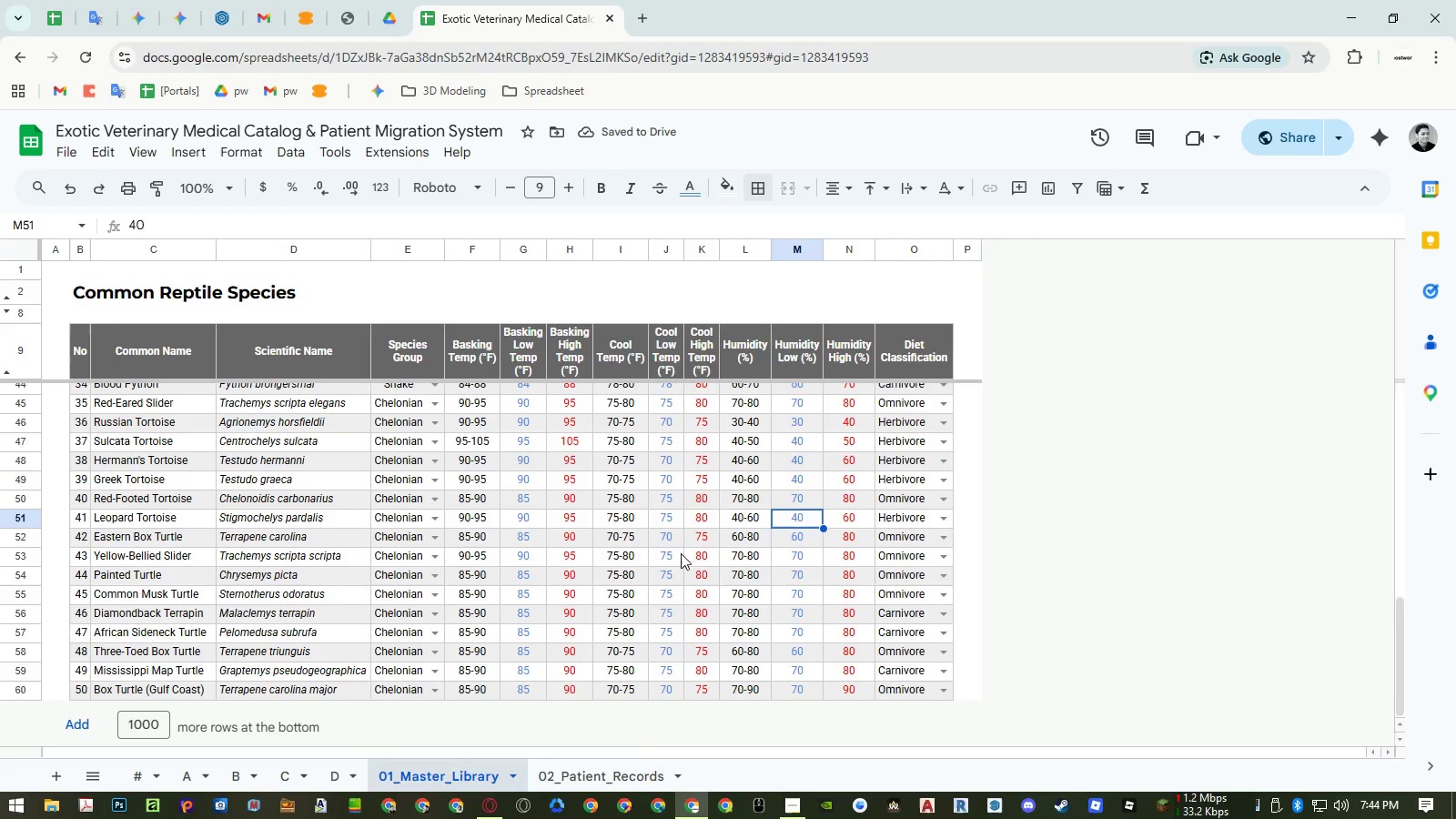 
left_click([752, 191])
 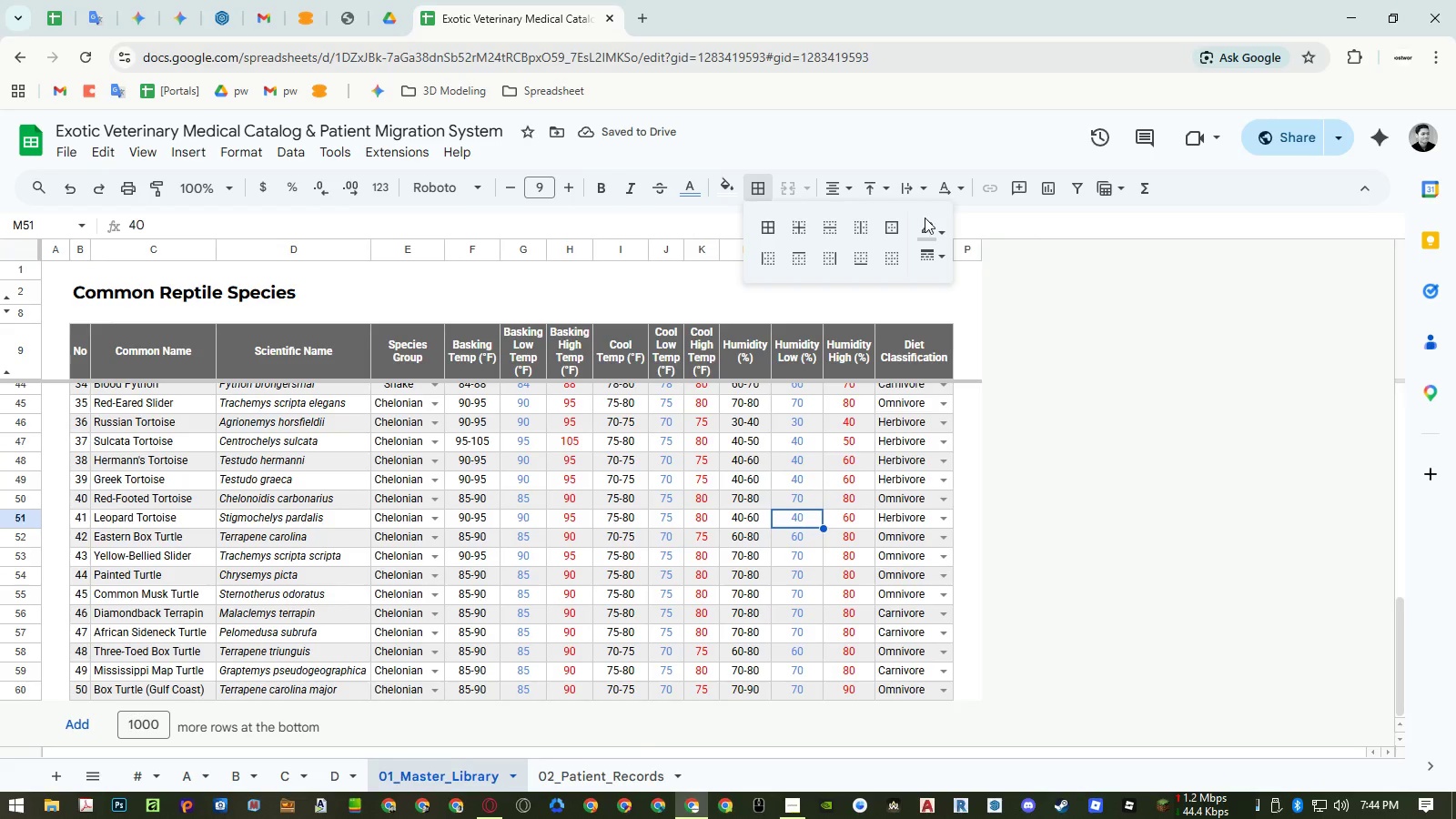 
left_click([928, 219])
 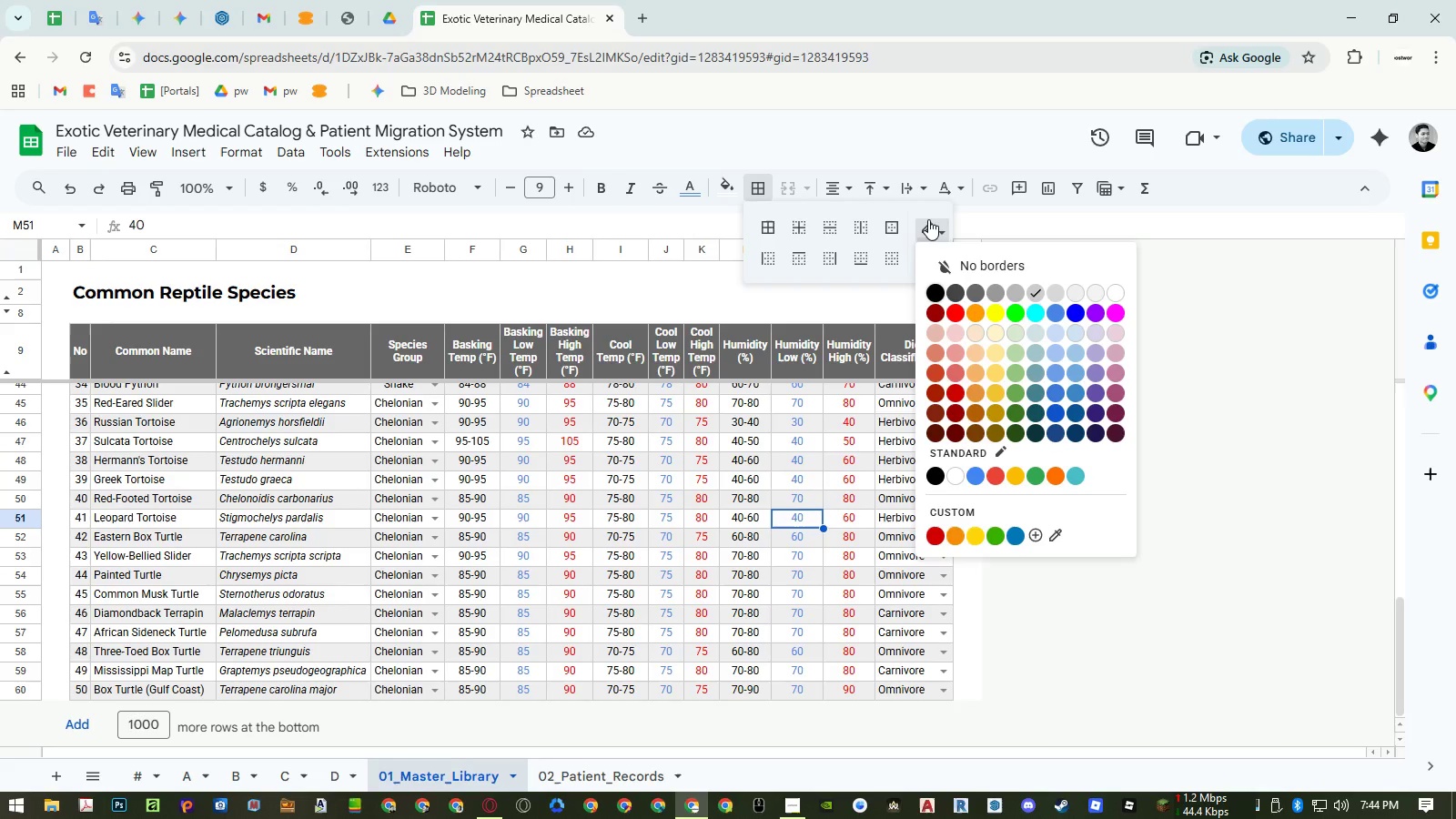 
left_click([928, 219])
 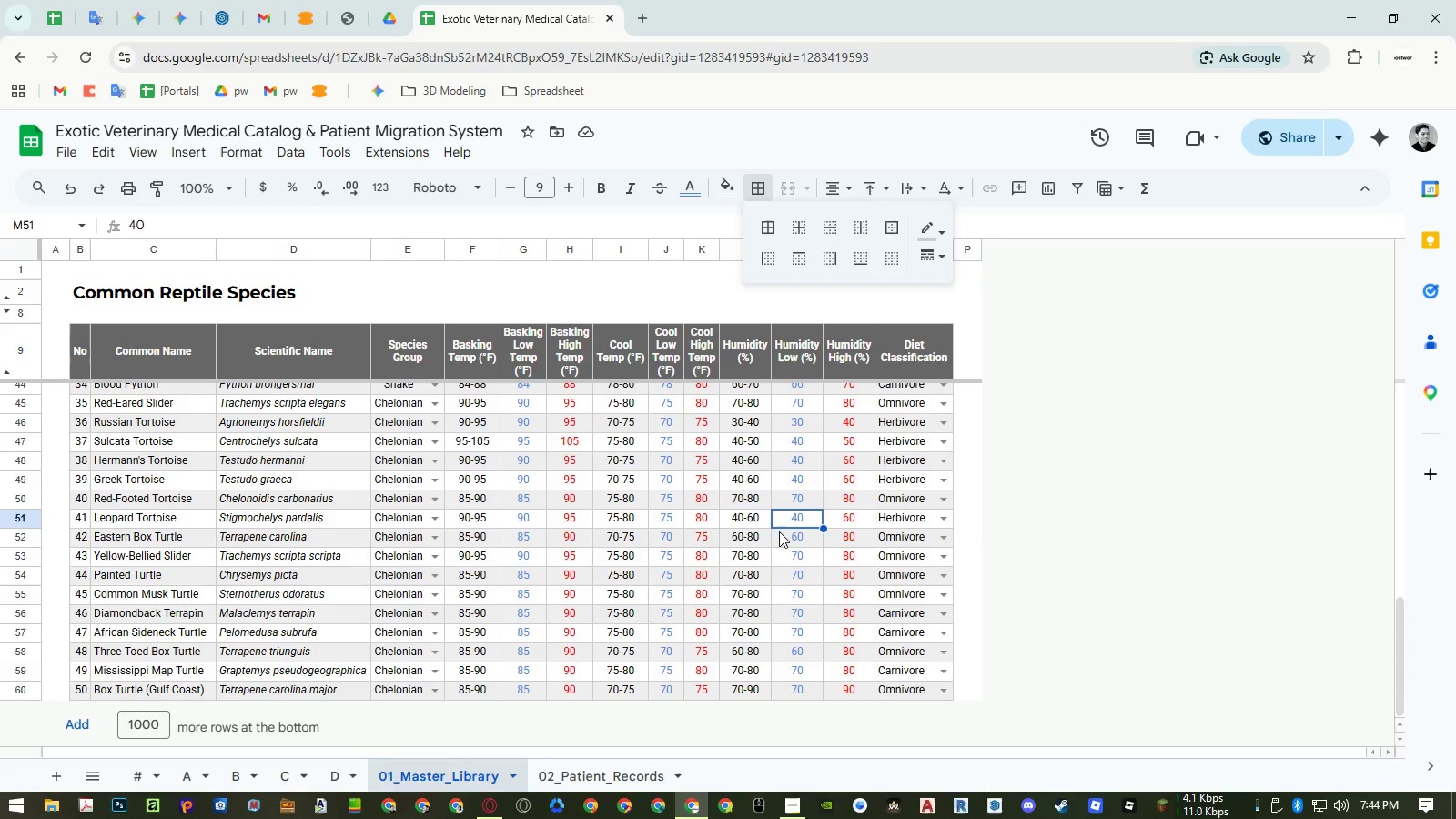 
left_click([692, 513])
 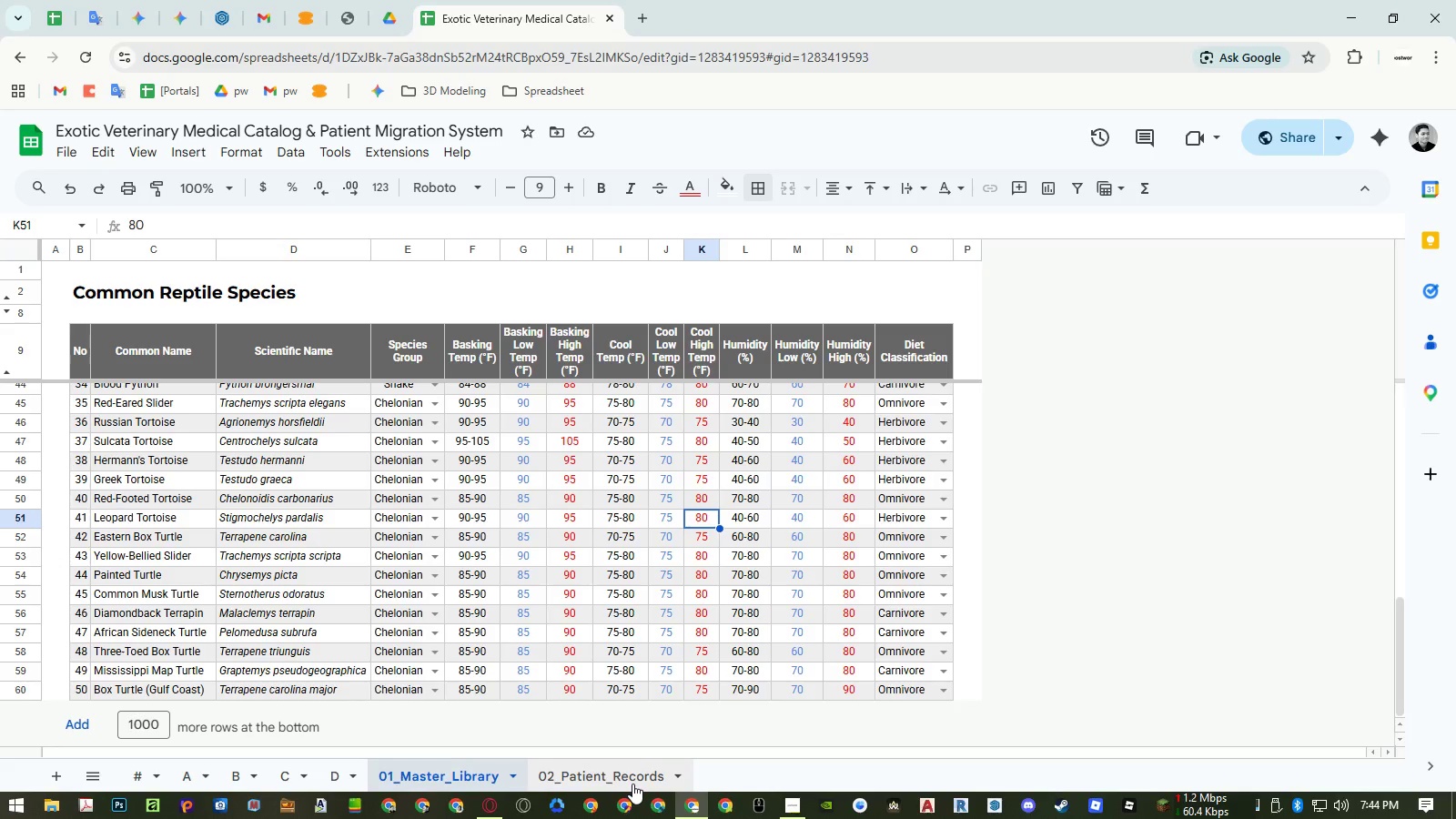 
left_click([632, 784])
 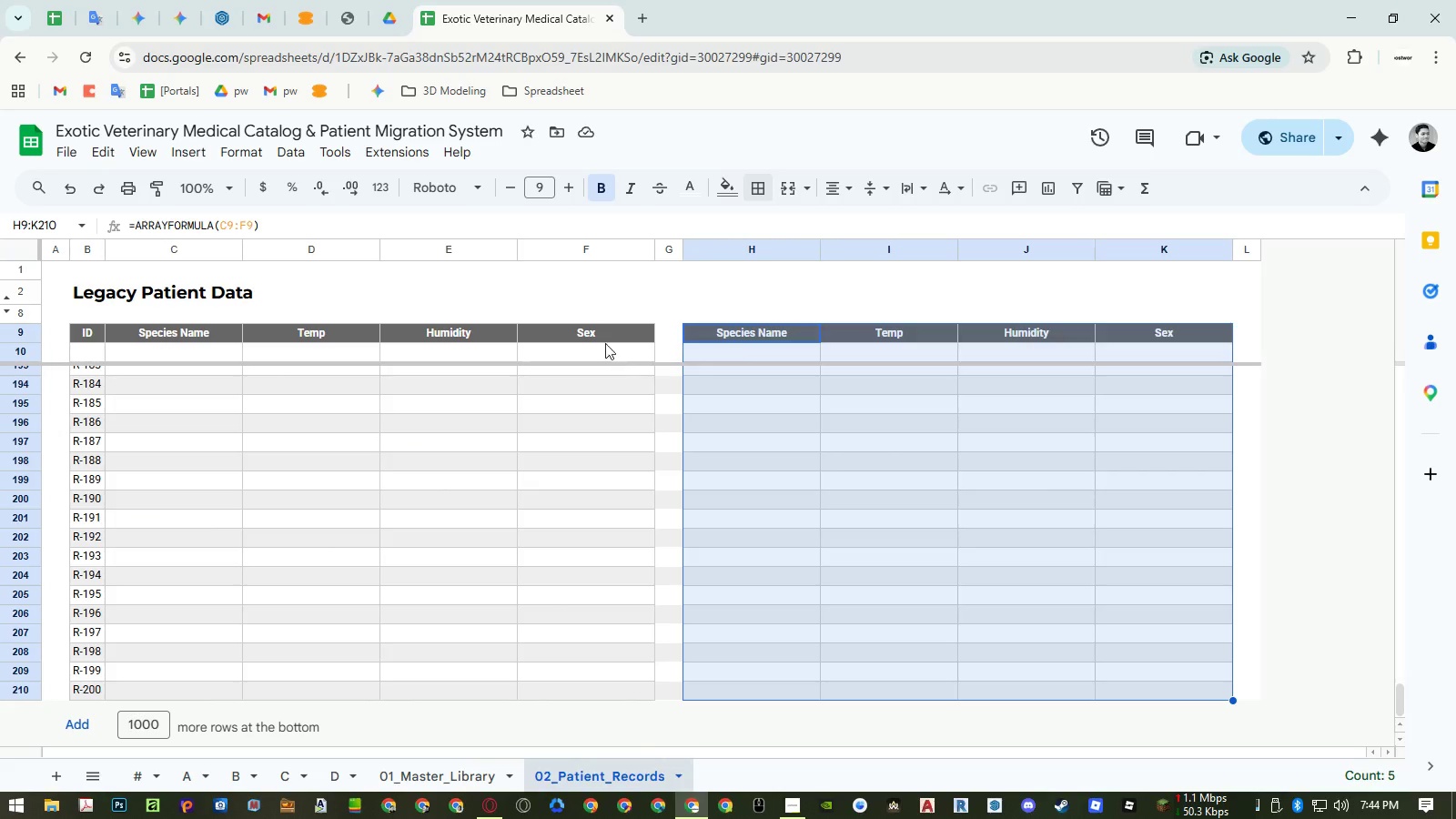 
left_click([600, 334])
 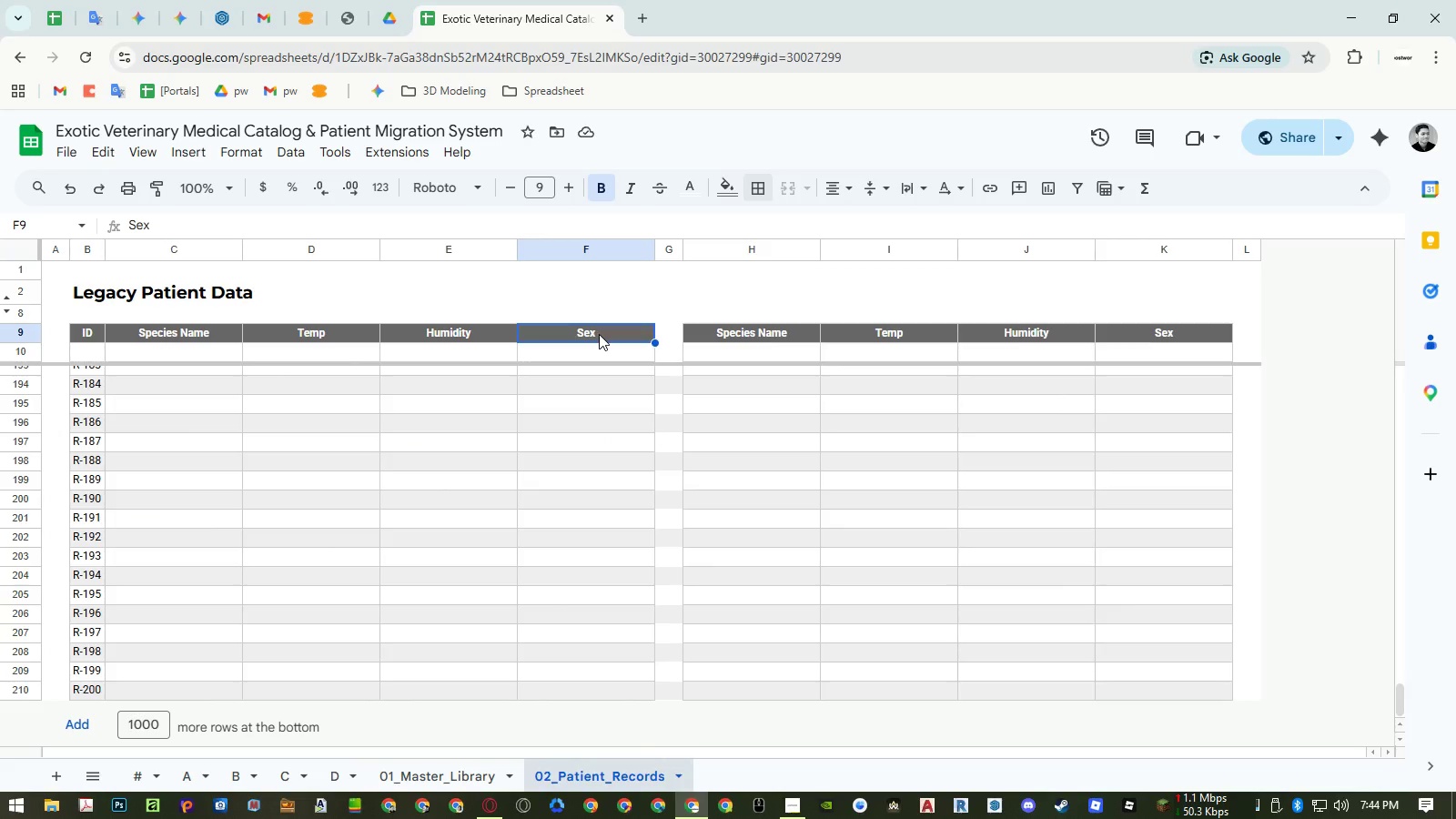 
key(ArrowDown)
 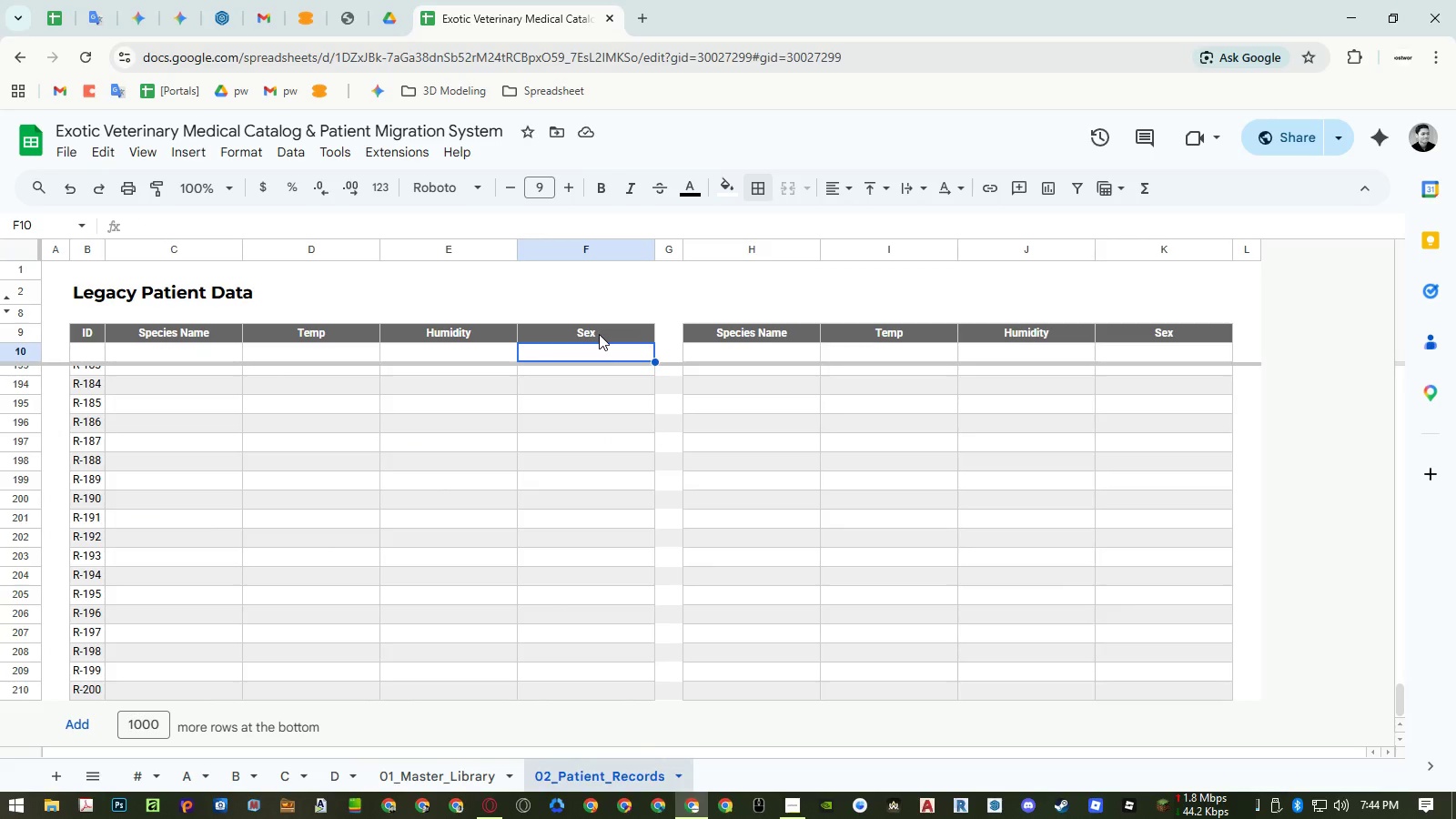 
key(ArrowDown)
 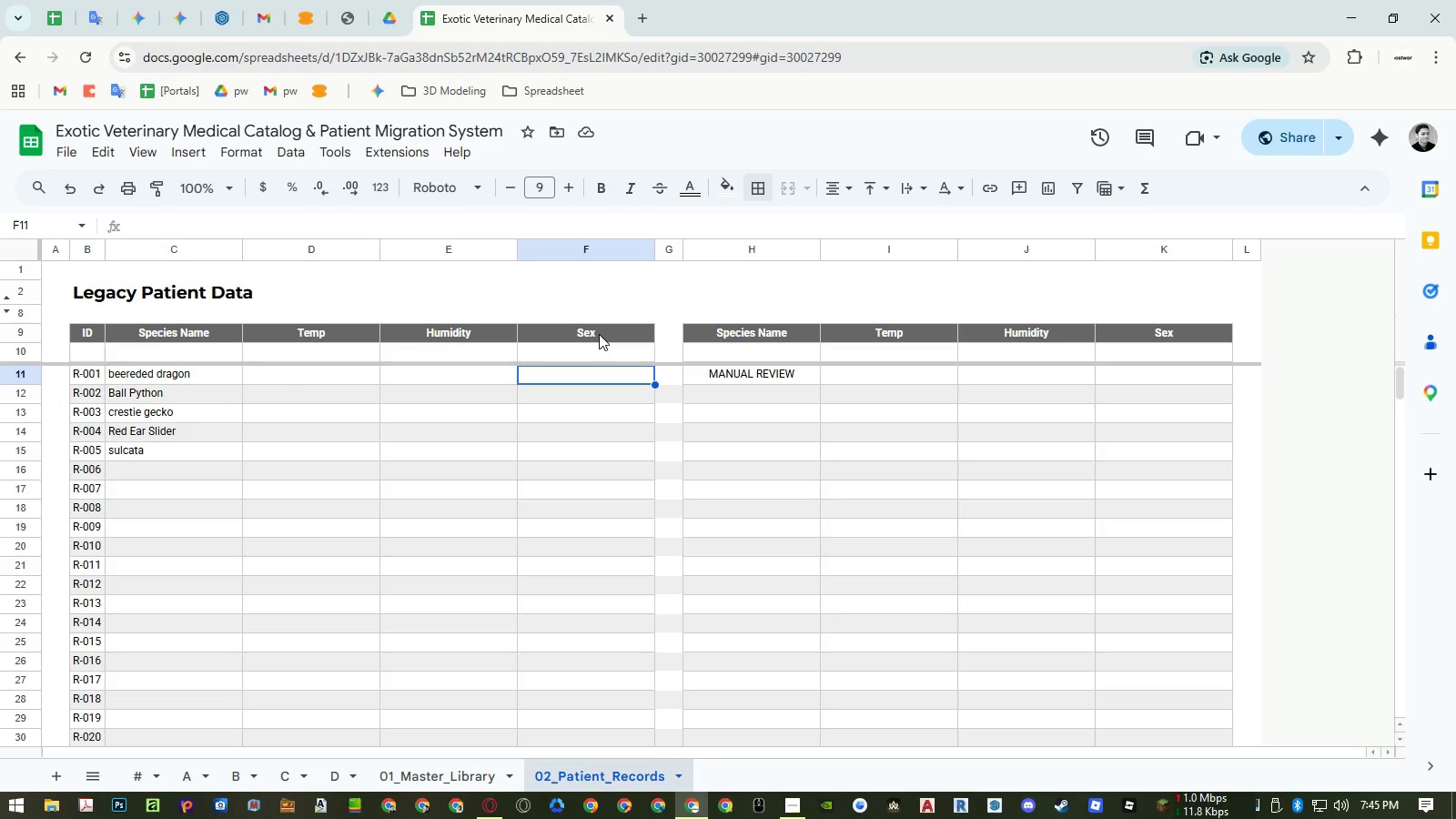 
wait(19.08)
 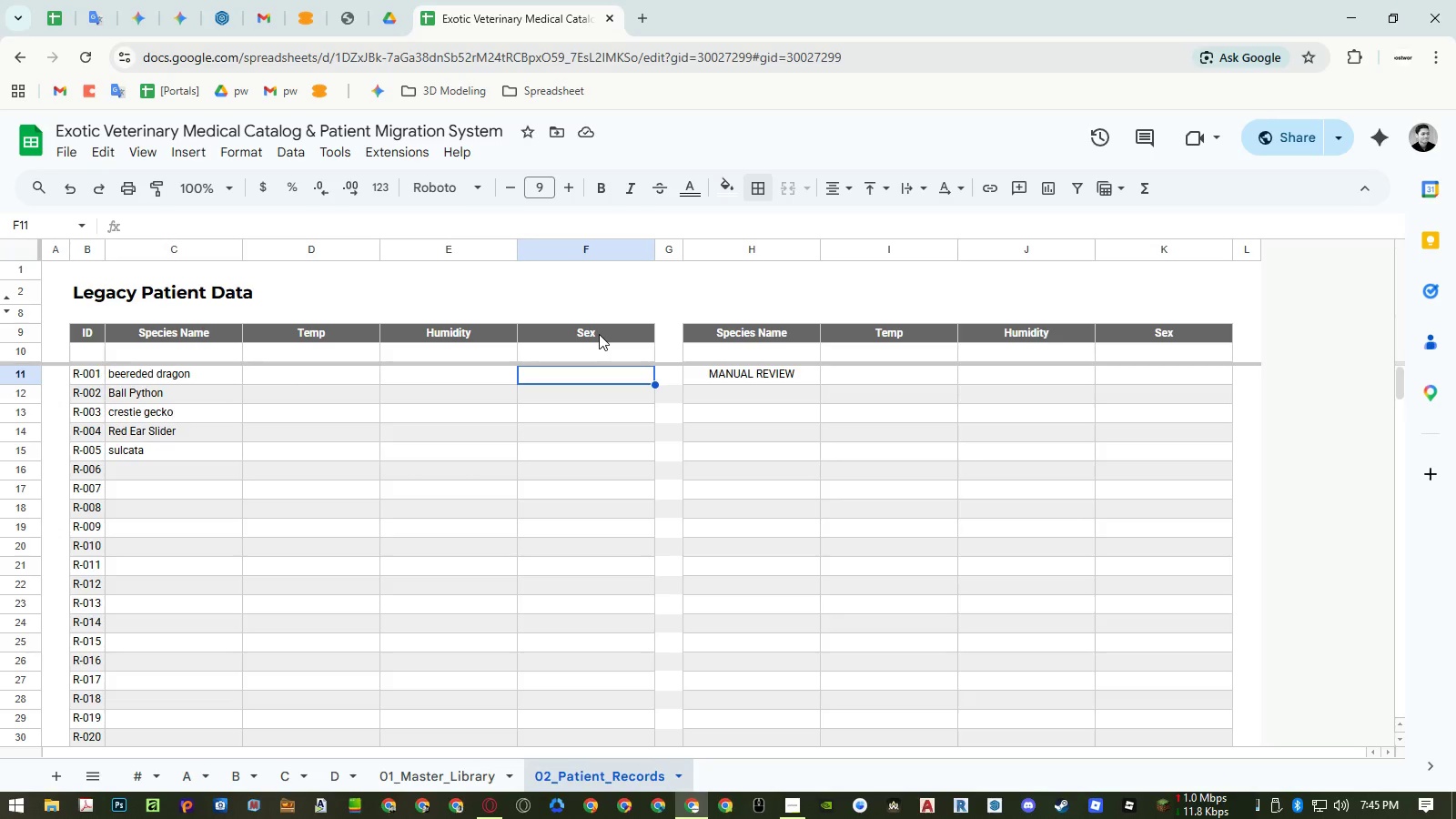 
left_click([707, 376])
 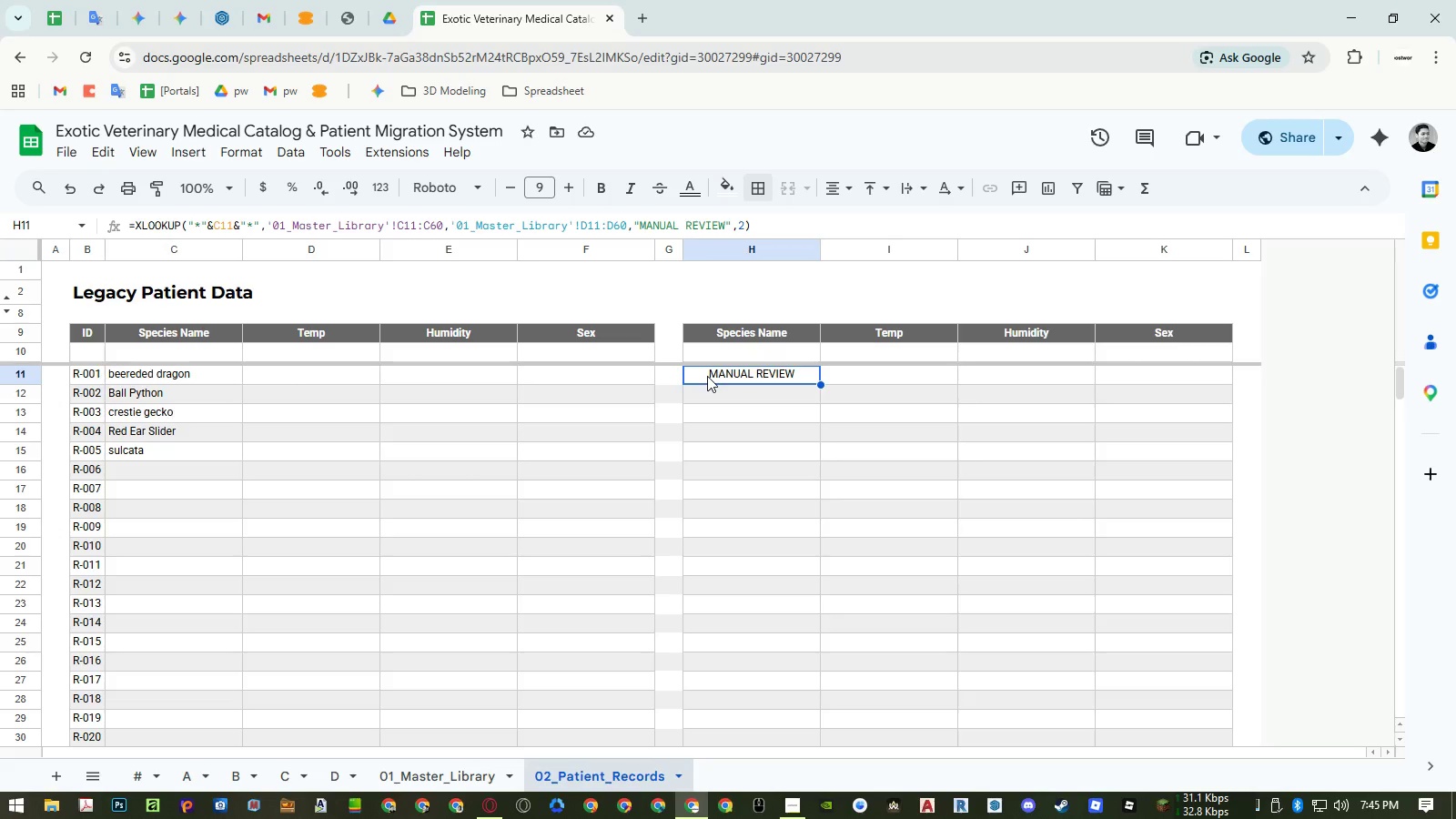 
key(Control+ControlLeft)
 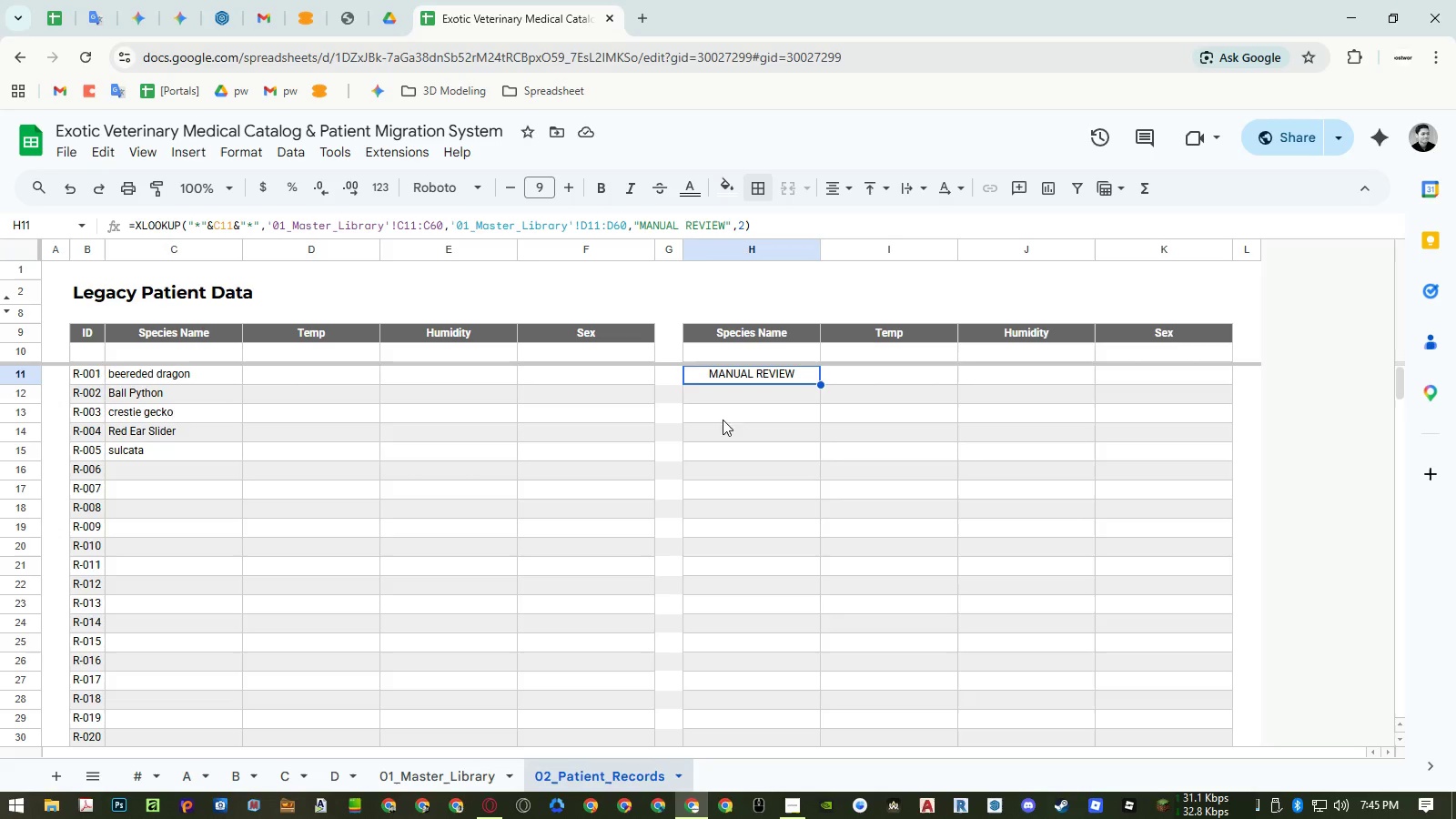 
key(Control+C)
 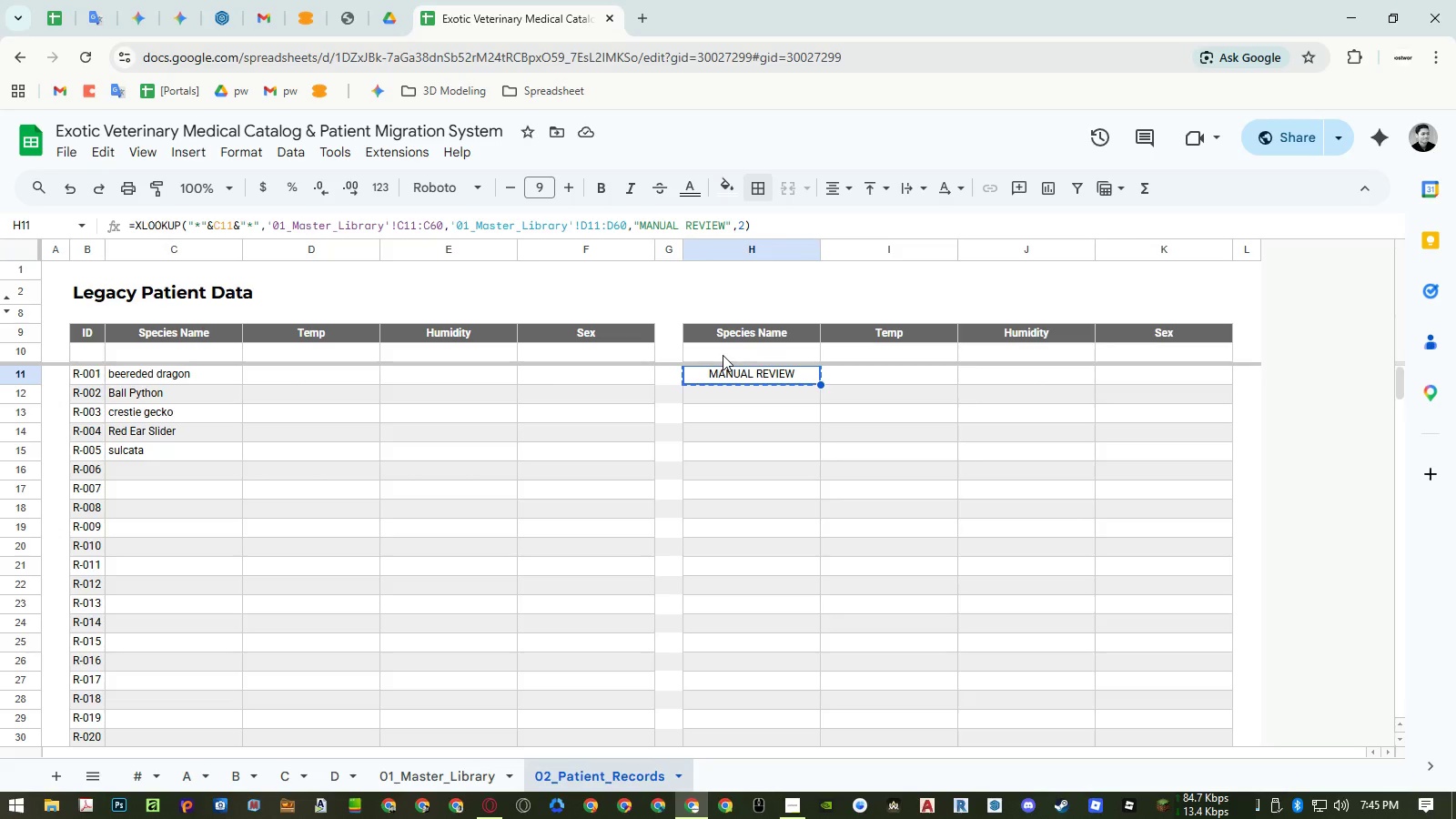 
left_click([723, 355])
 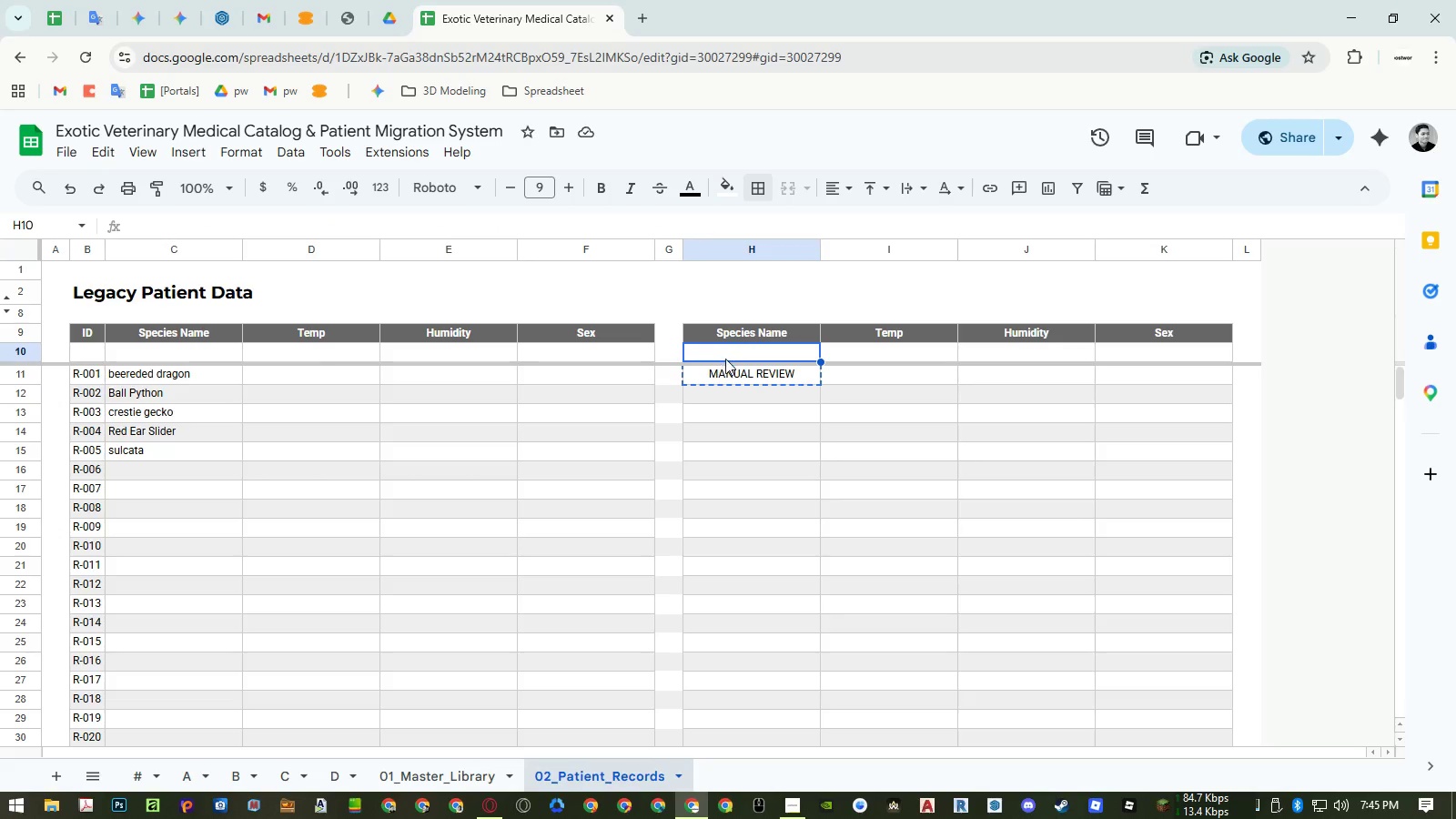 
key(Control+ControlLeft)
 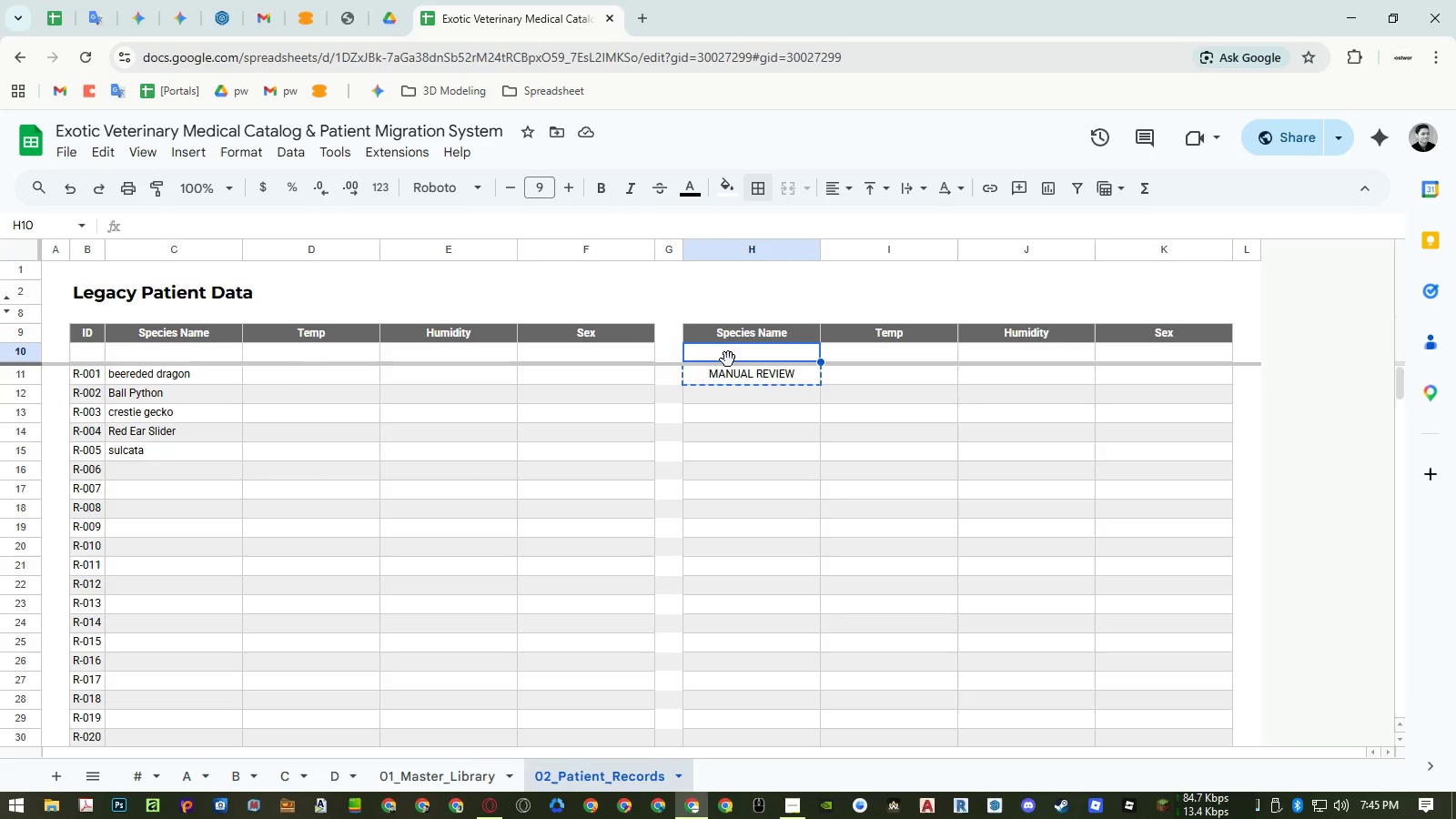 
key(Control+Shift+ShiftLeft)
 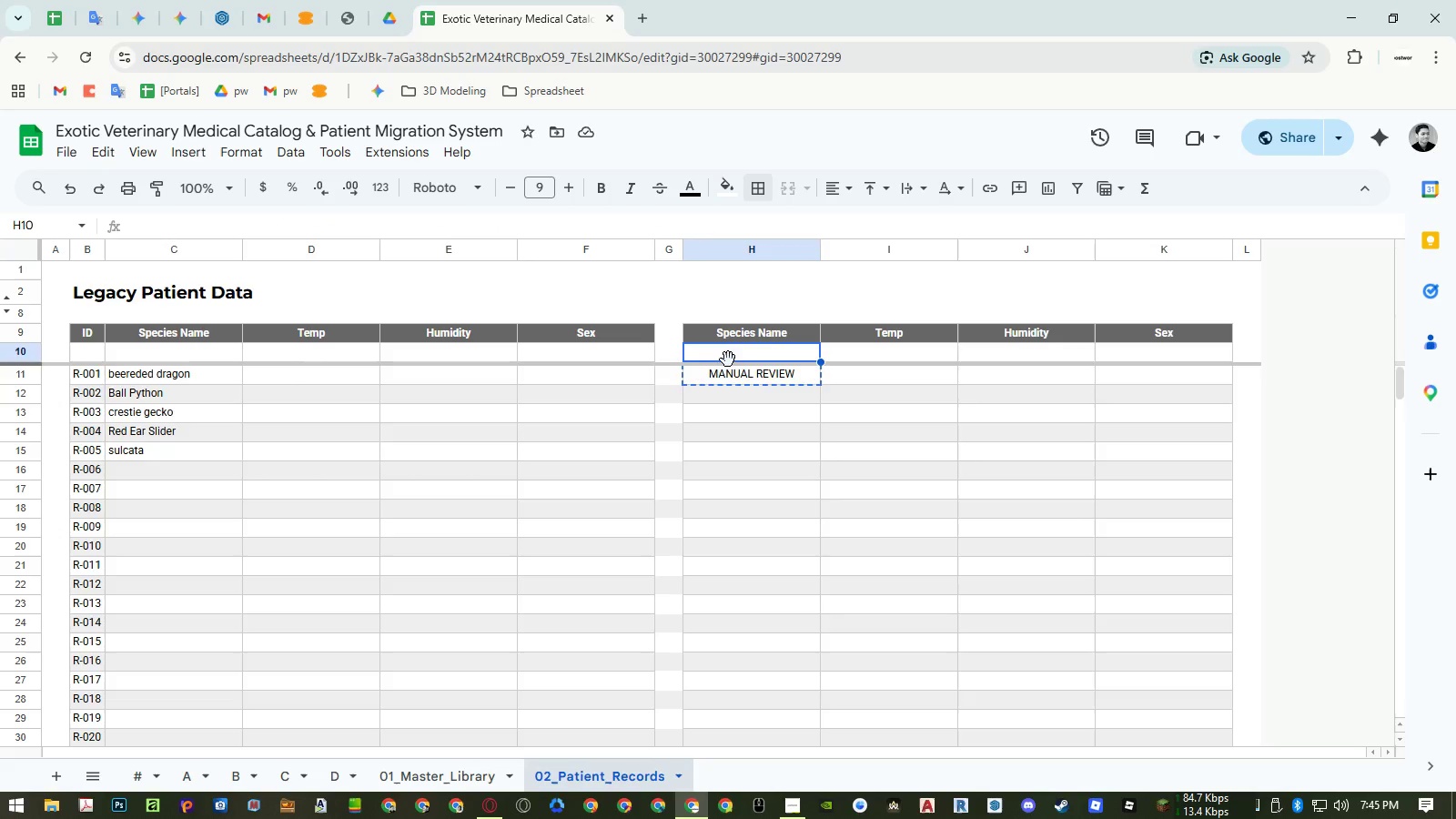 
key(Control+Shift+V)
 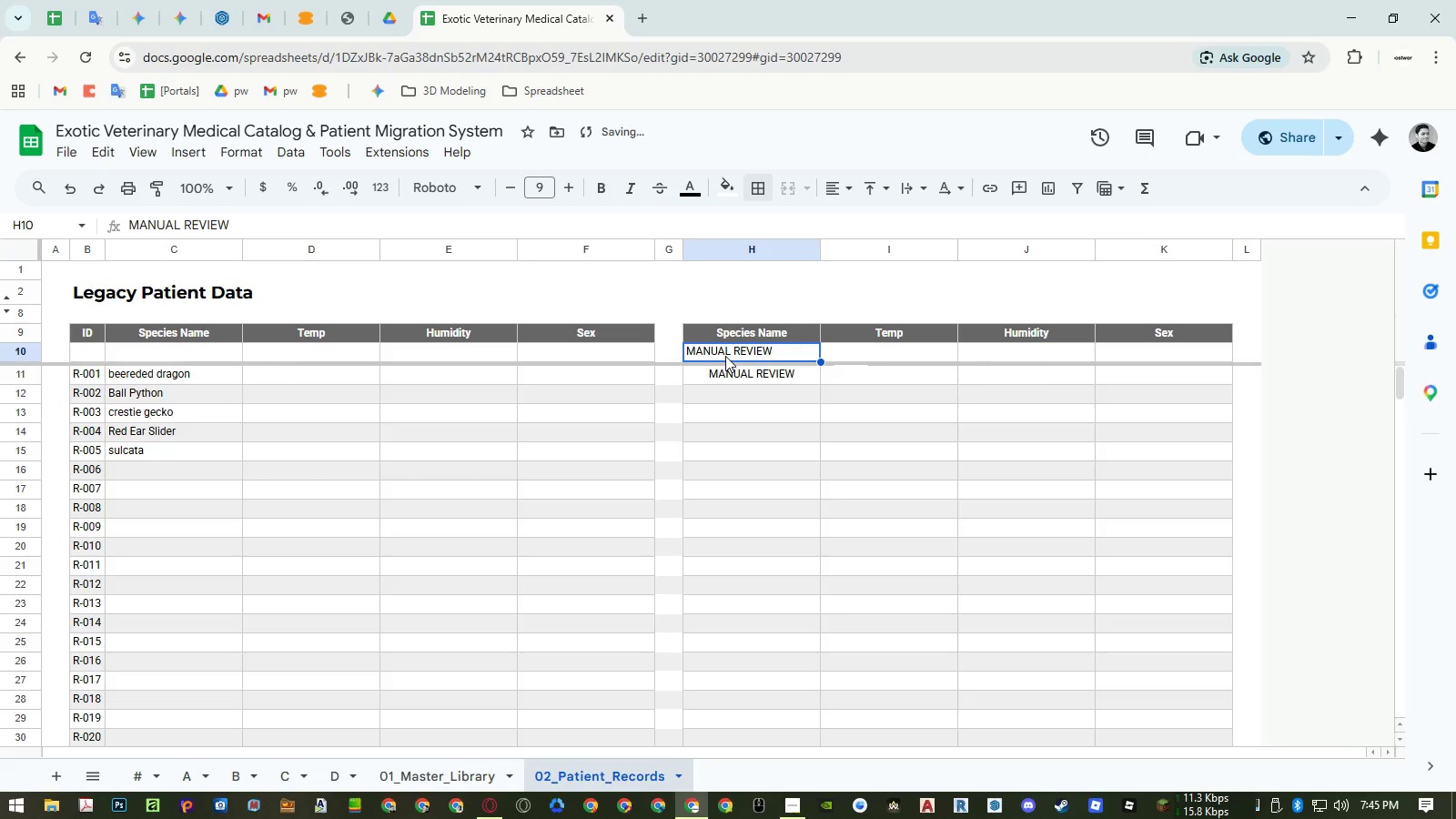 
key(Control+ControlLeft)
 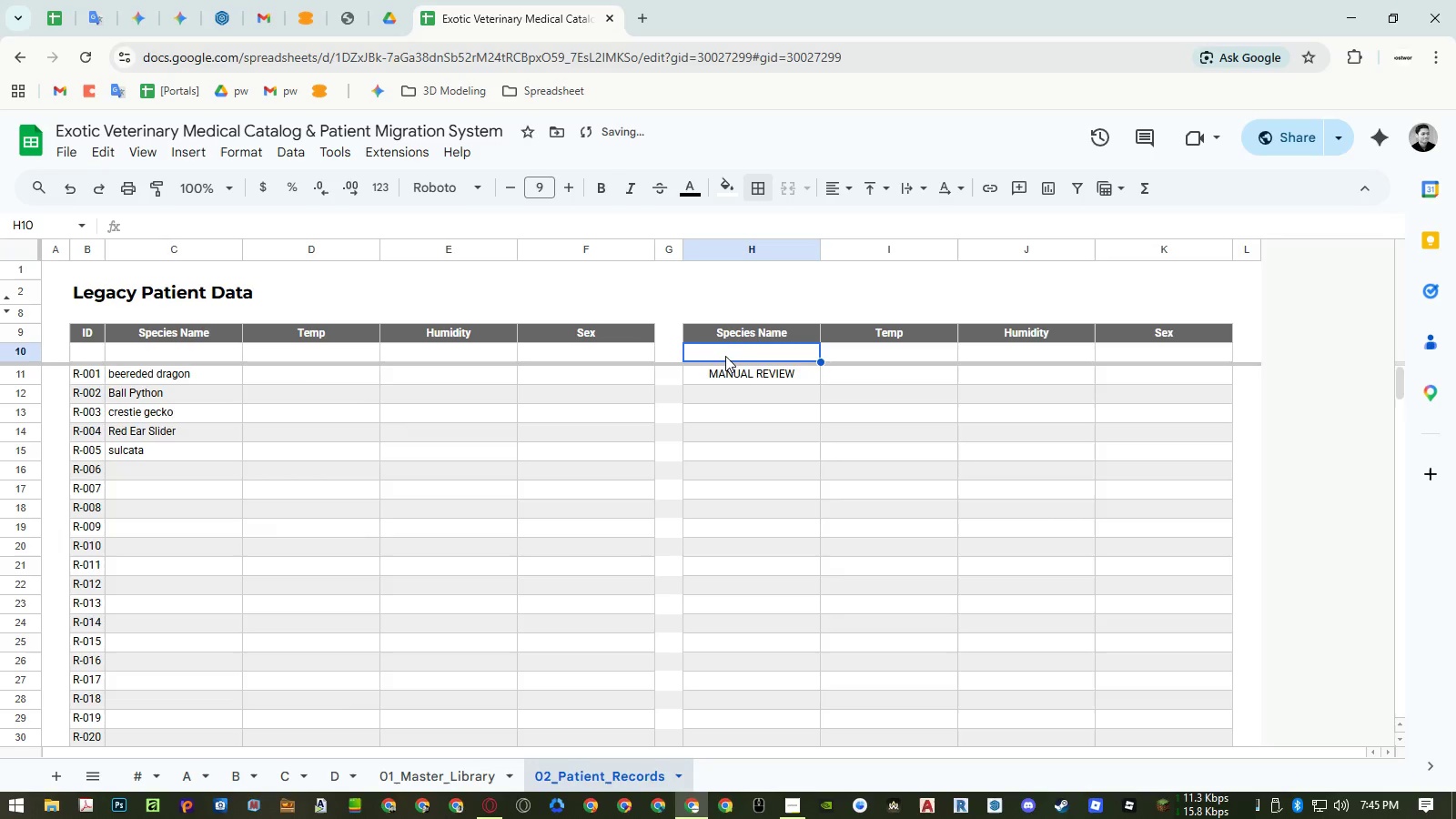 
key(Control+Z)
 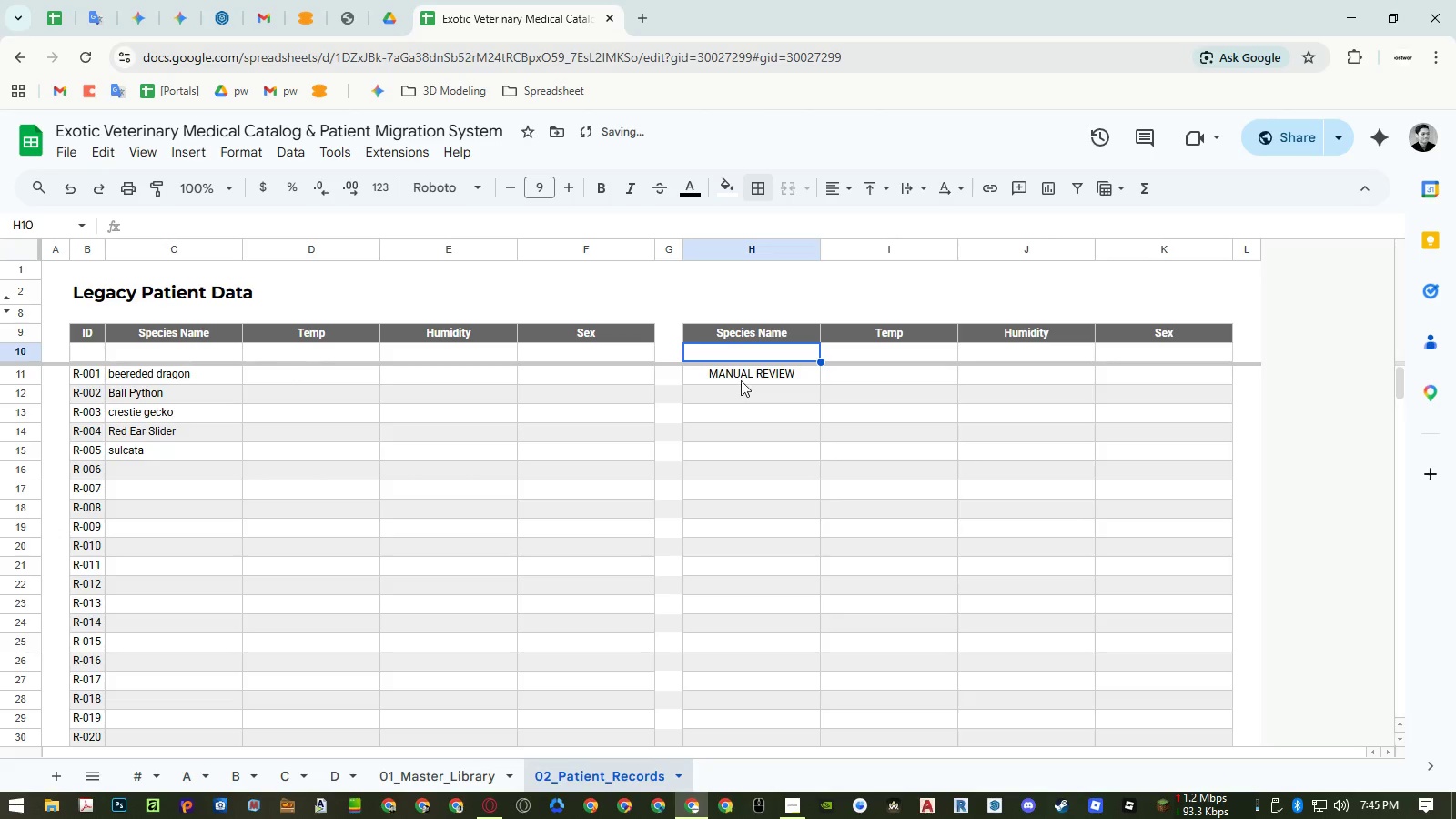 
left_click([741, 373])
 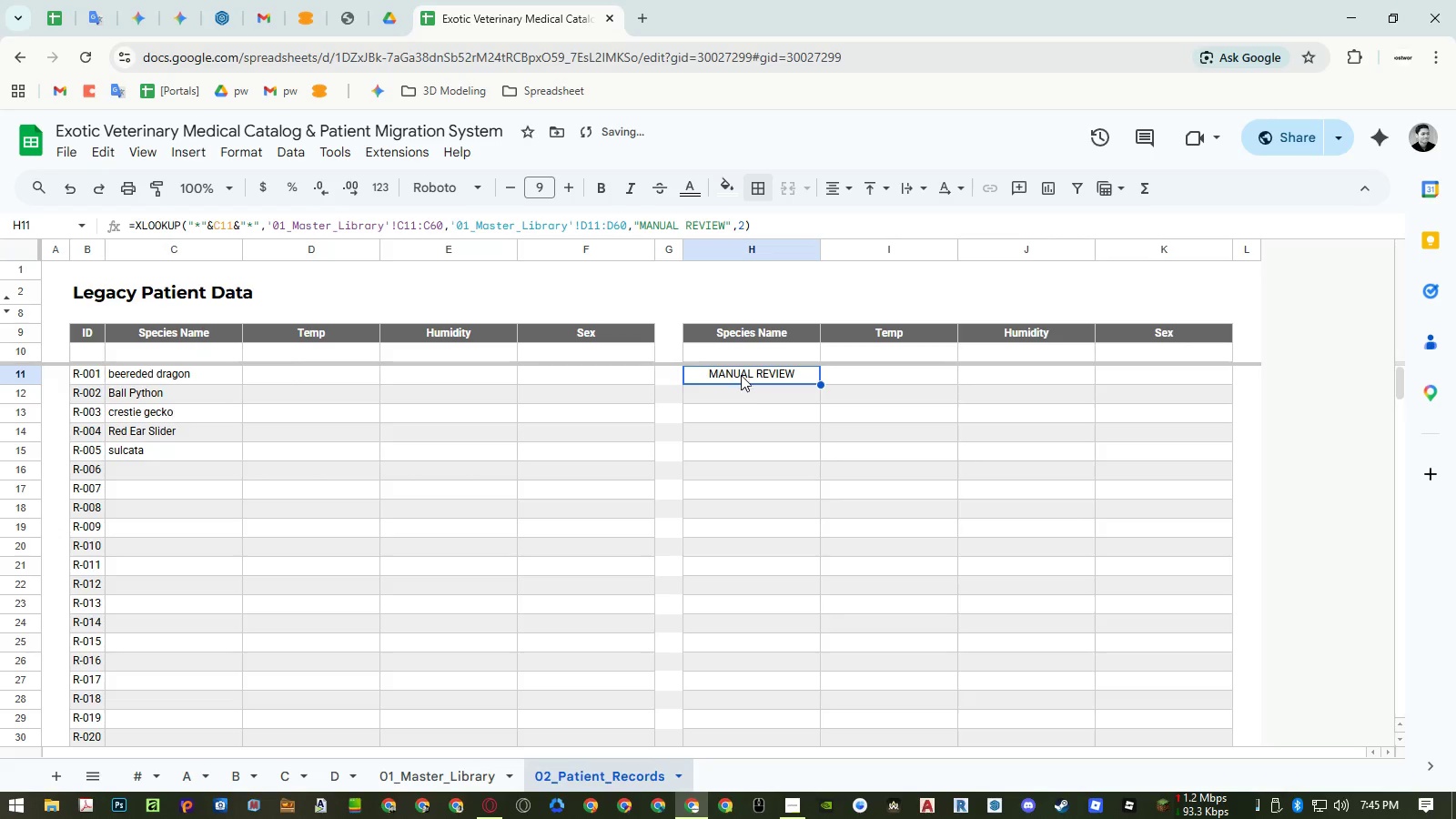 
key(Control+ControlLeft)
 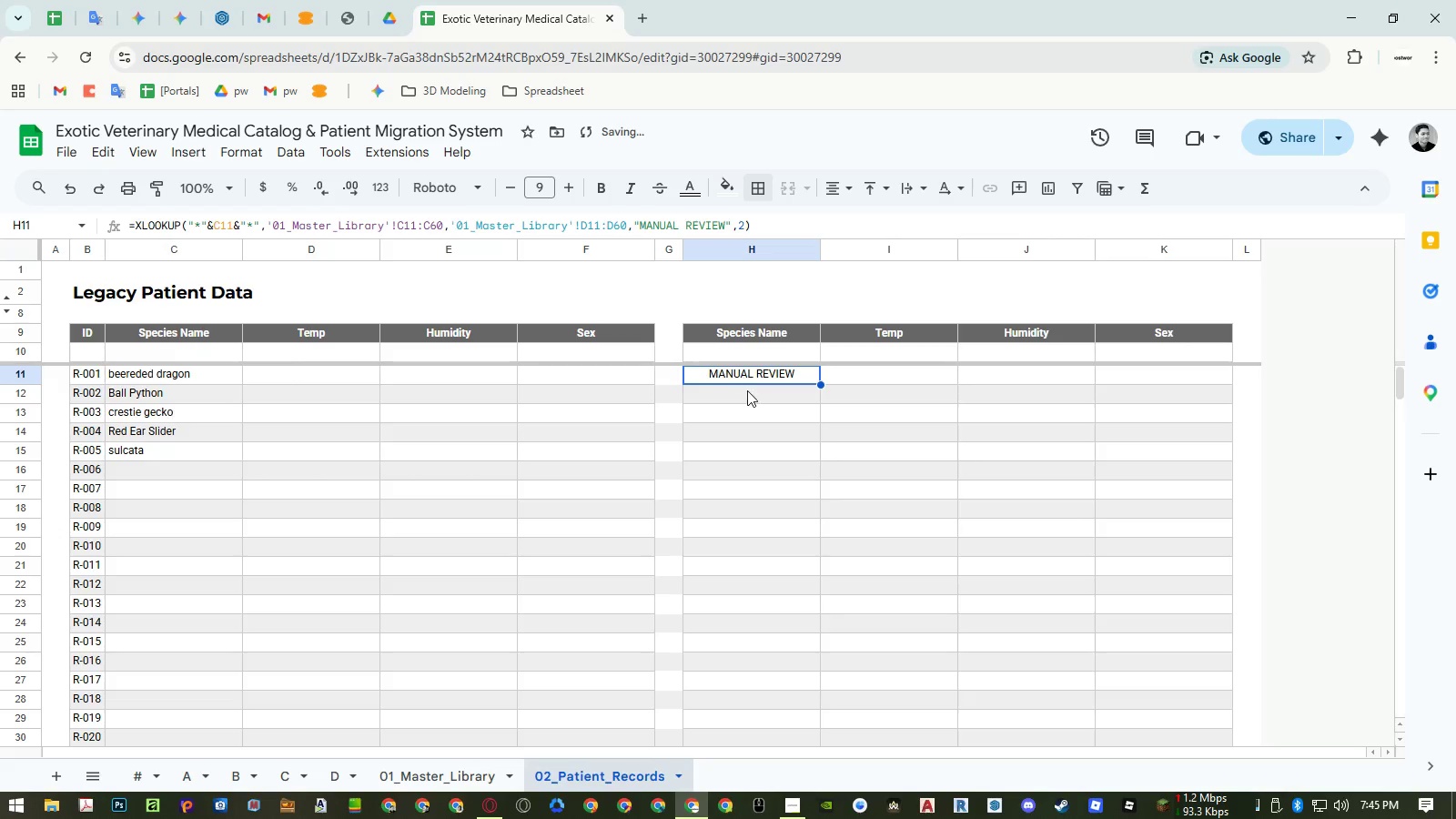 
key(Control+C)
 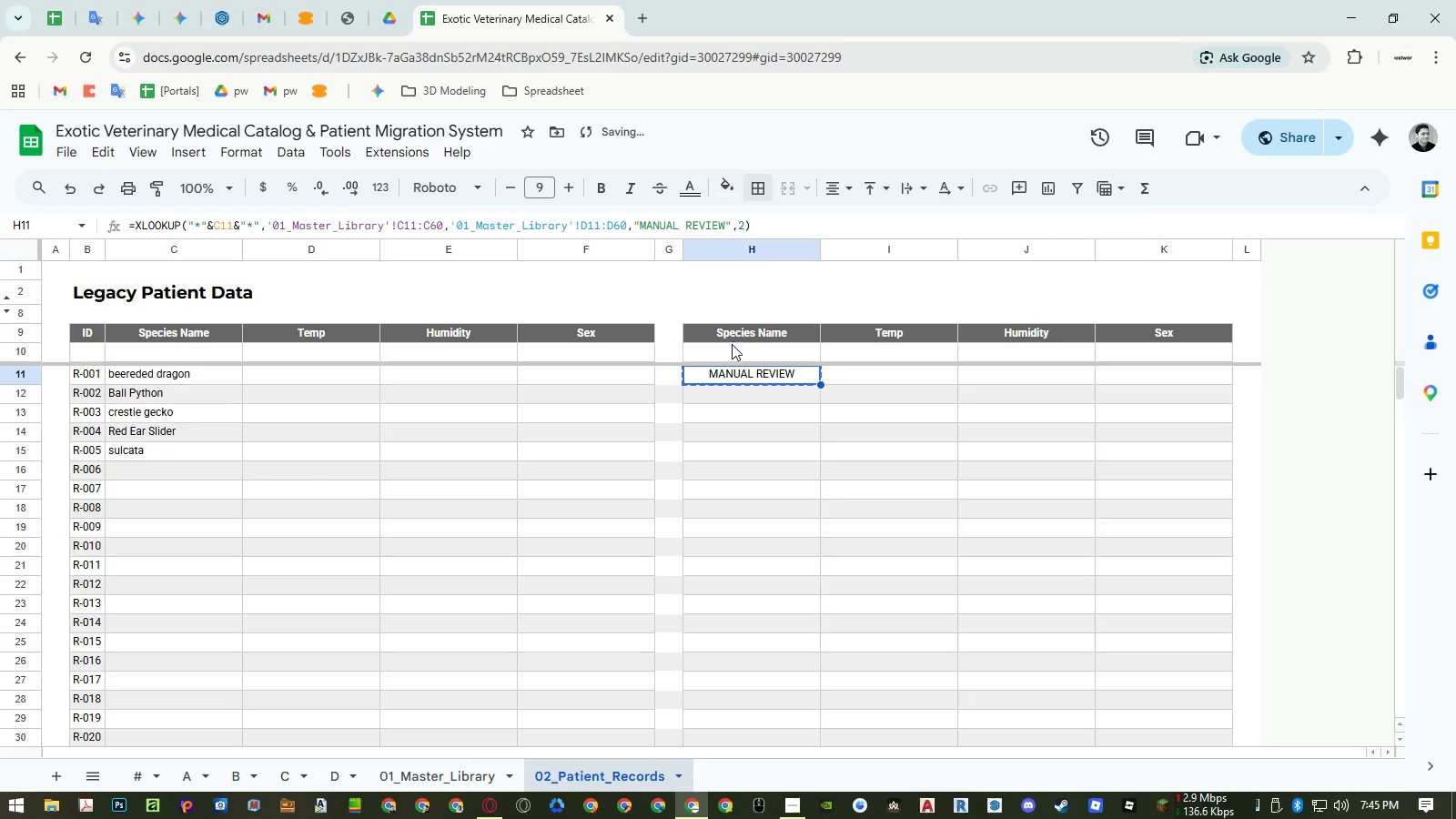 
right_click([732, 345])
 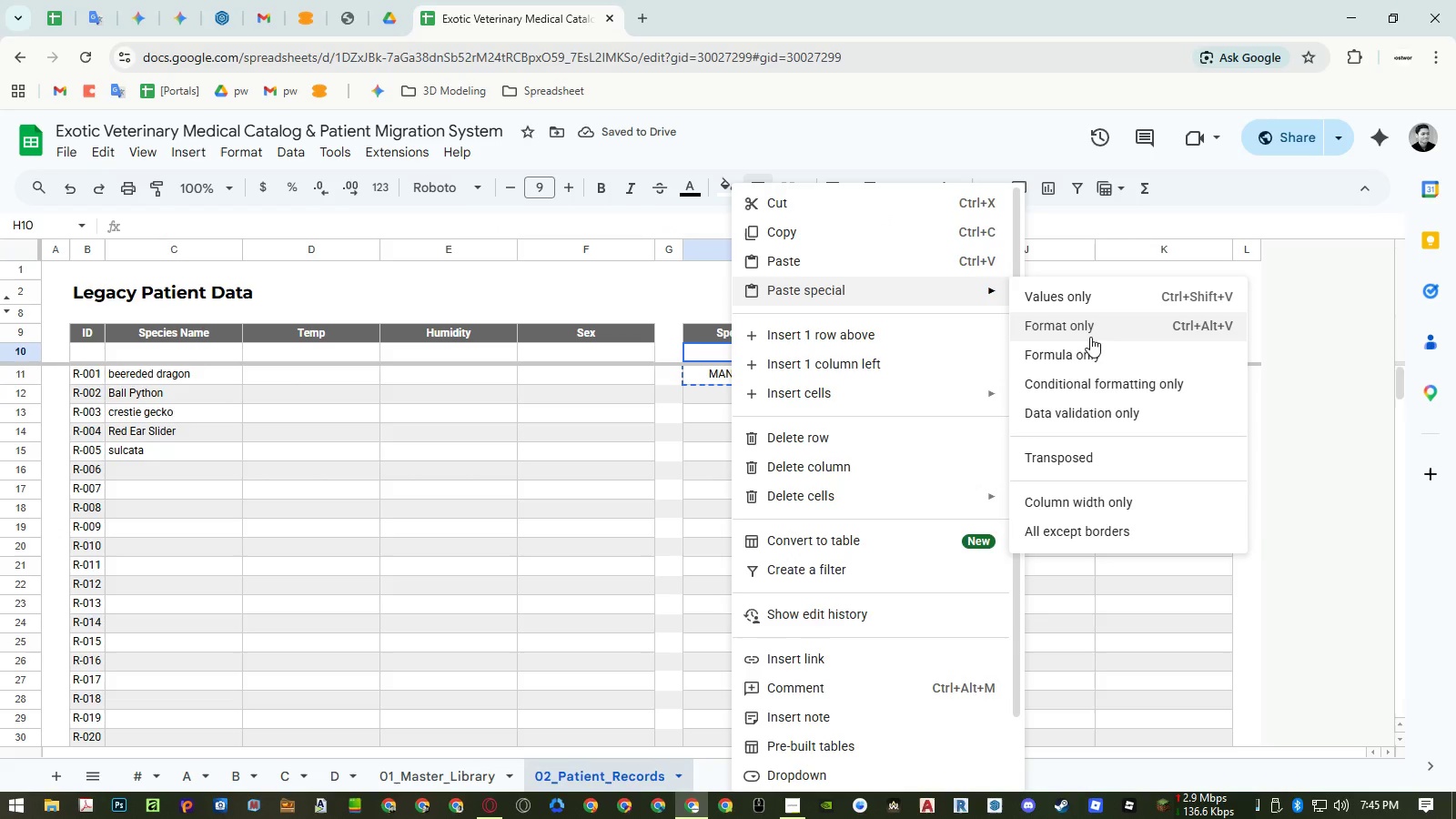 
left_click([1091, 348])
 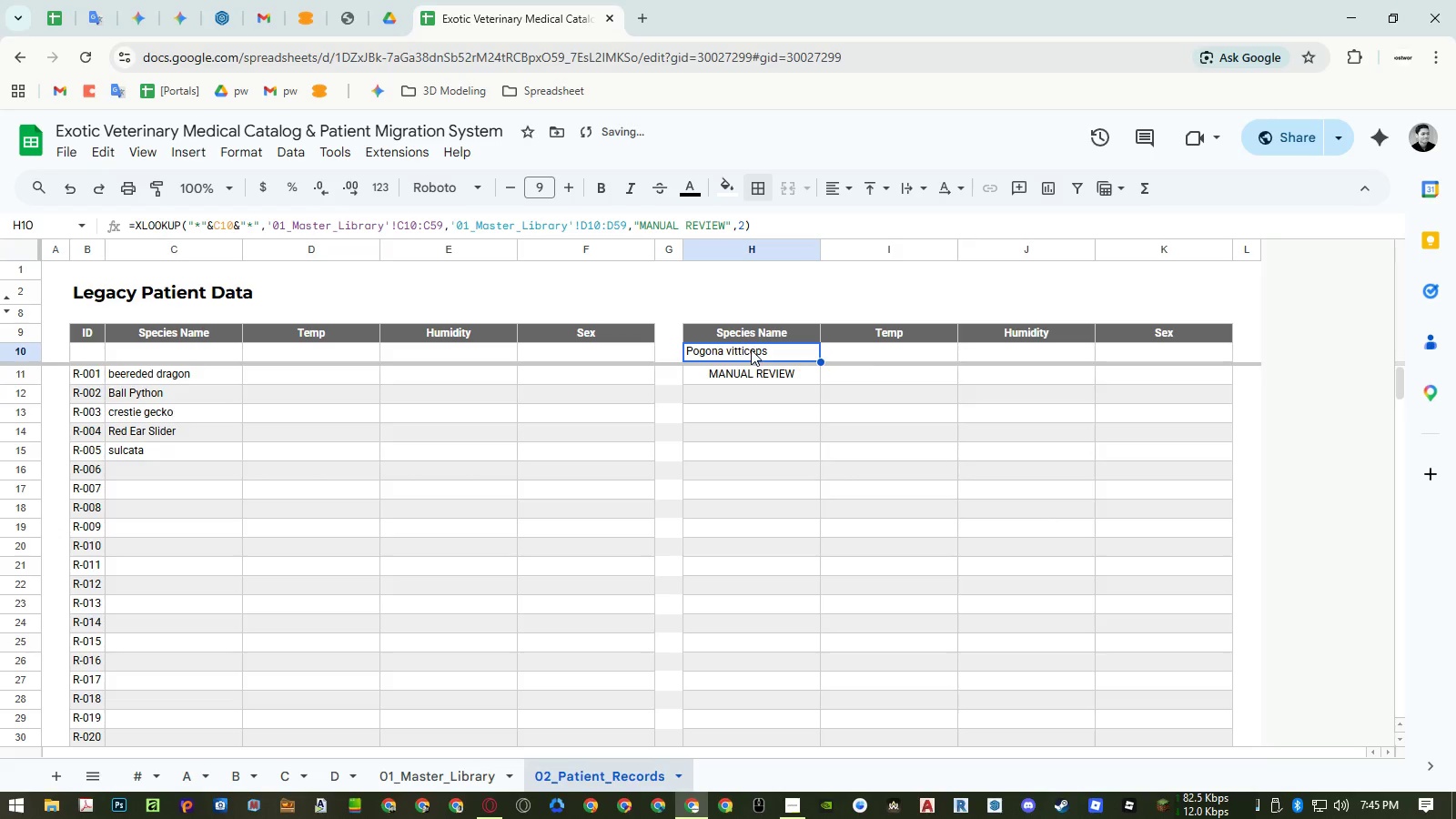 
double_click([751, 349])
 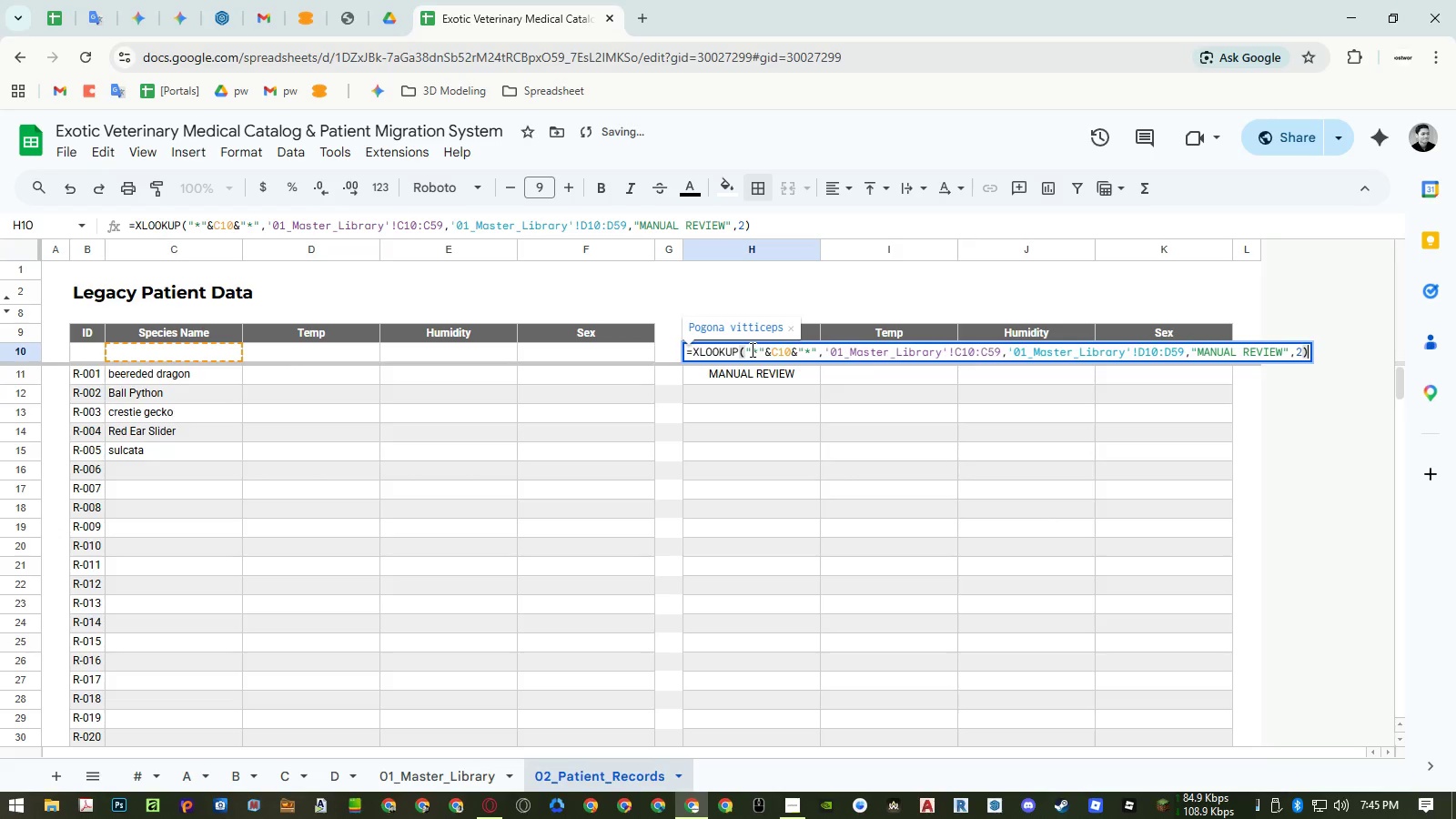 
key(Escape)
 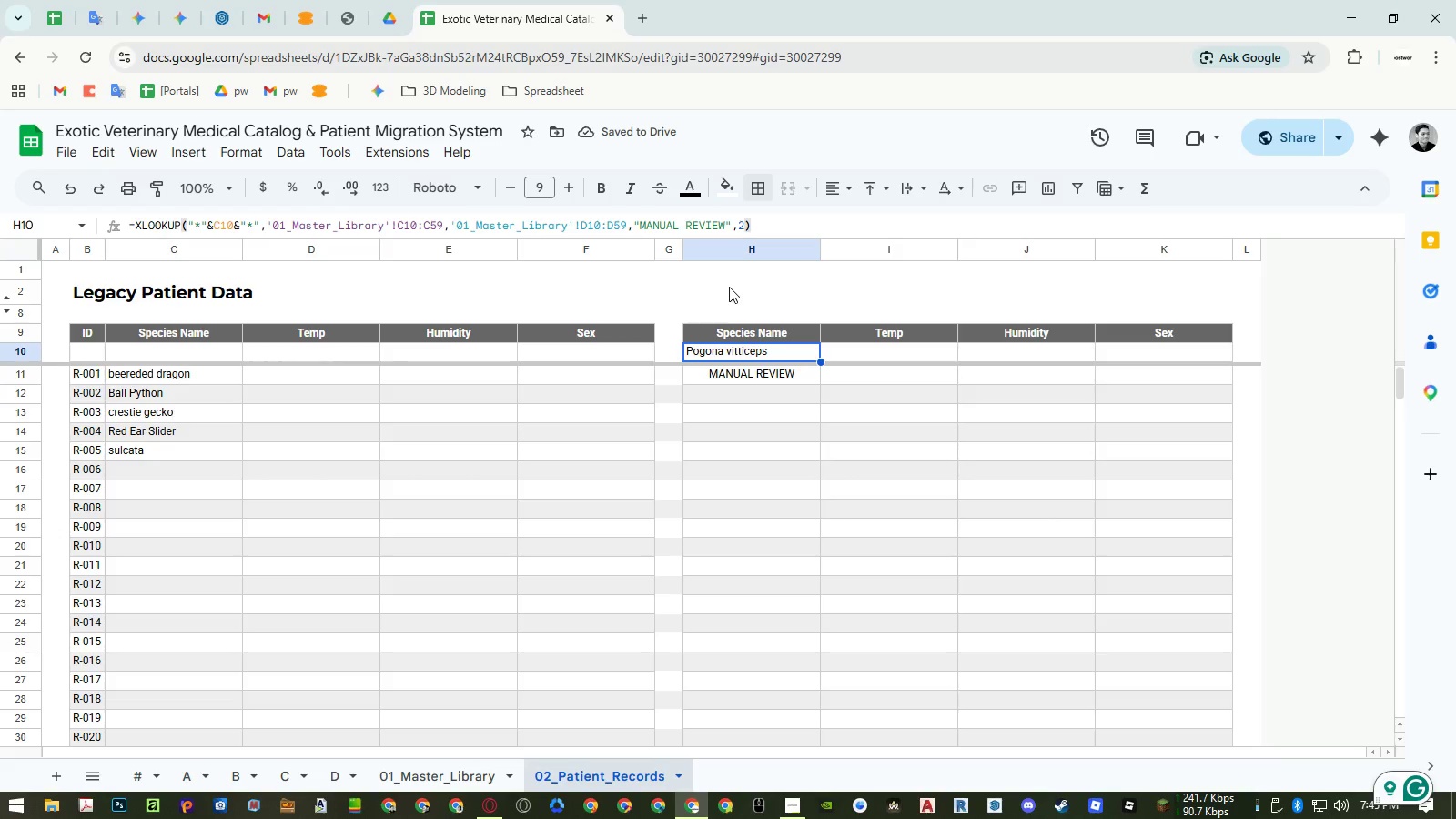 
key(Control+ControlLeft)
 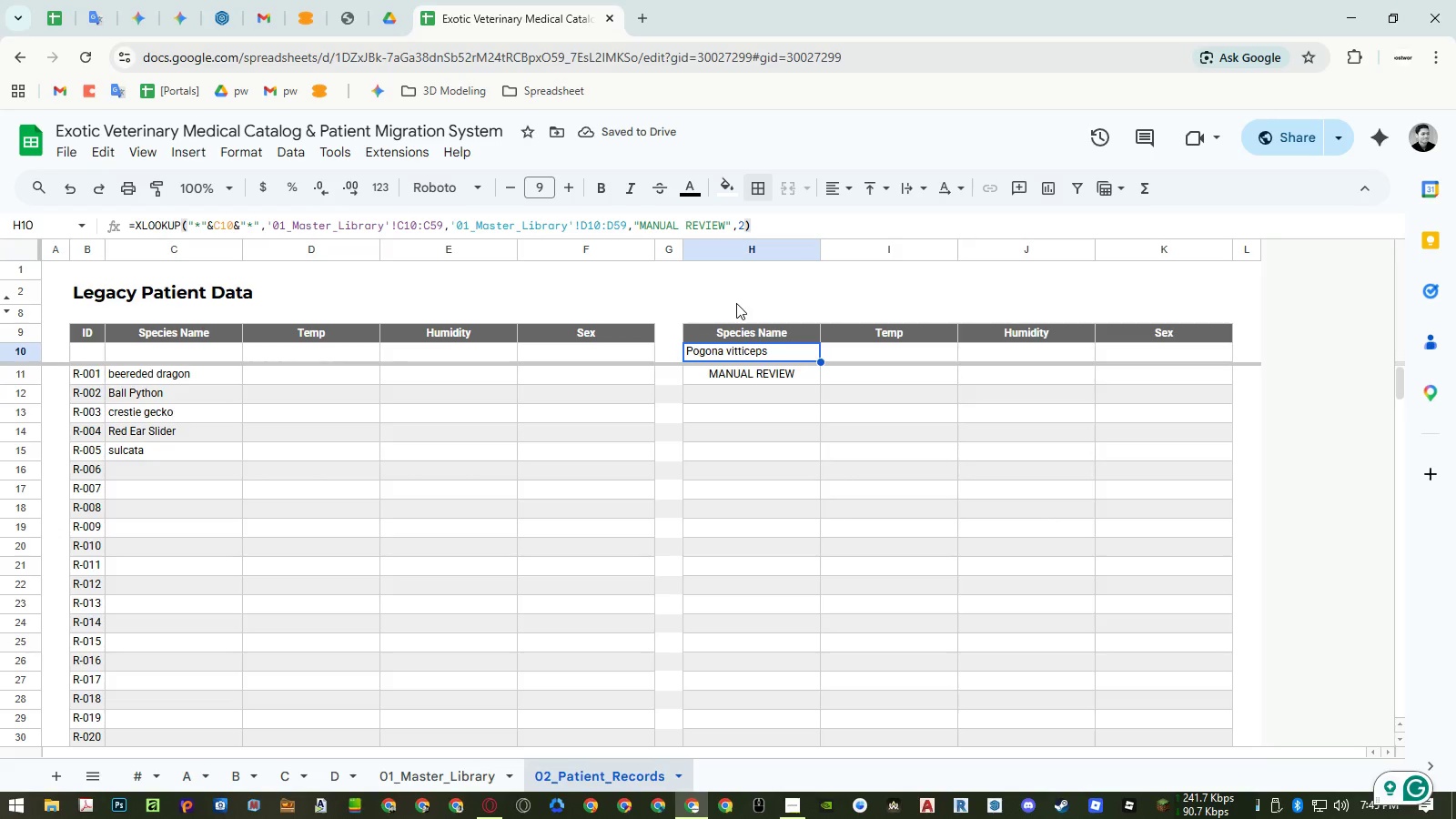 
key(Control+Z)
 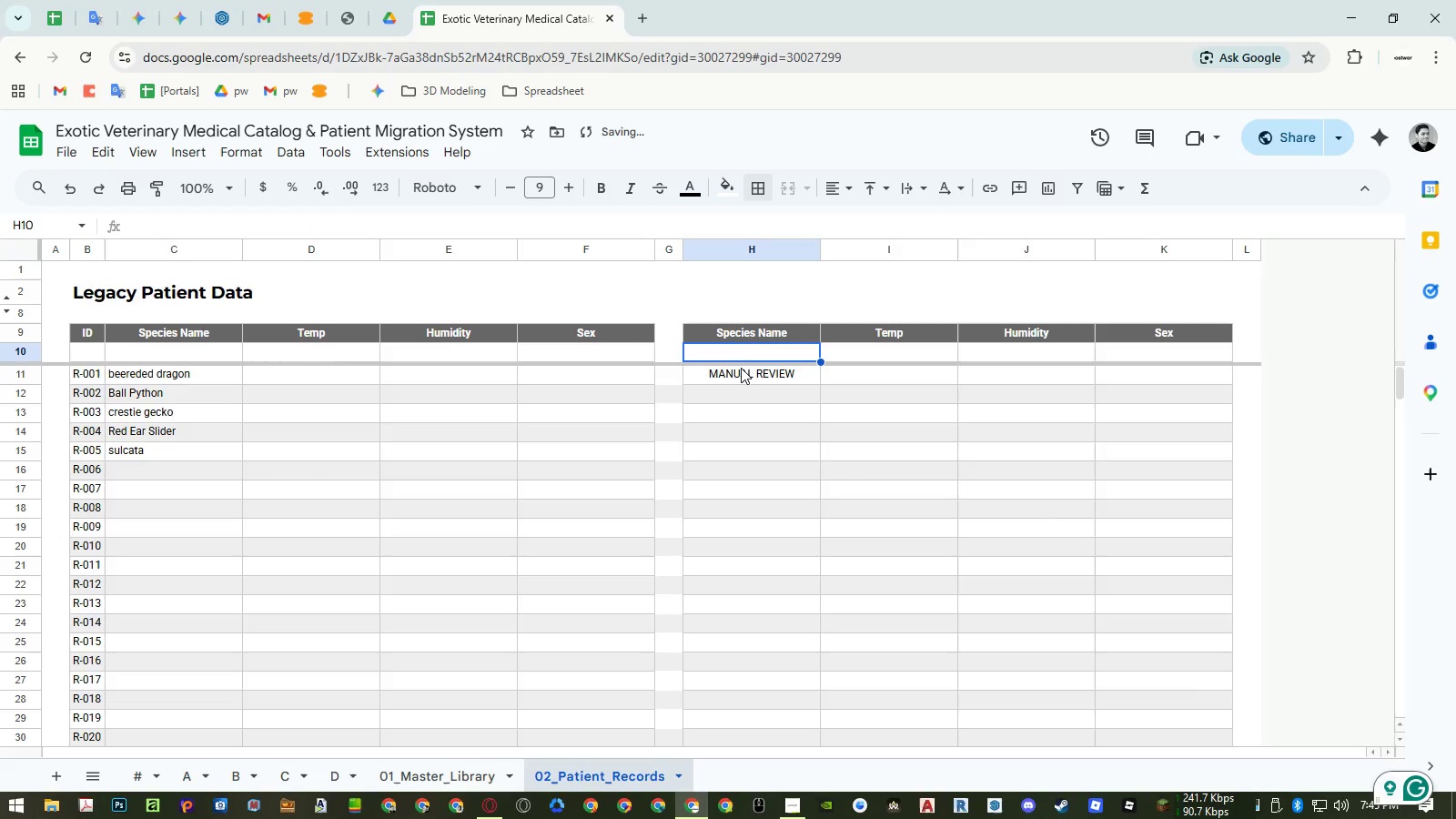 
left_click([741, 374])
 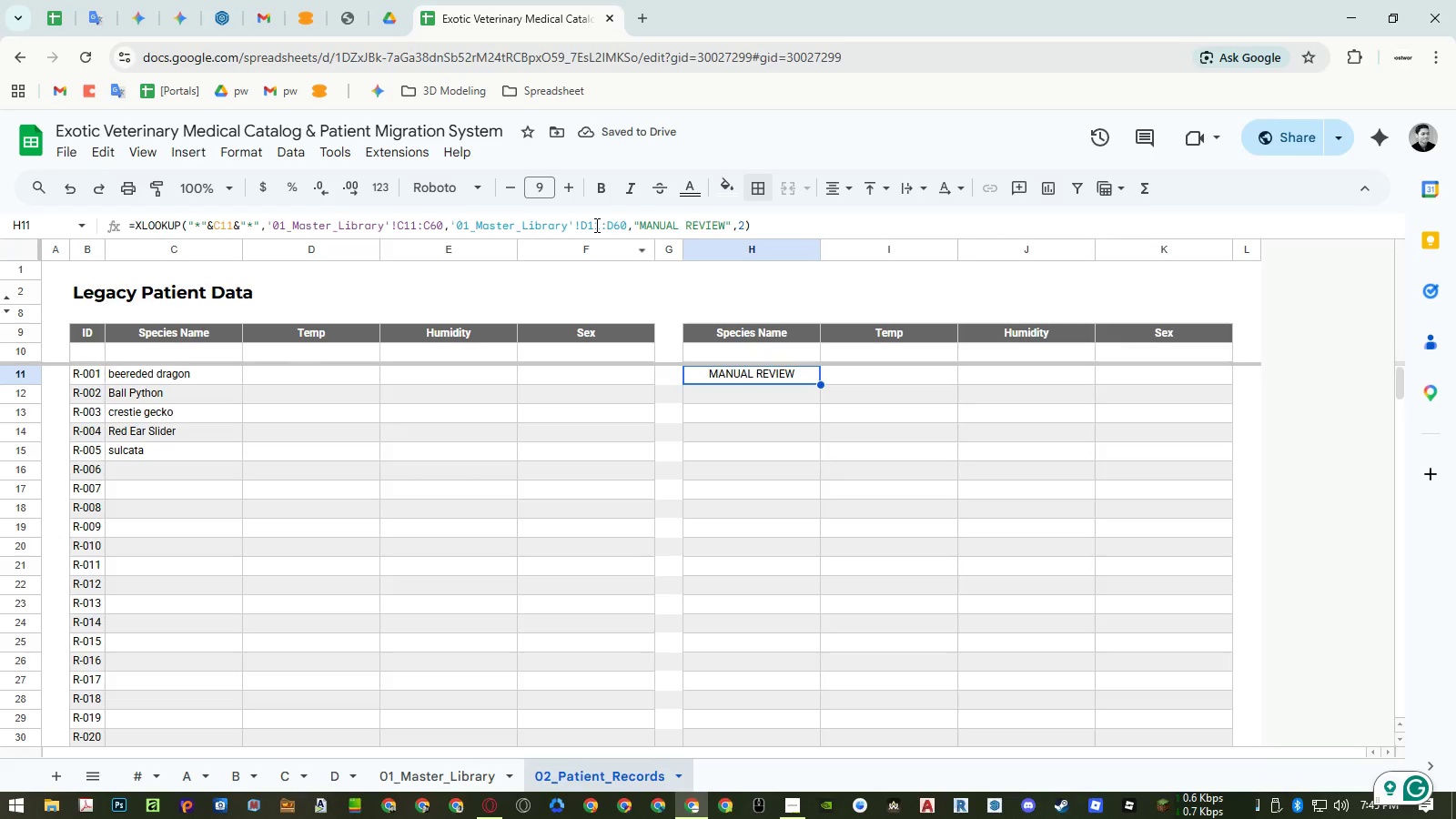 
left_click_drag(start_coordinate=[588, 225], to_coordinate=[582, 228])
 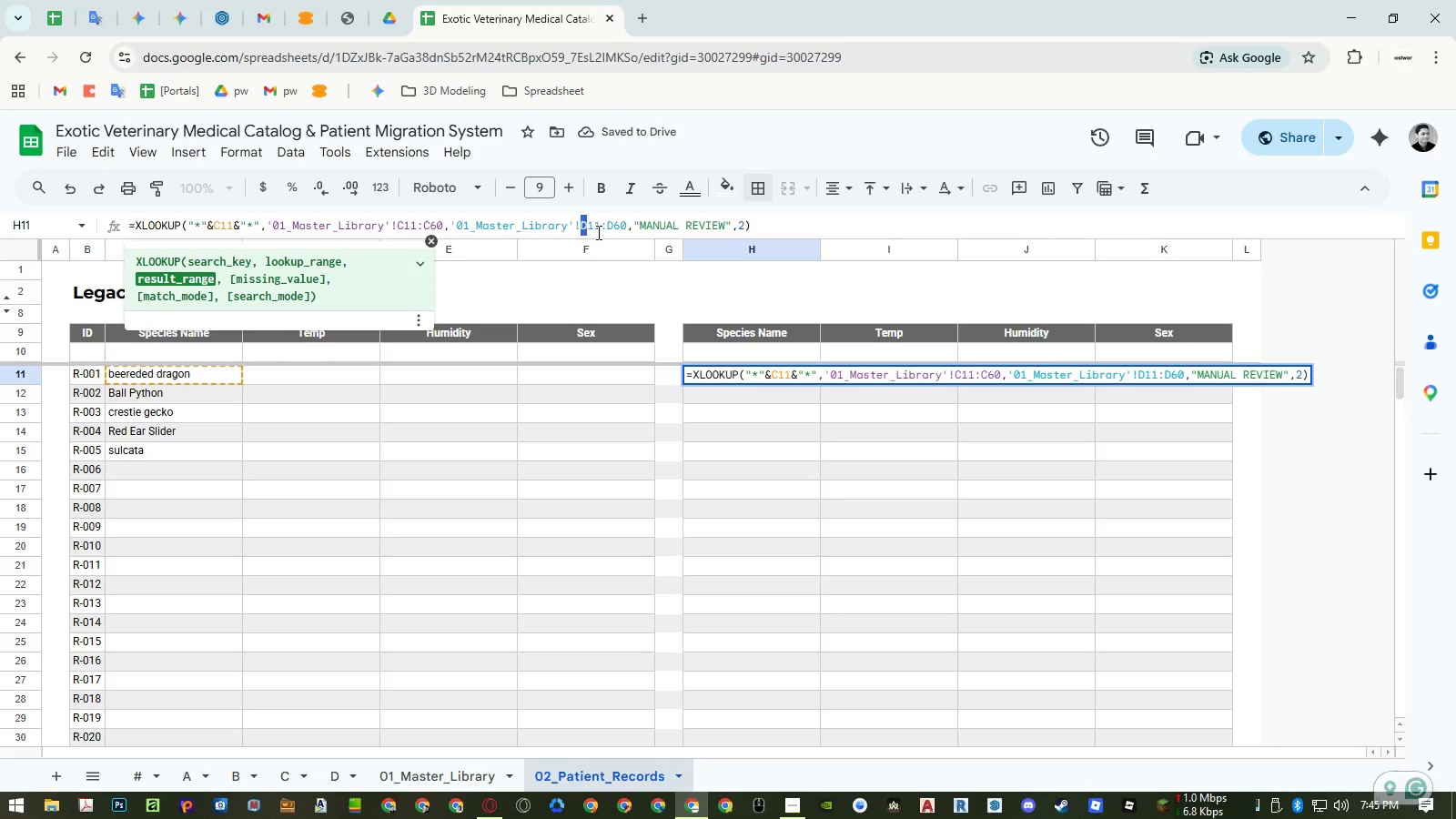 
key(Shift+C)
 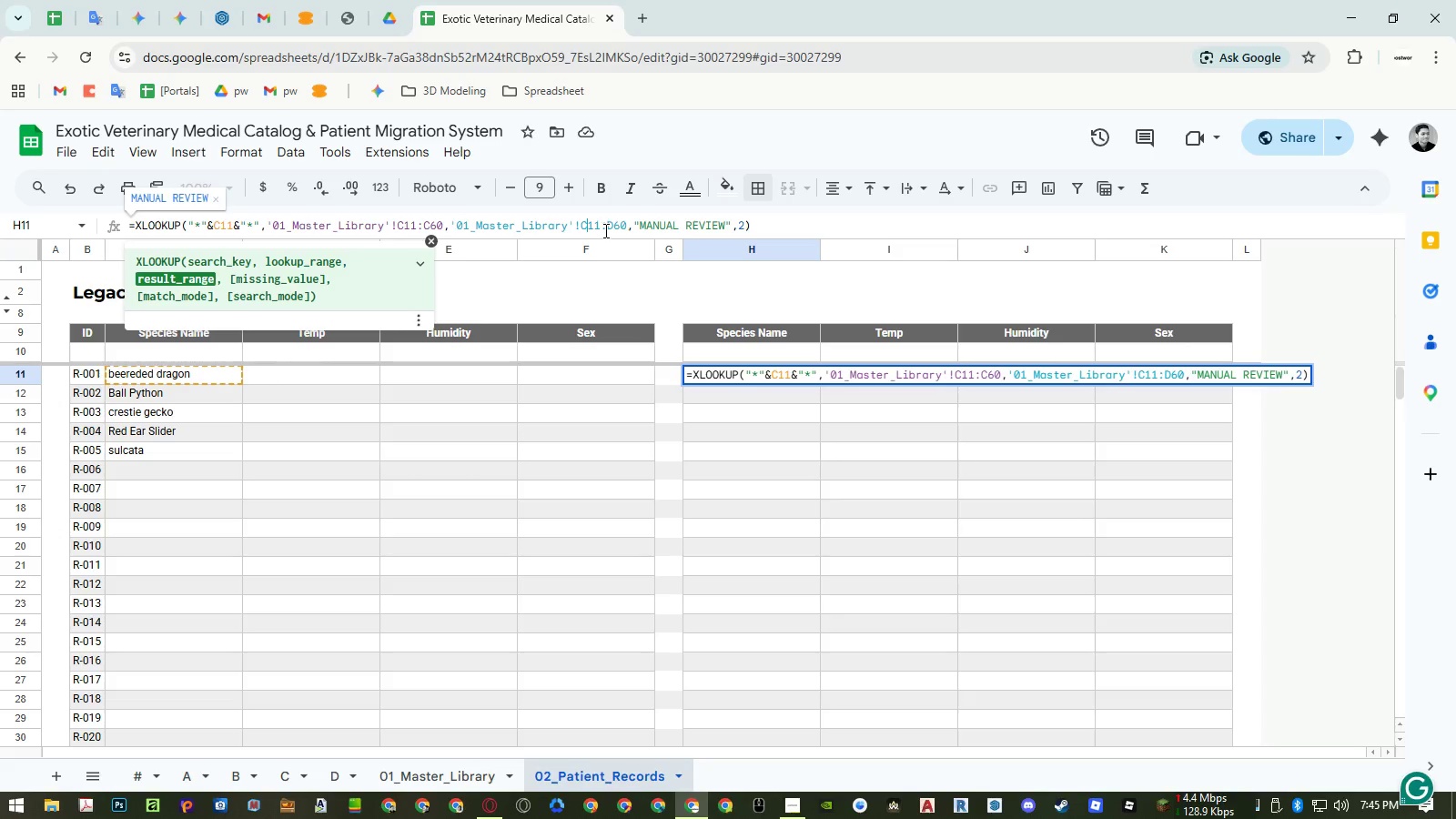 
left_click_drag(start_coordinate=[605, 229], to_coordinate=[612, 229])
 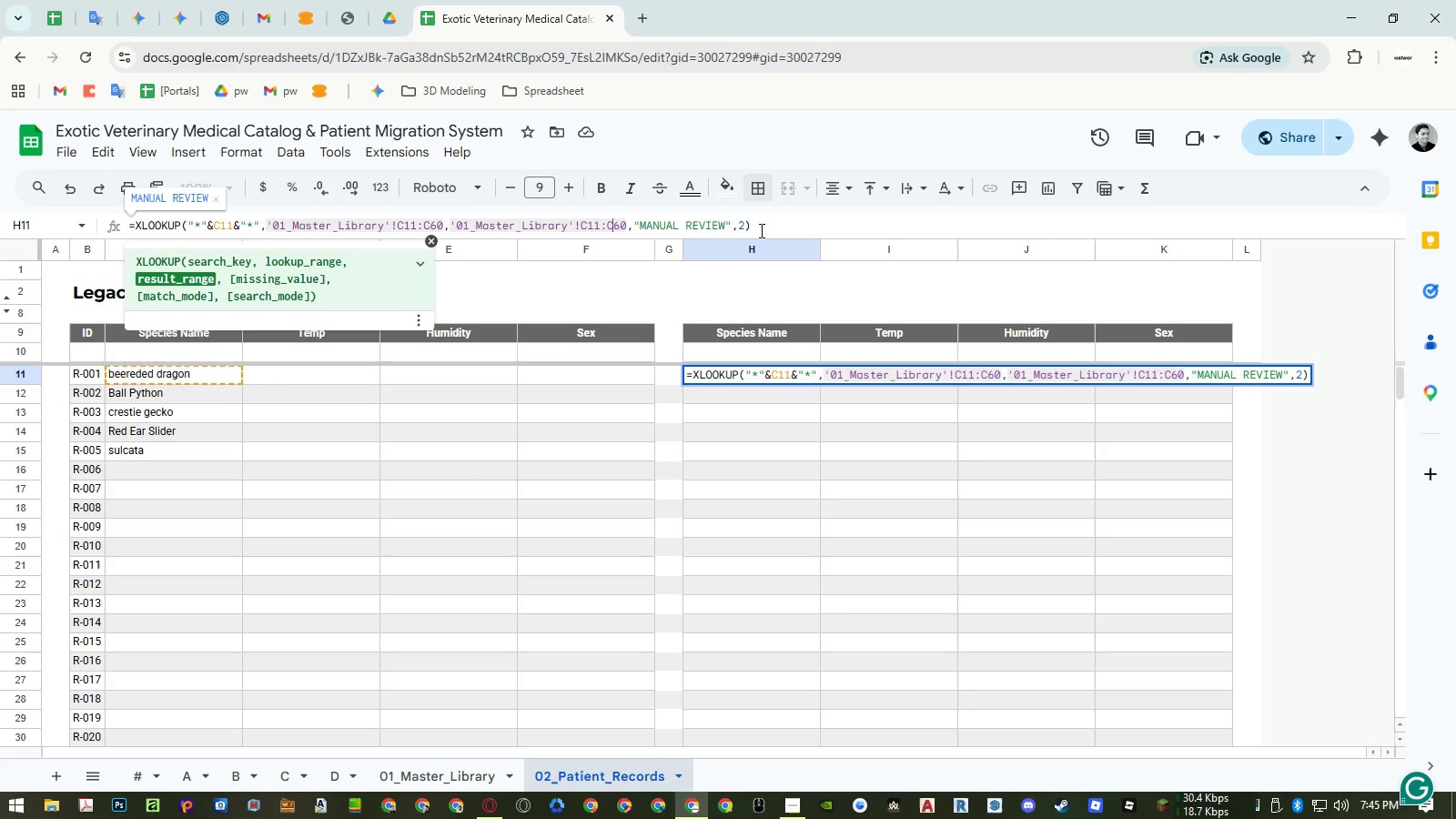 
key(Shift+ShiftLeft)
 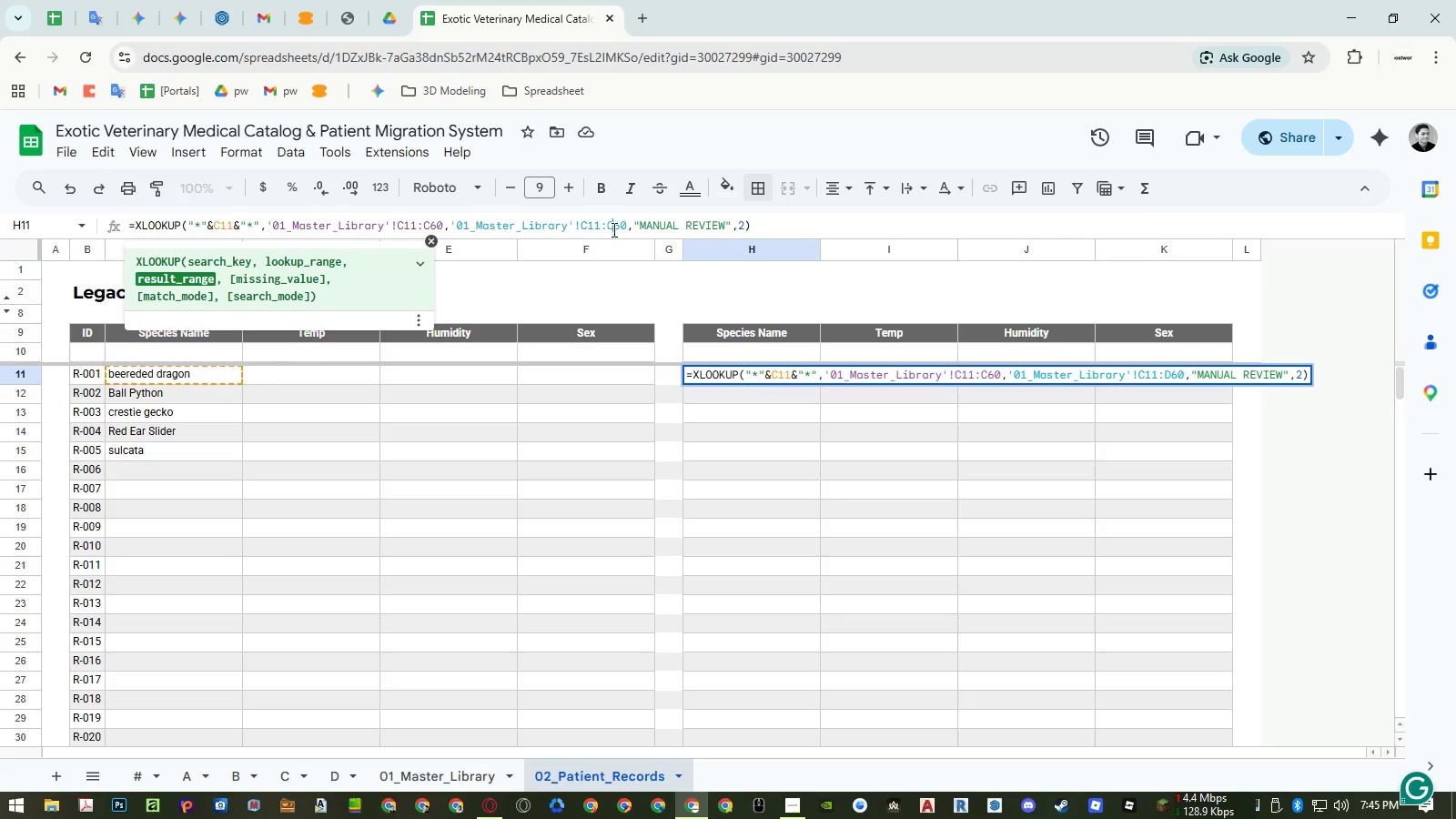 
key(Shift+C)
 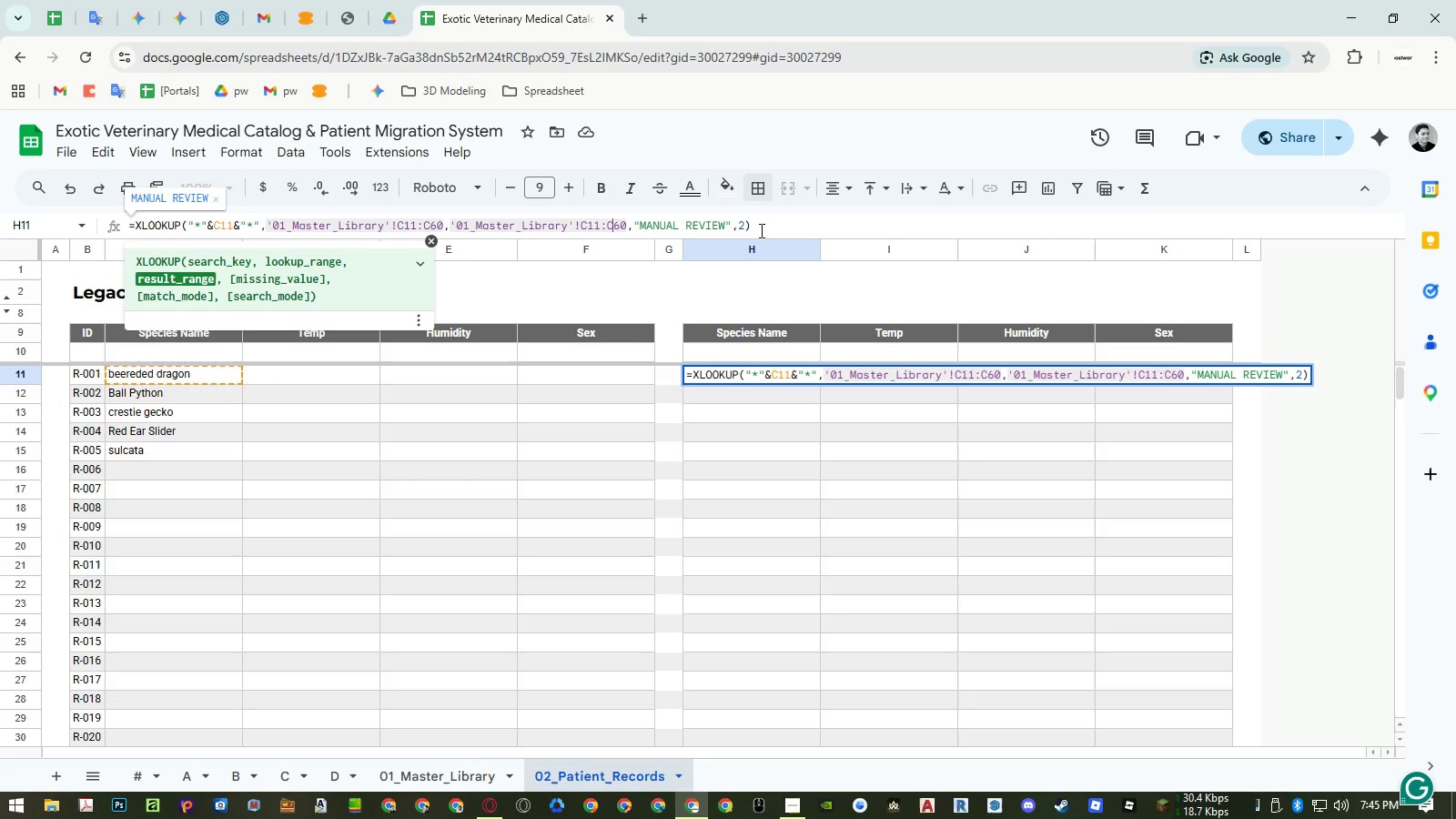 
left_click([763, 228])
 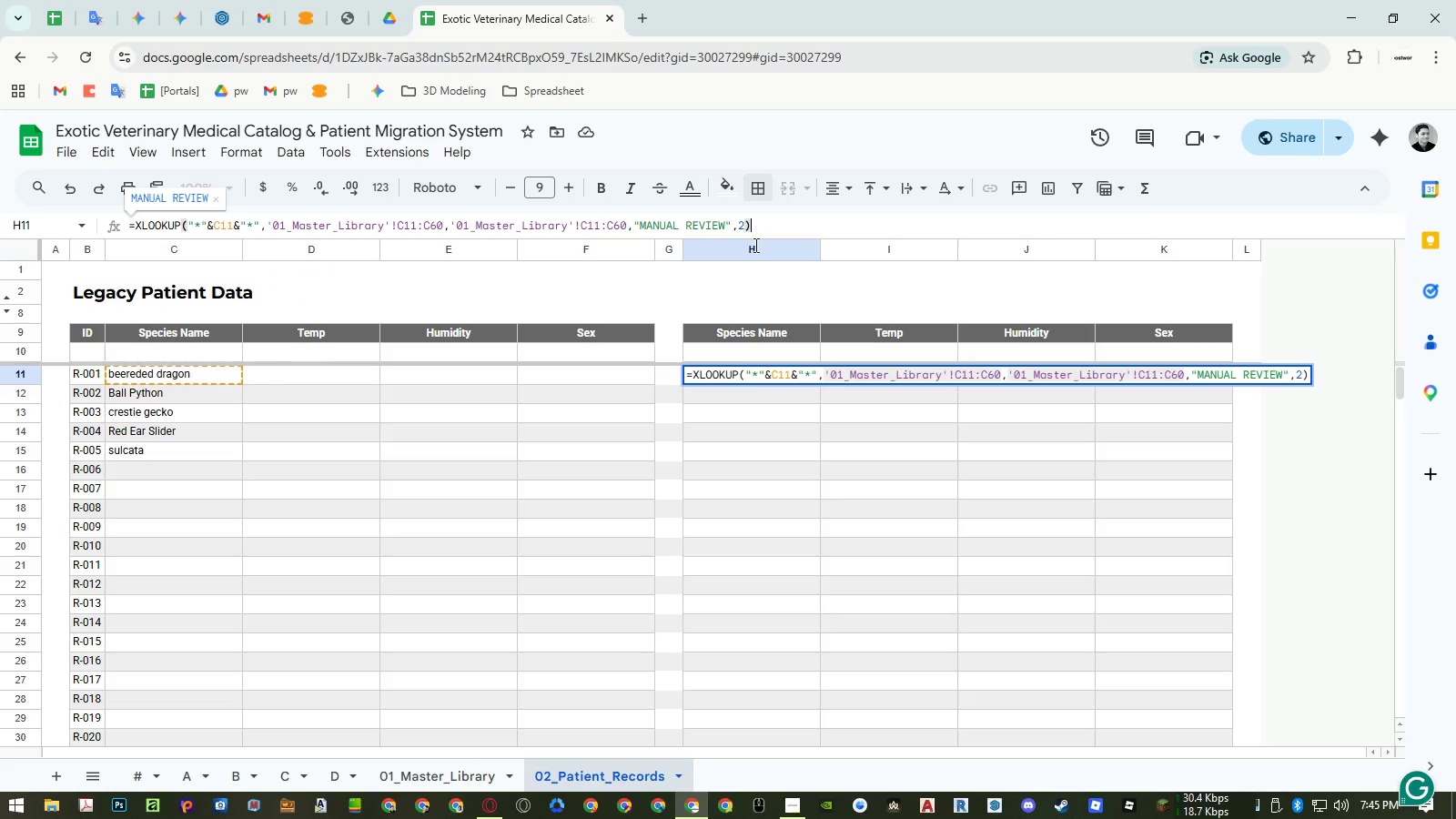 
key(Enter)
 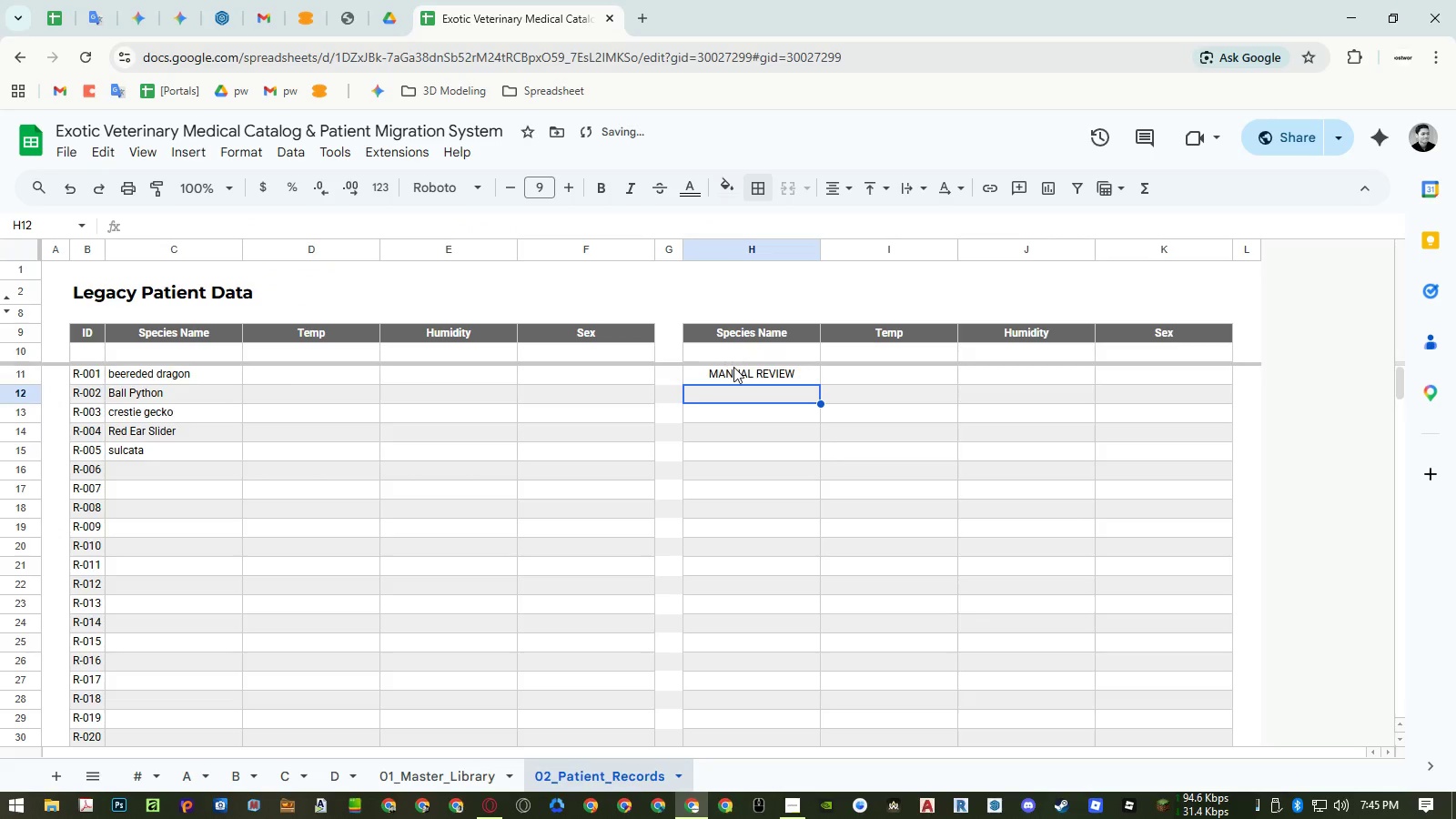 
left_click([733, 371])
 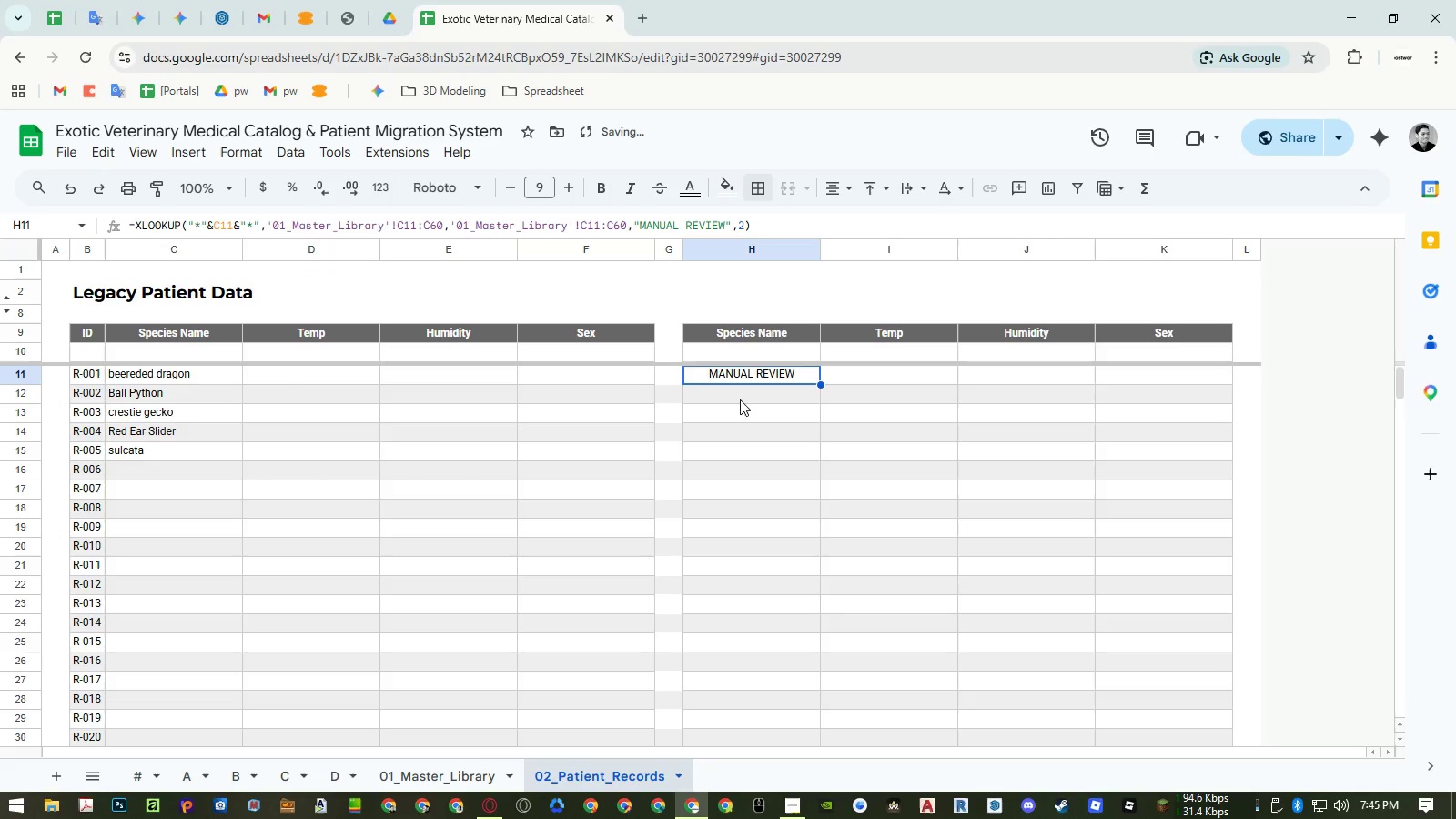 
key(Control+ControlLeft)
 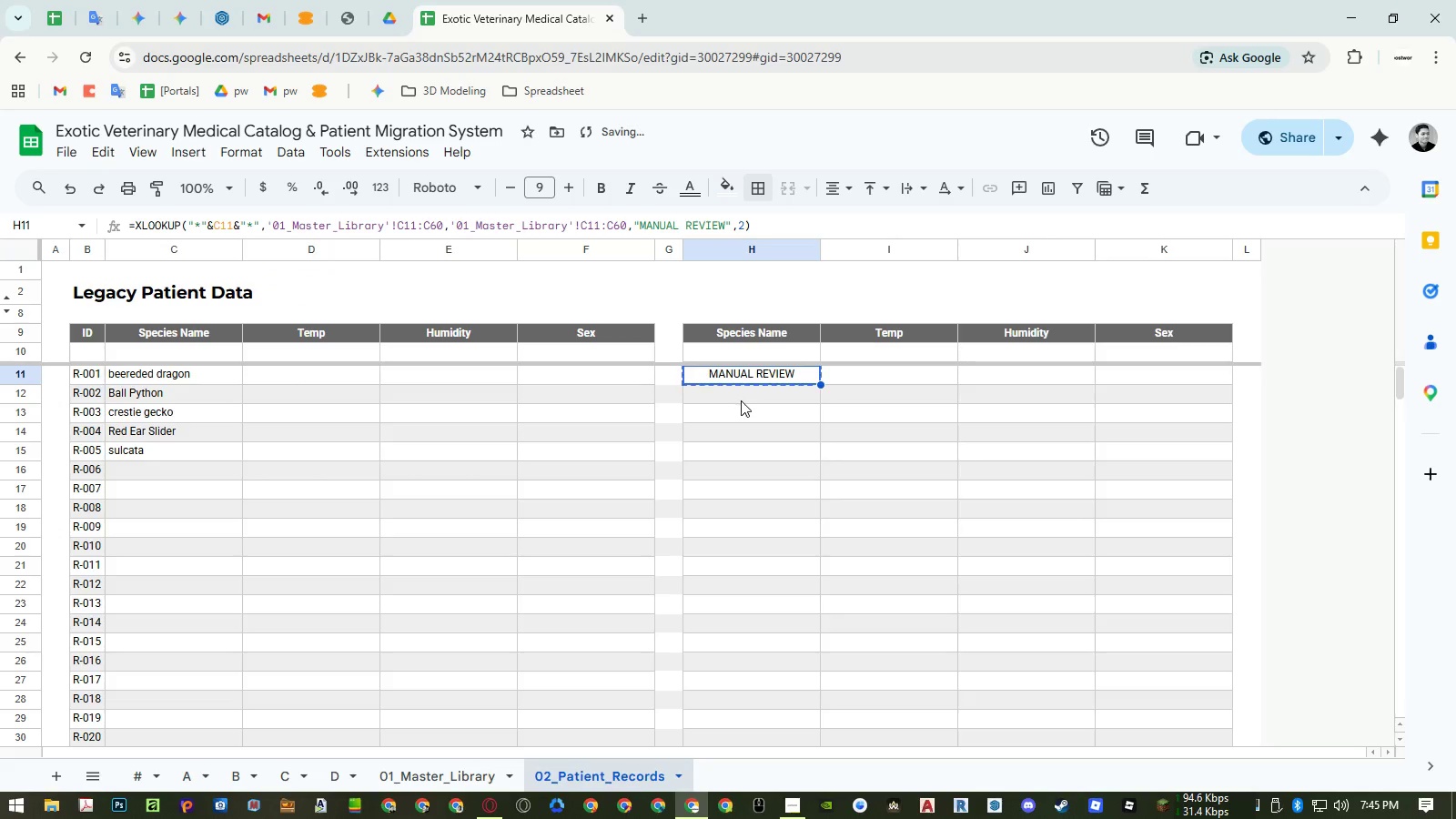 
key(Control+C)
 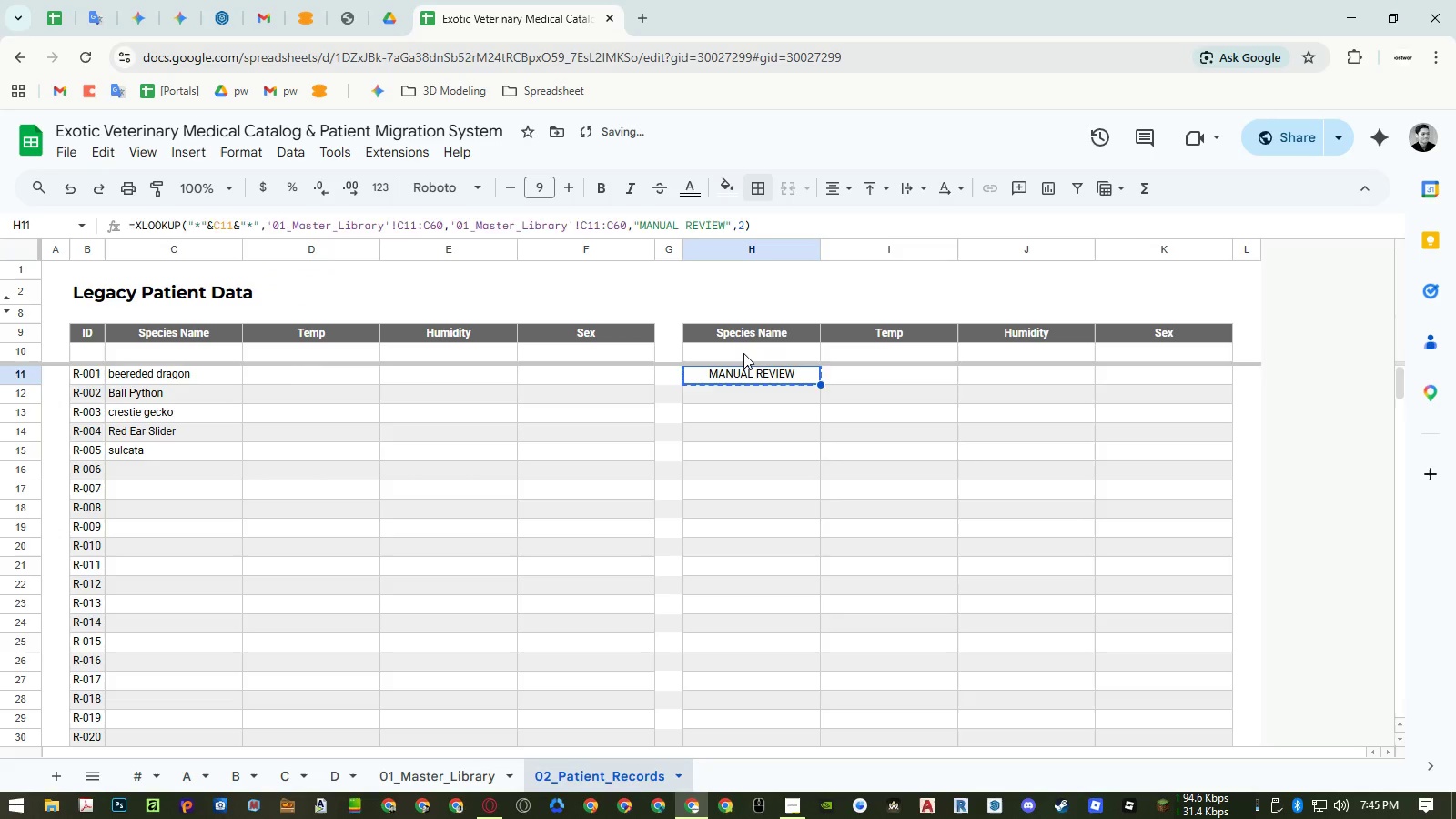 
left_click([743, 353])
 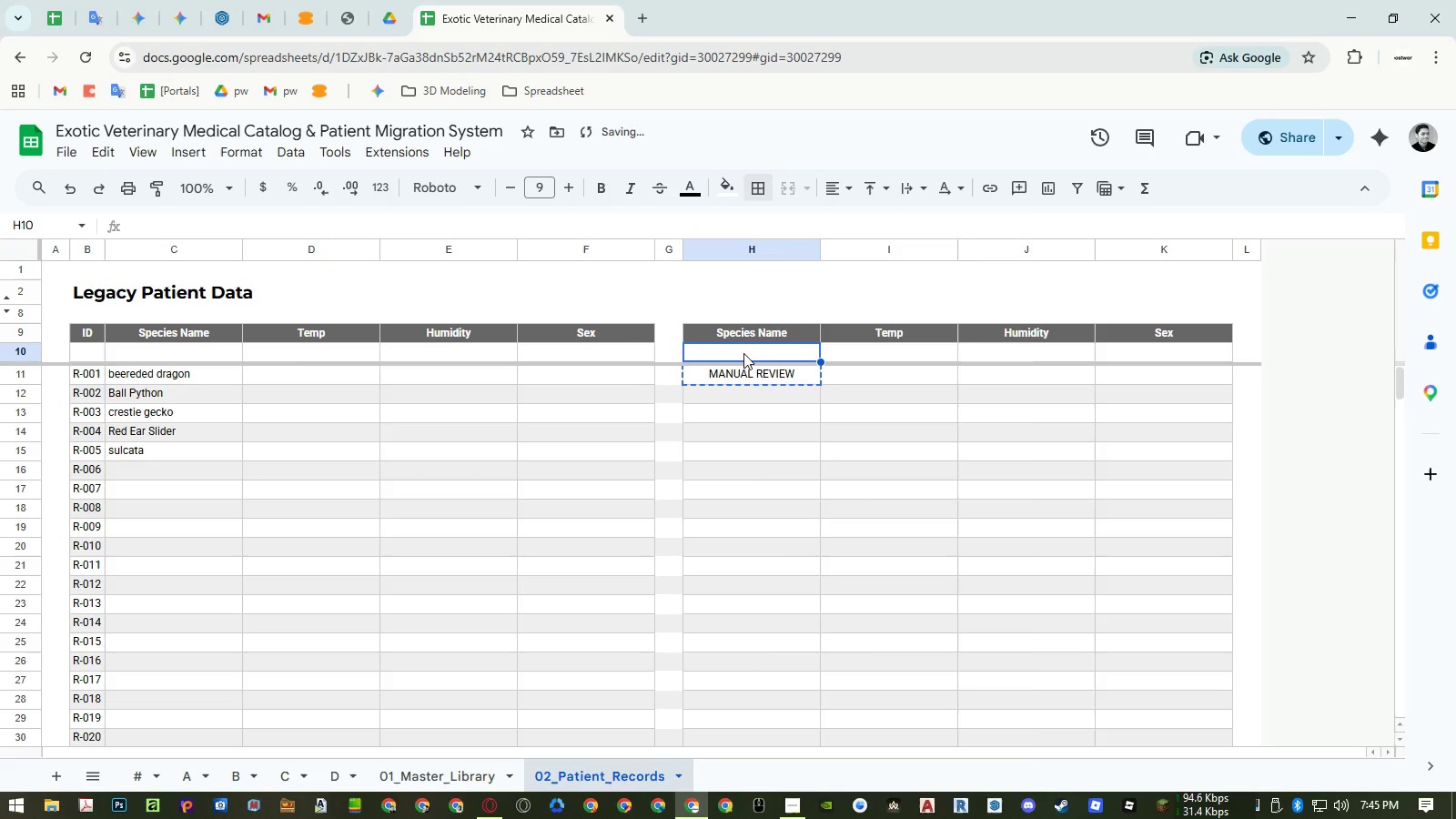 
right_click([743, 353])
 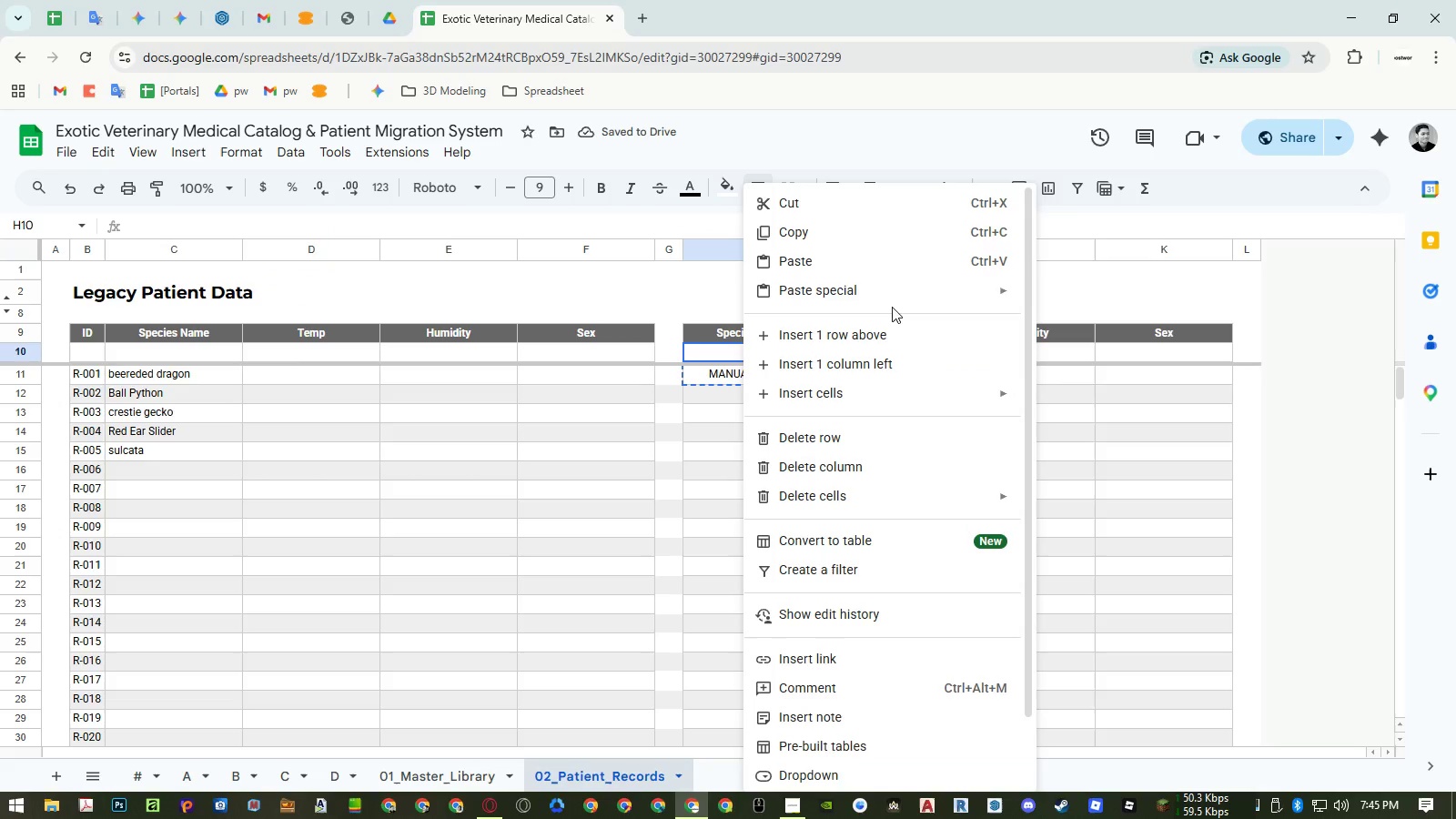 
left_click([896, 299])
 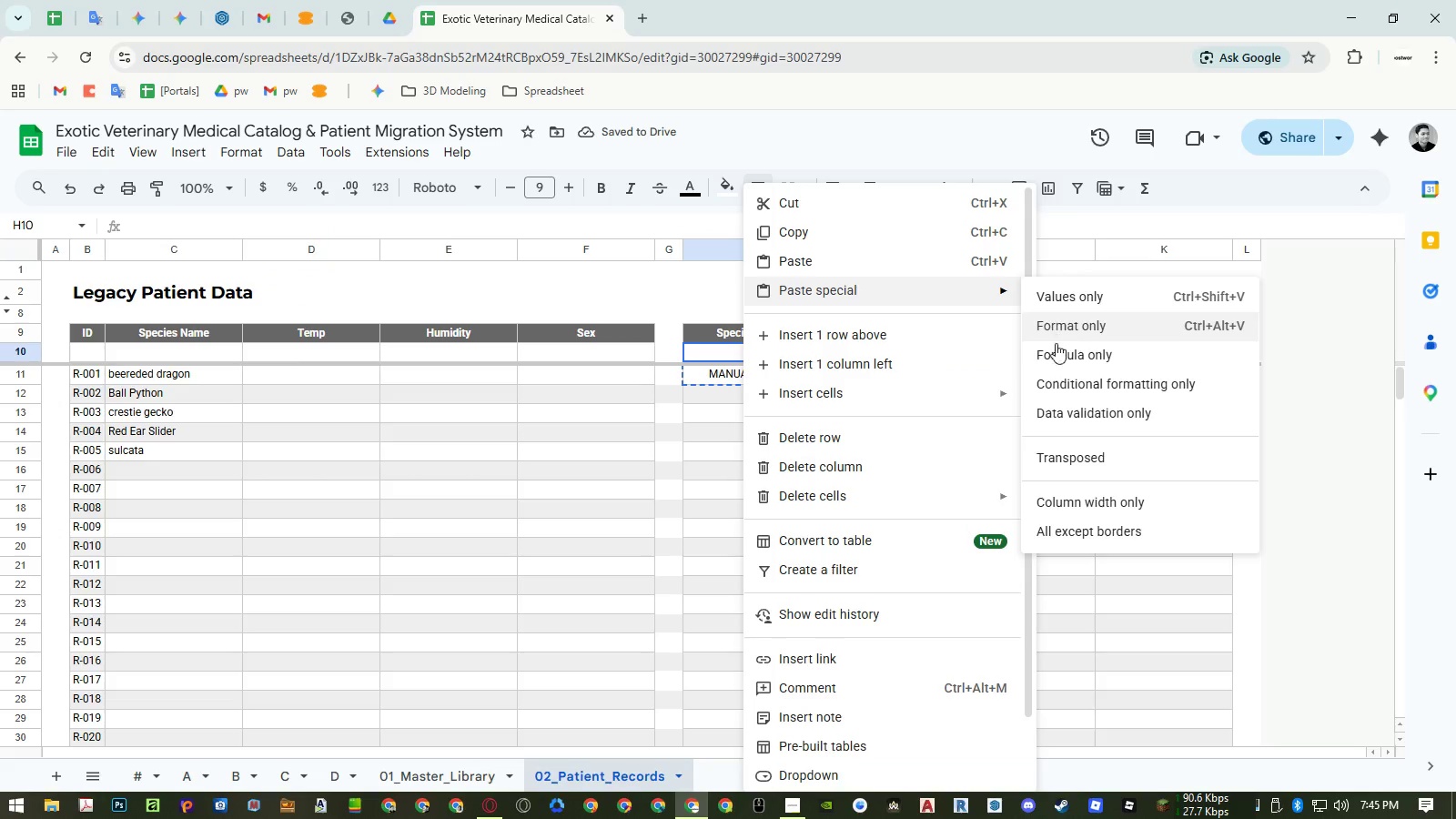 
left_click([1057, 352])
 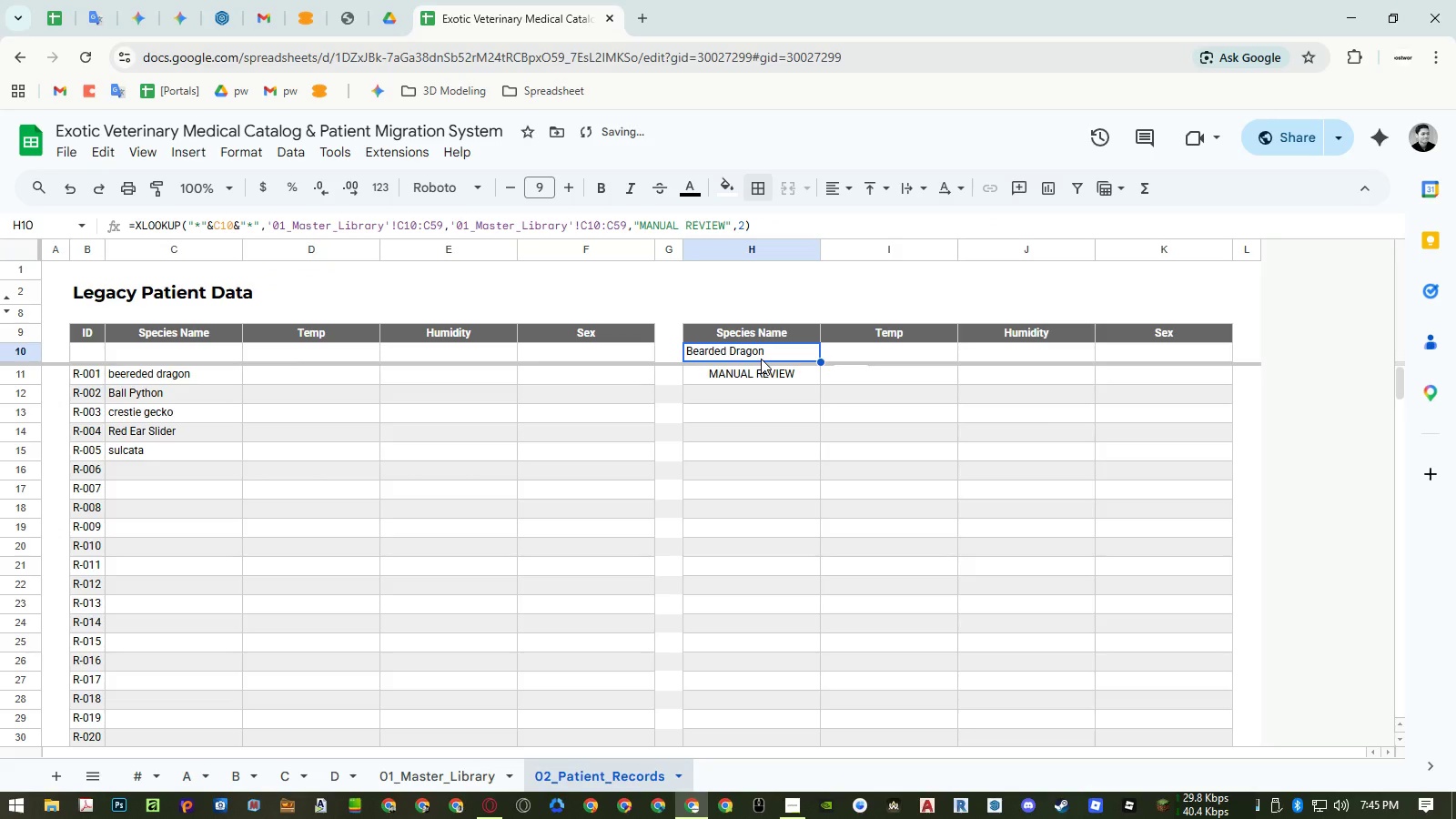 
double_click([761, 359])
 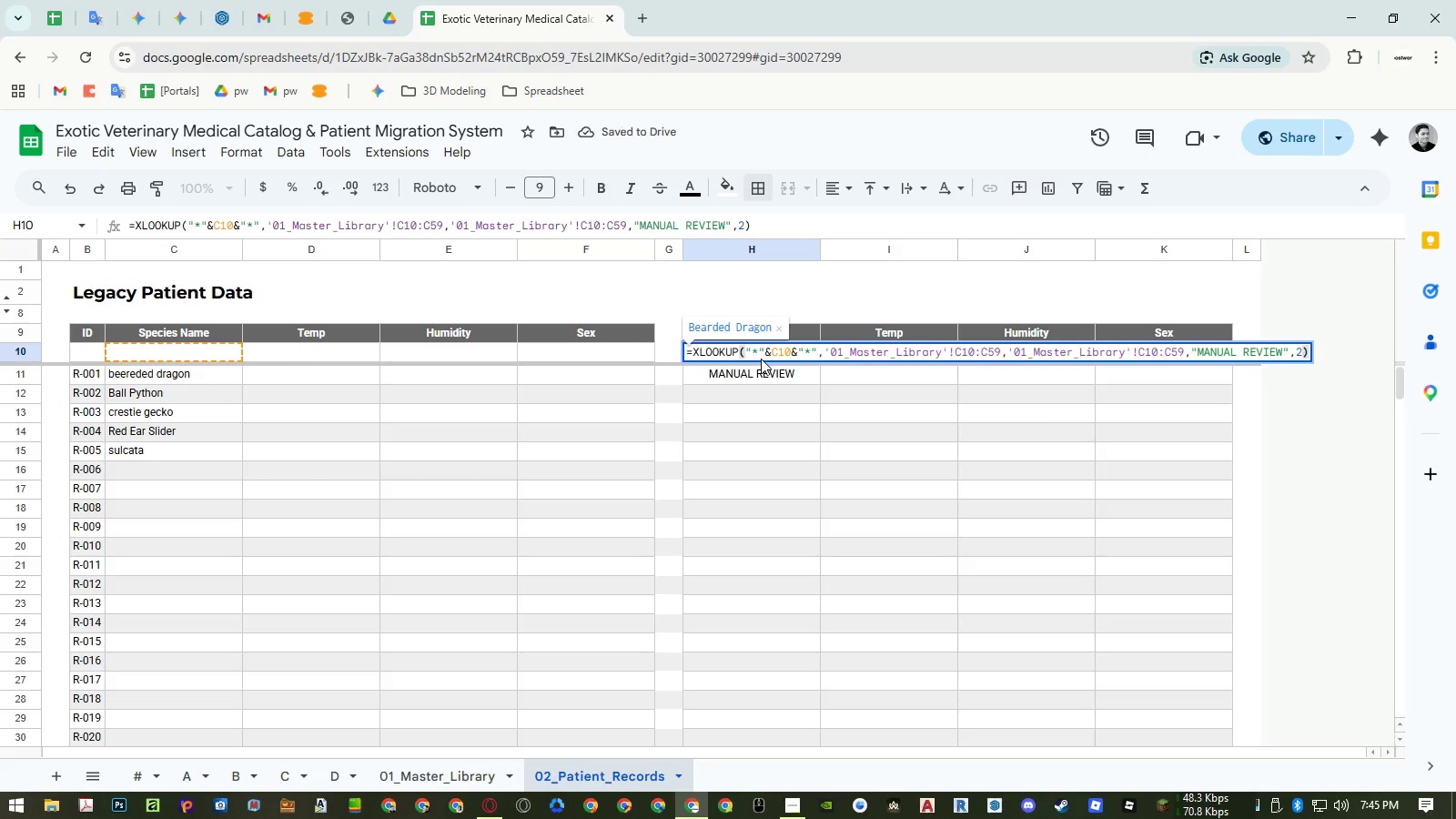 
key(Escape)
 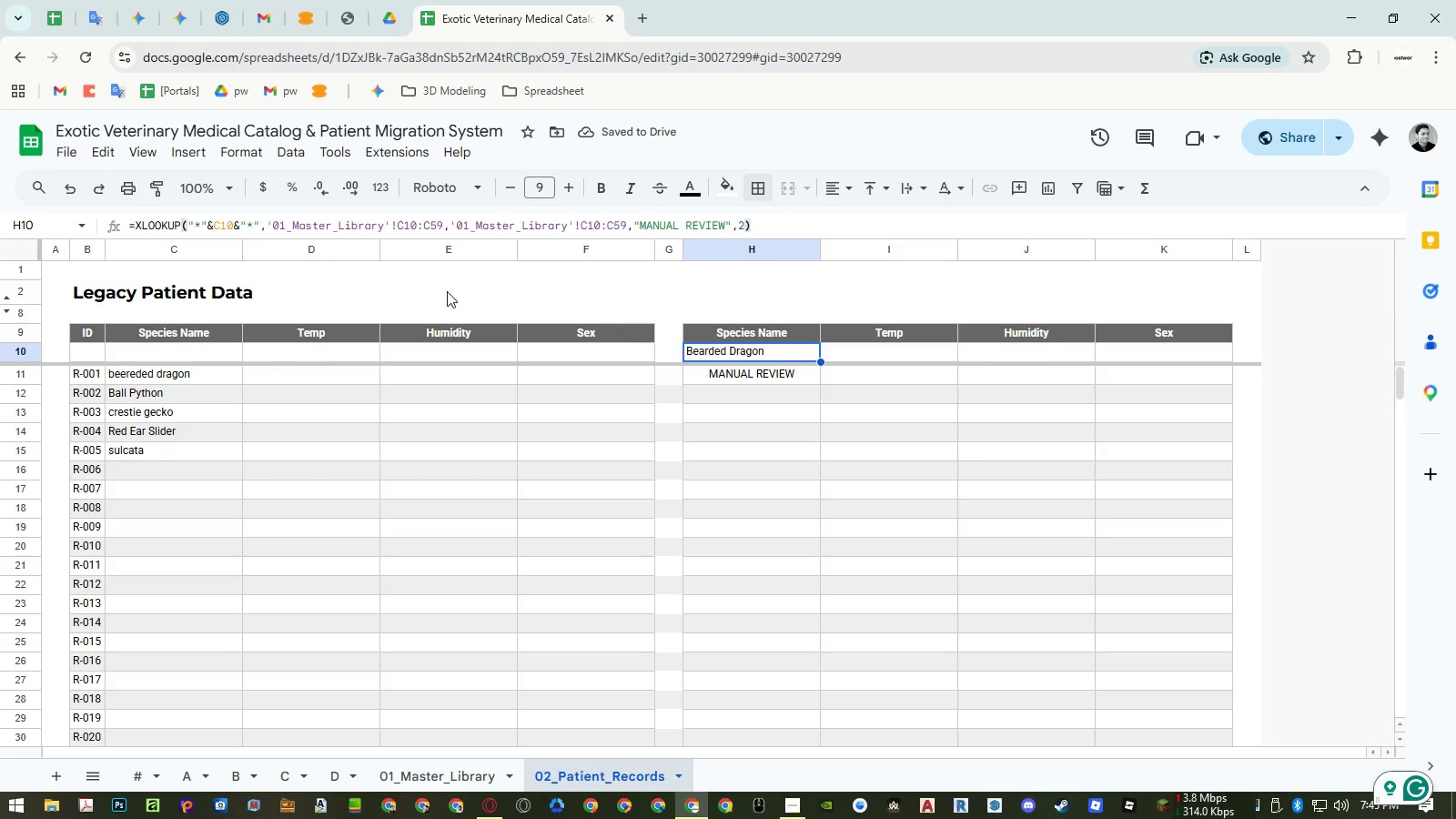 
left_click([136, 225])
 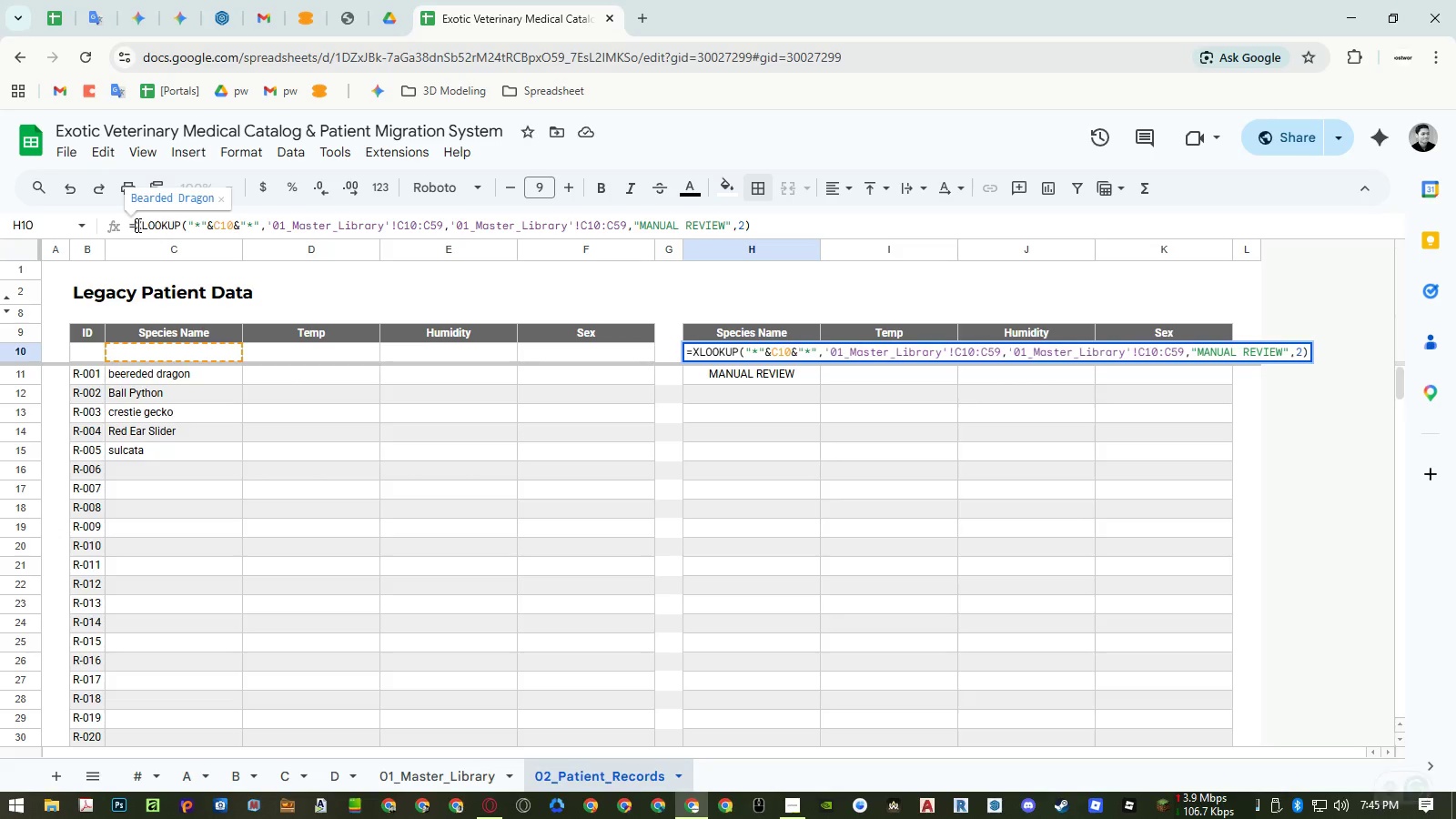 
key(Shift+9)
 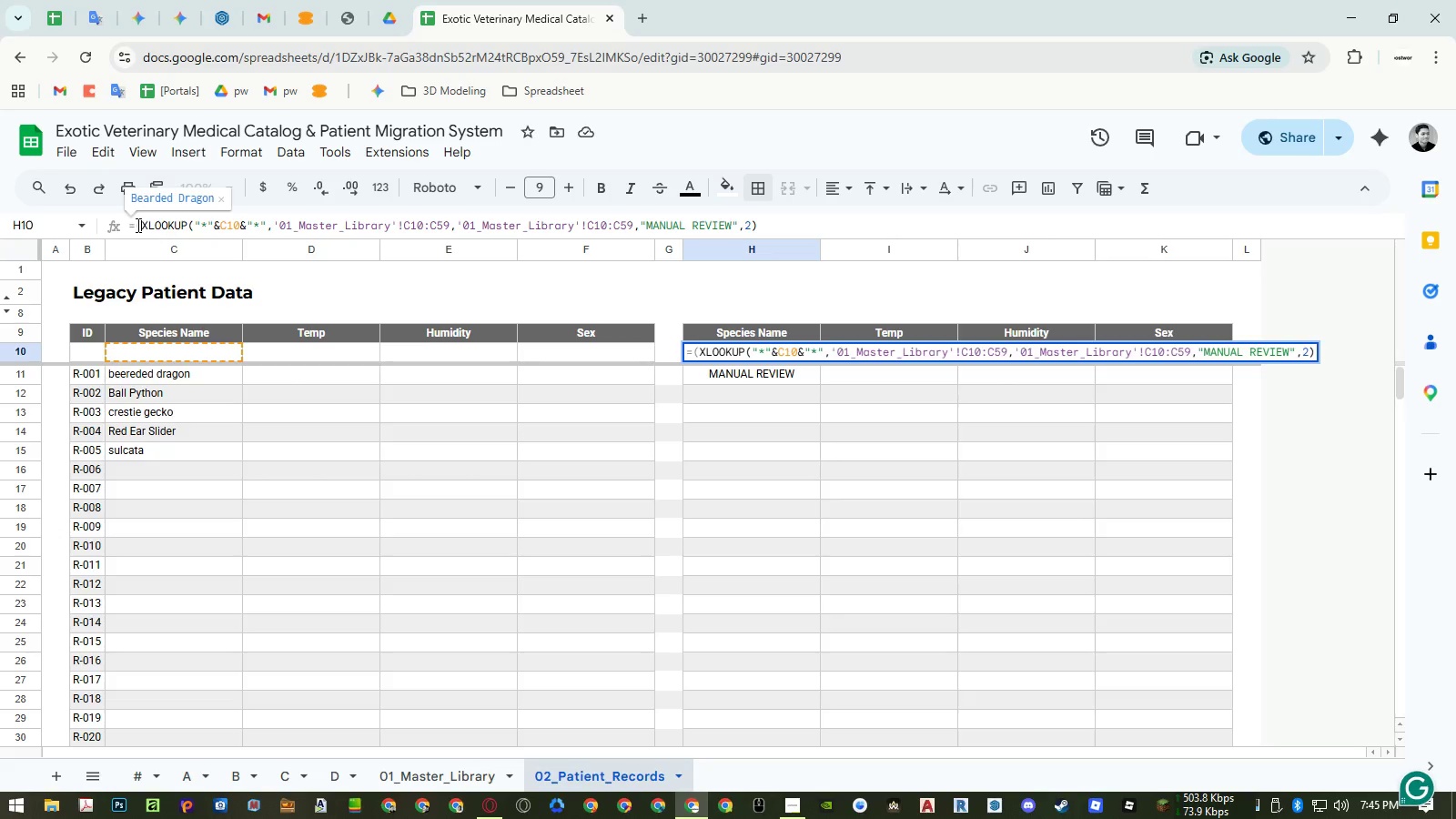 
key(ArrowLeft)
 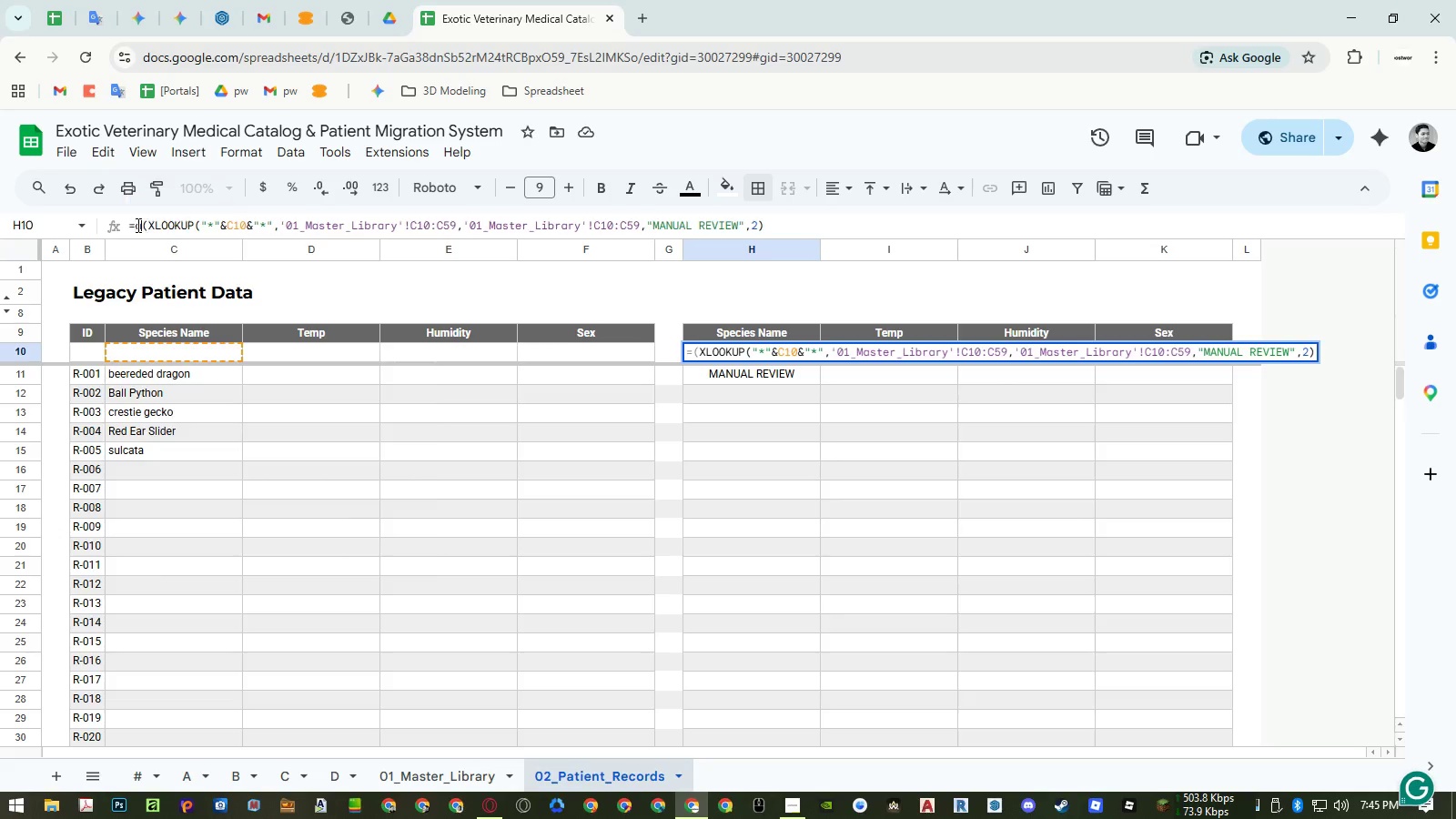 
type(arr)
 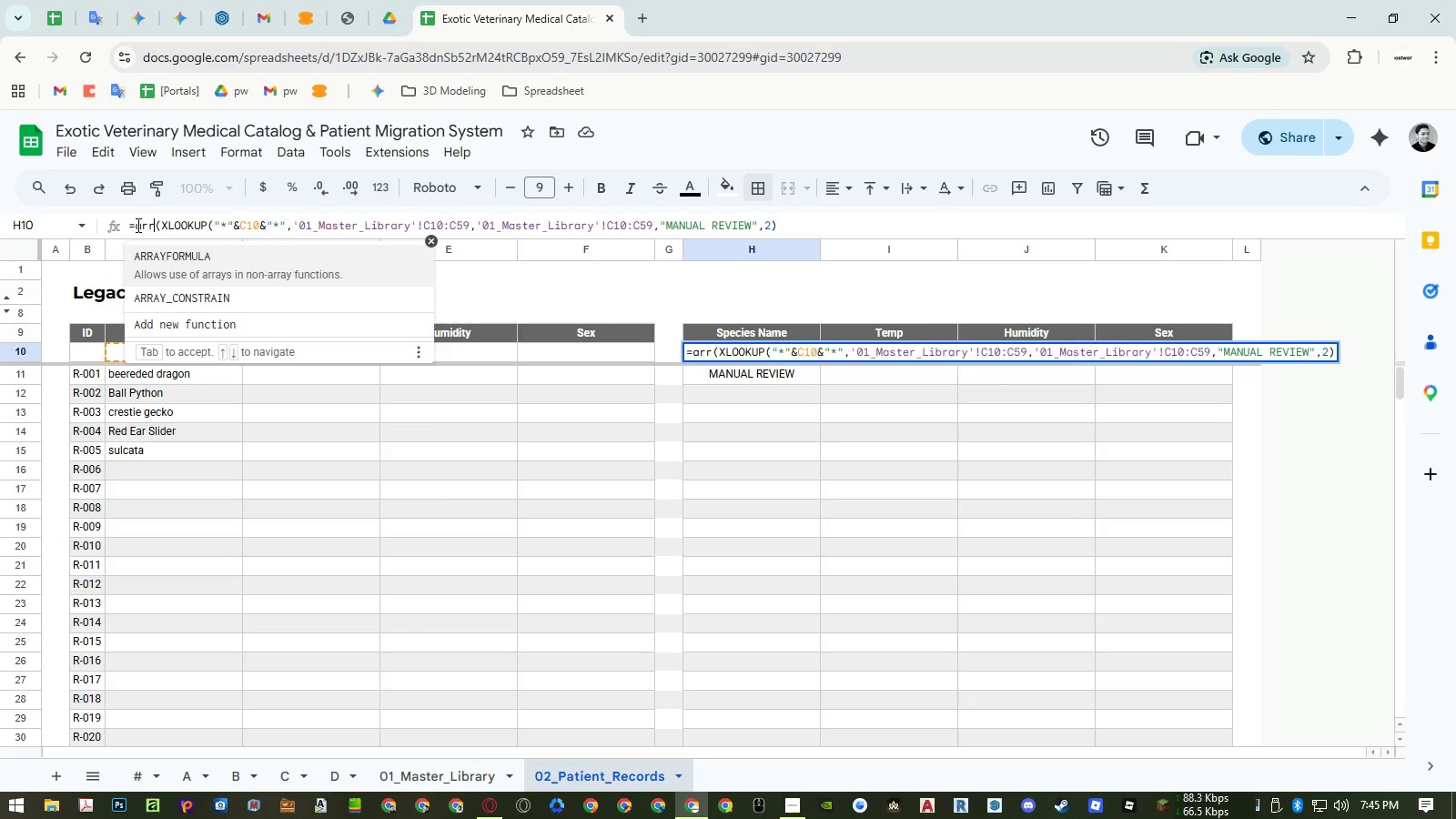 
key(Enter)
 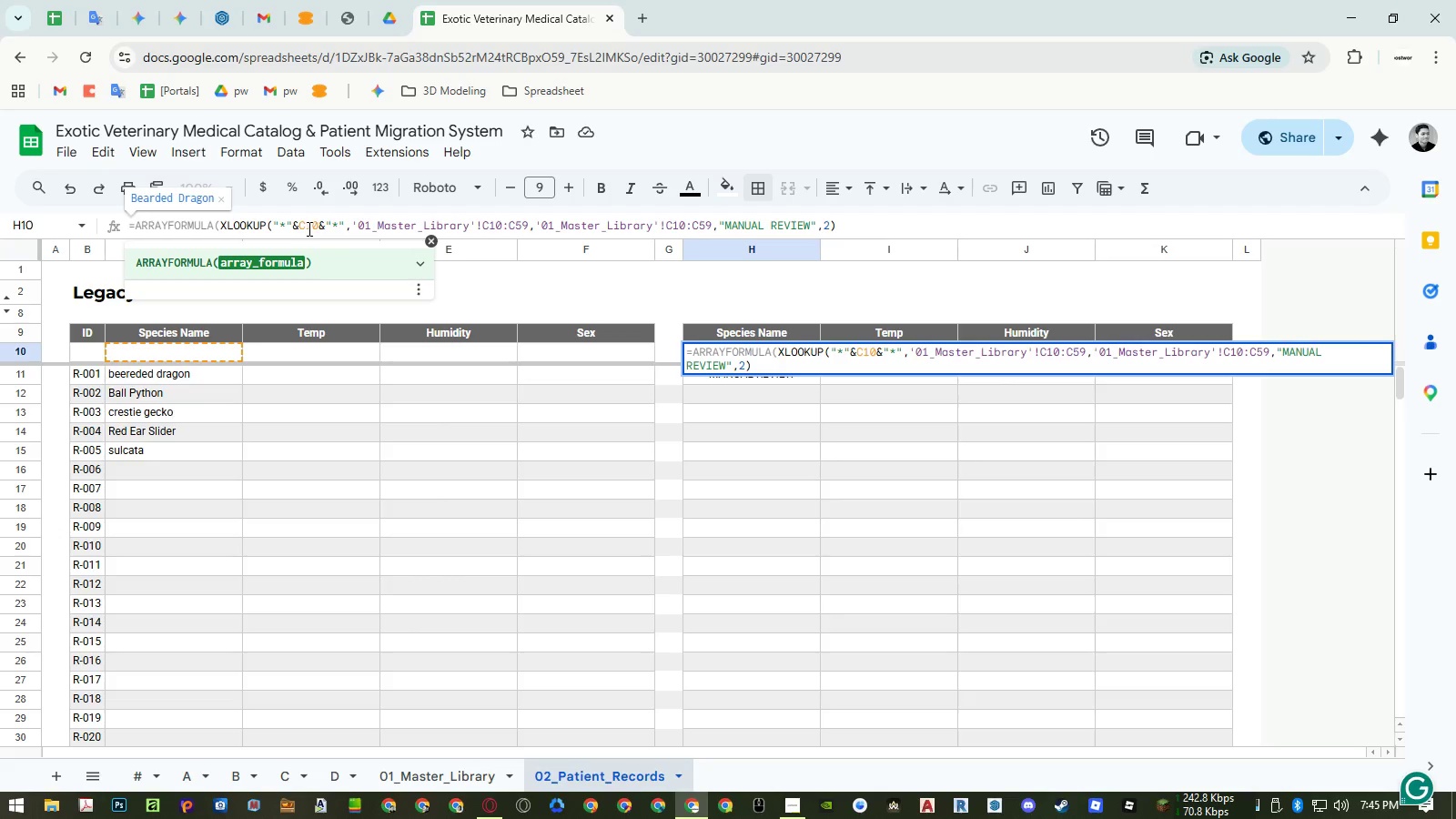 
left_click([316, 227])
 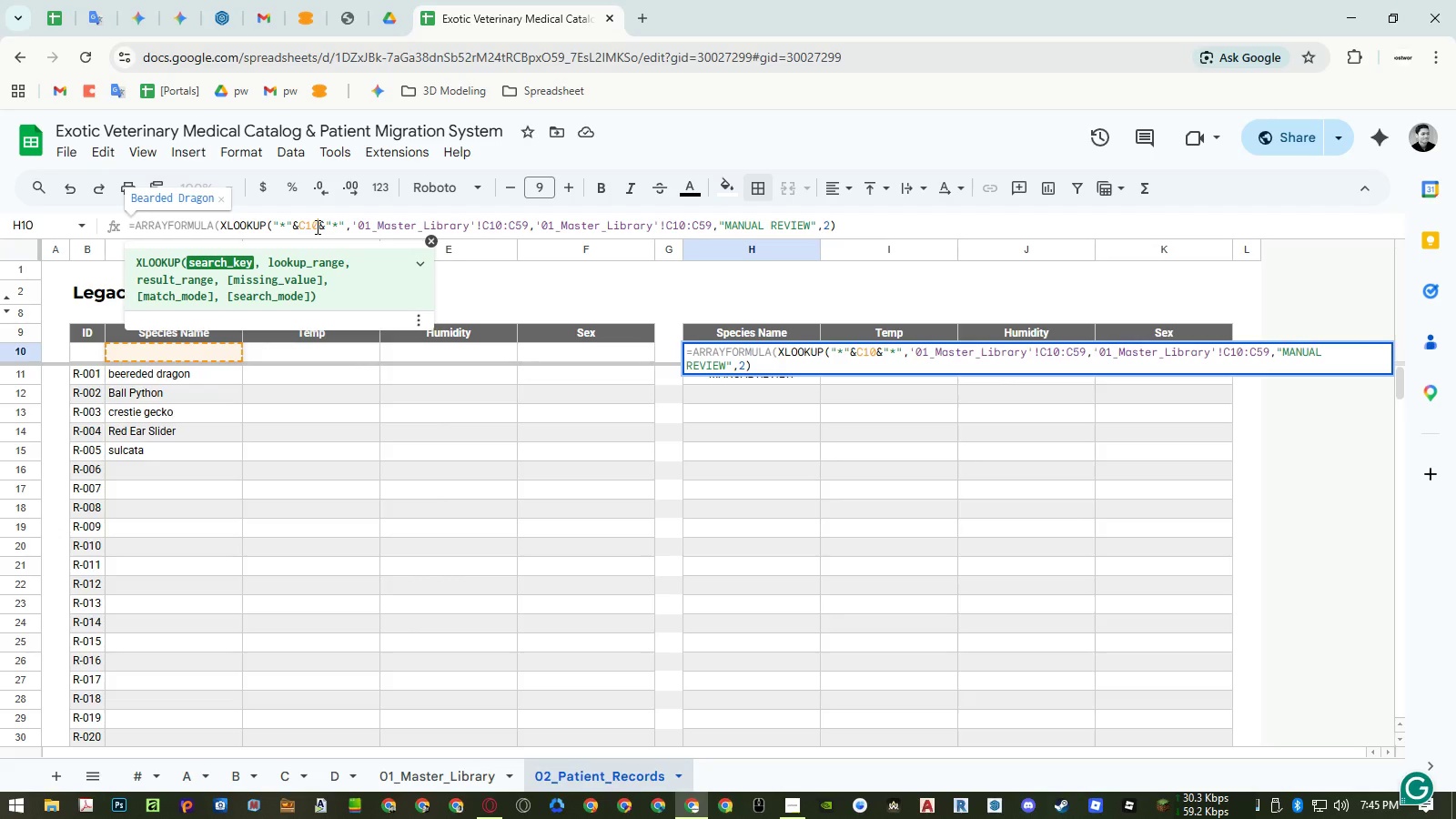 
hold_key(key=ShiftLeft, duration=1.52)
 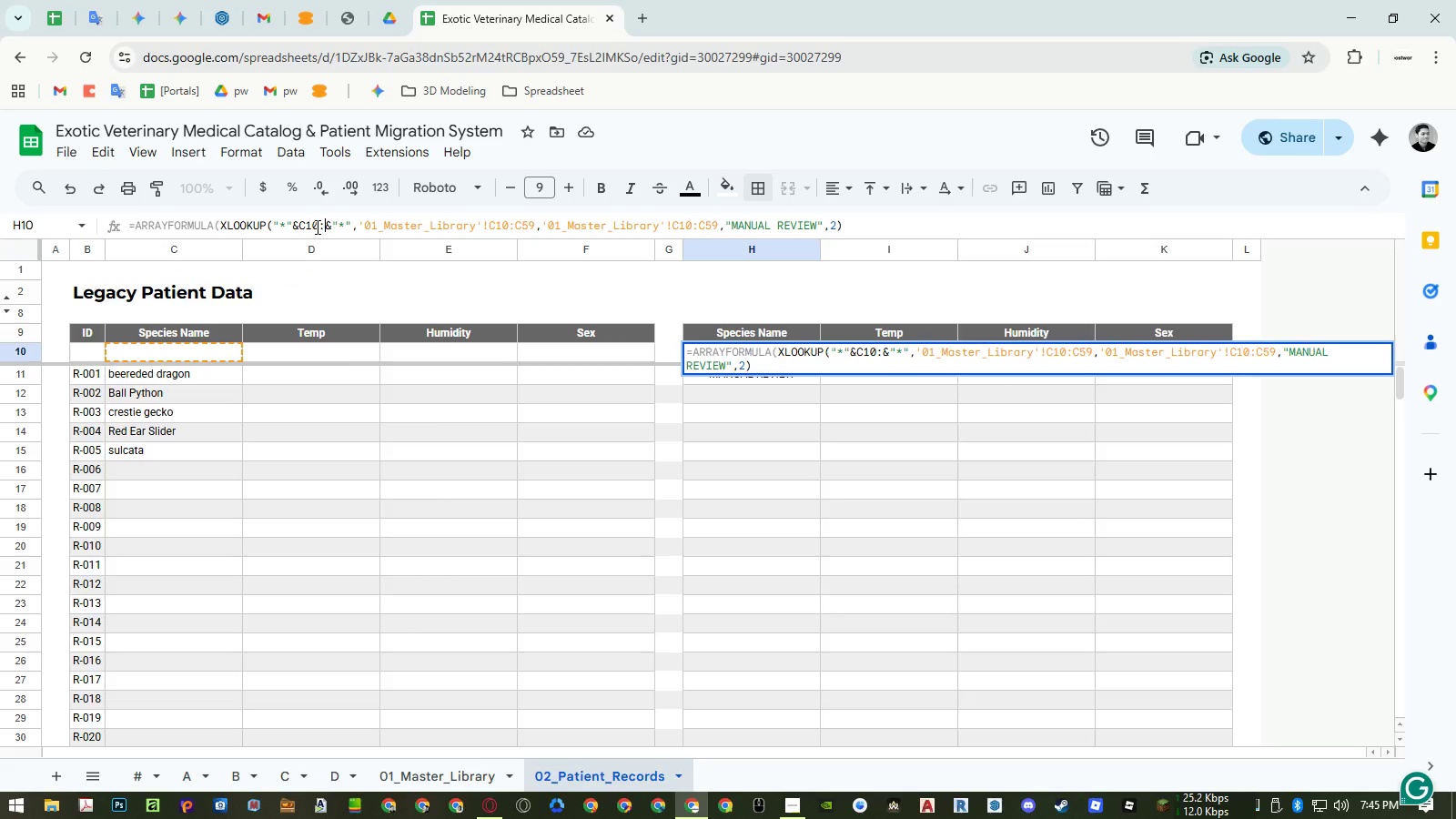 
key(Shift+Semicolon)
 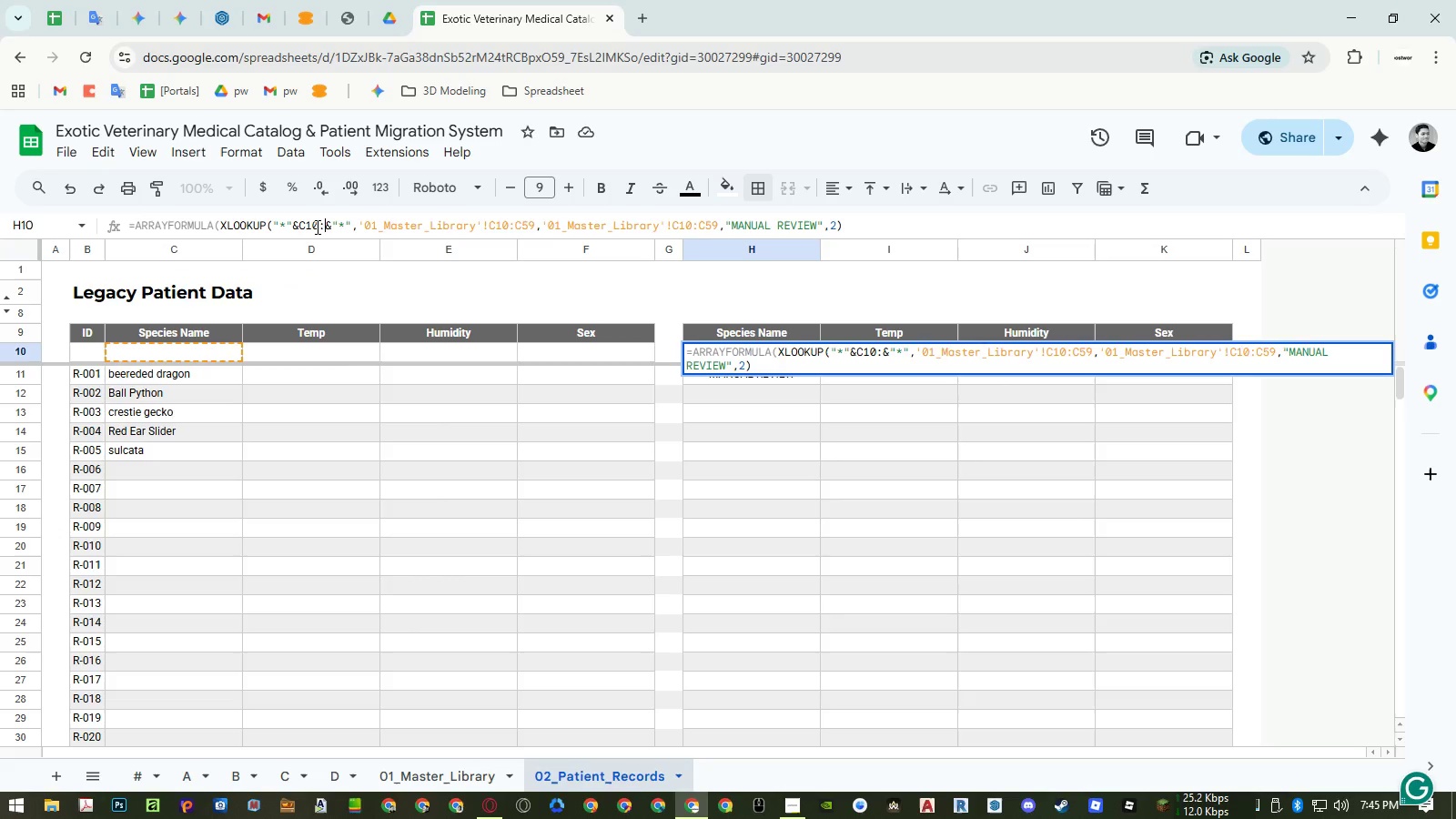 
key(Shift+C)
 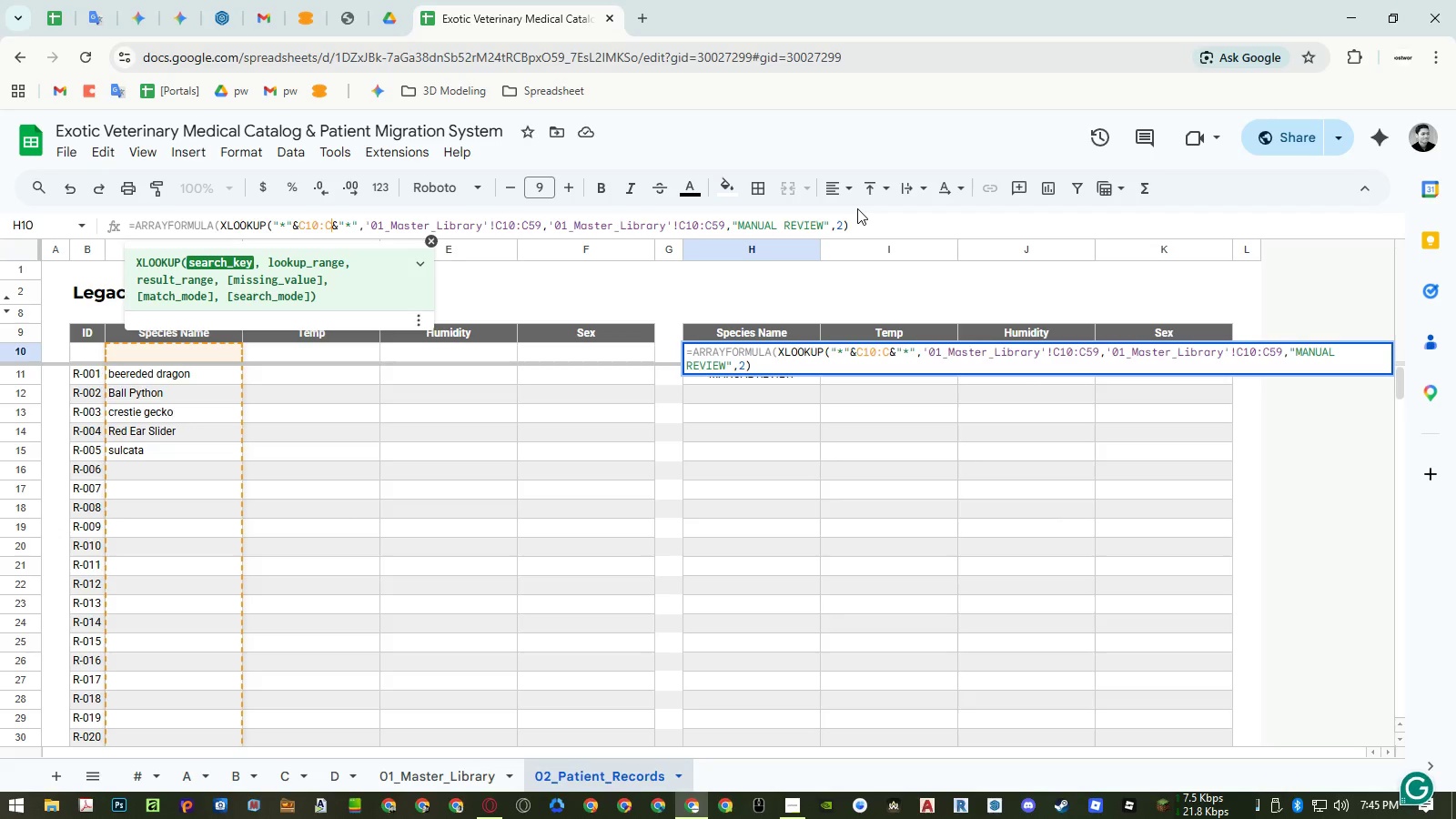 
left_click([858, 224])
 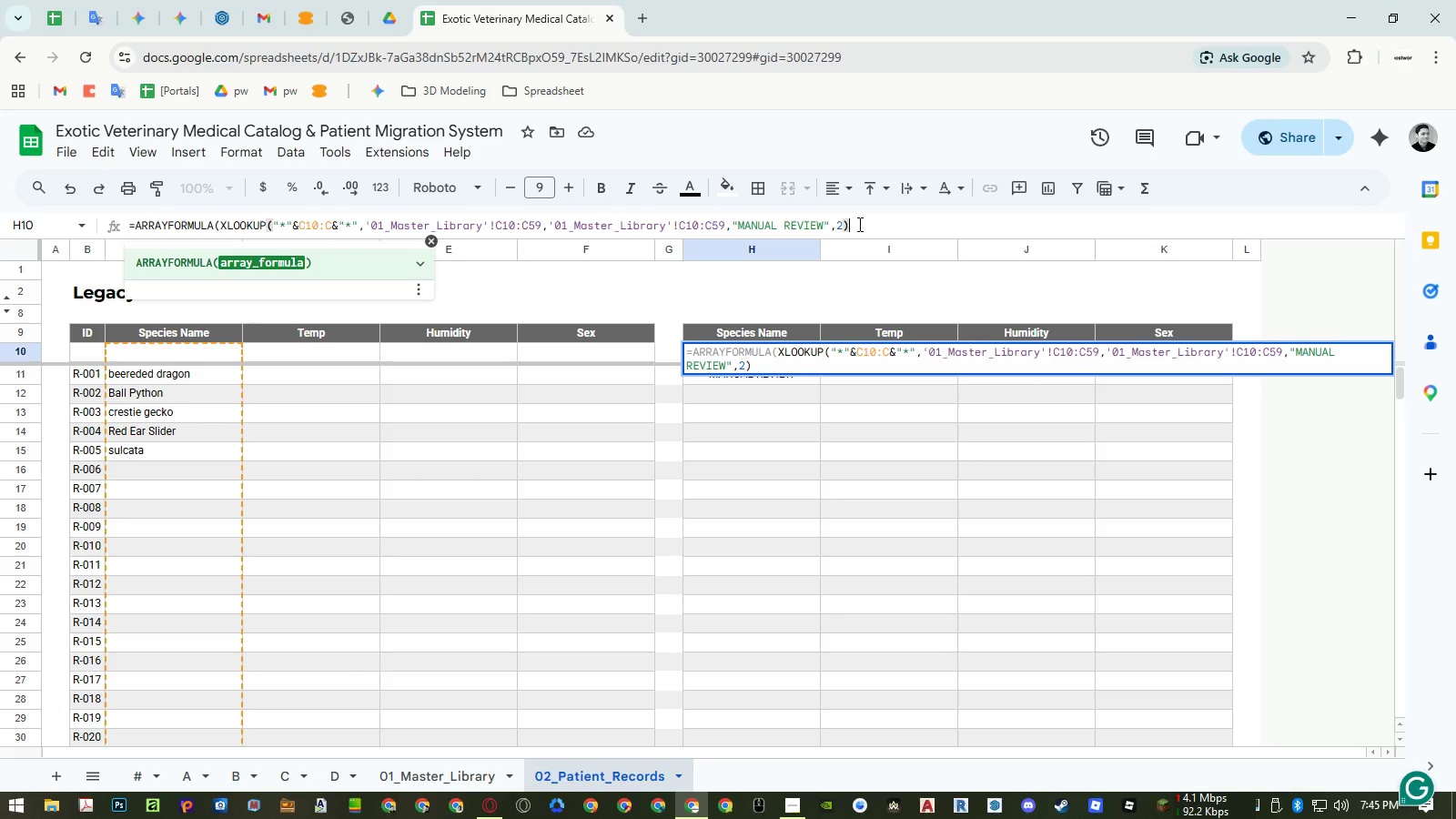 
key(Shift+0)
 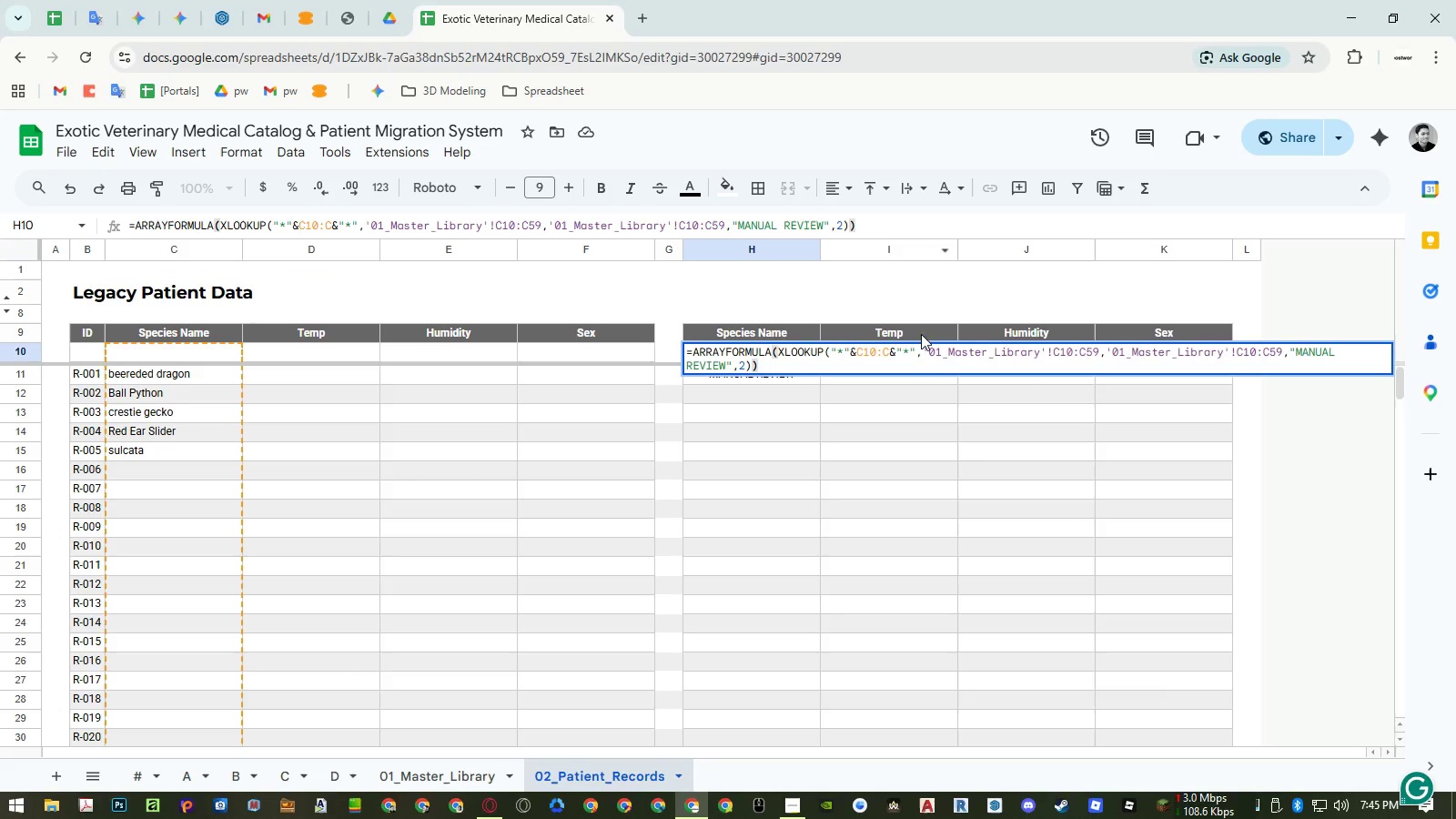 
key(Enter)
 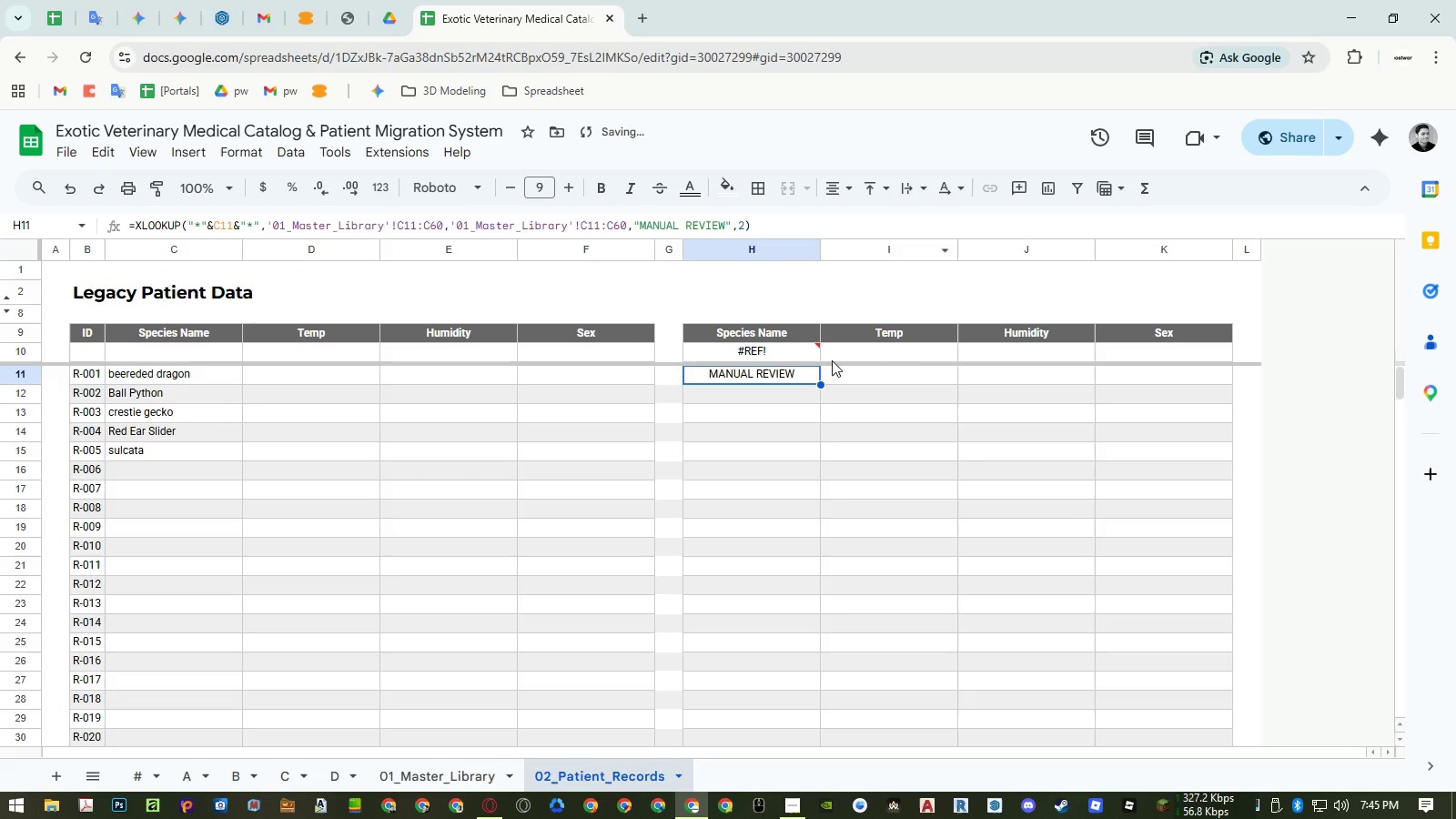 
key(Delete)
 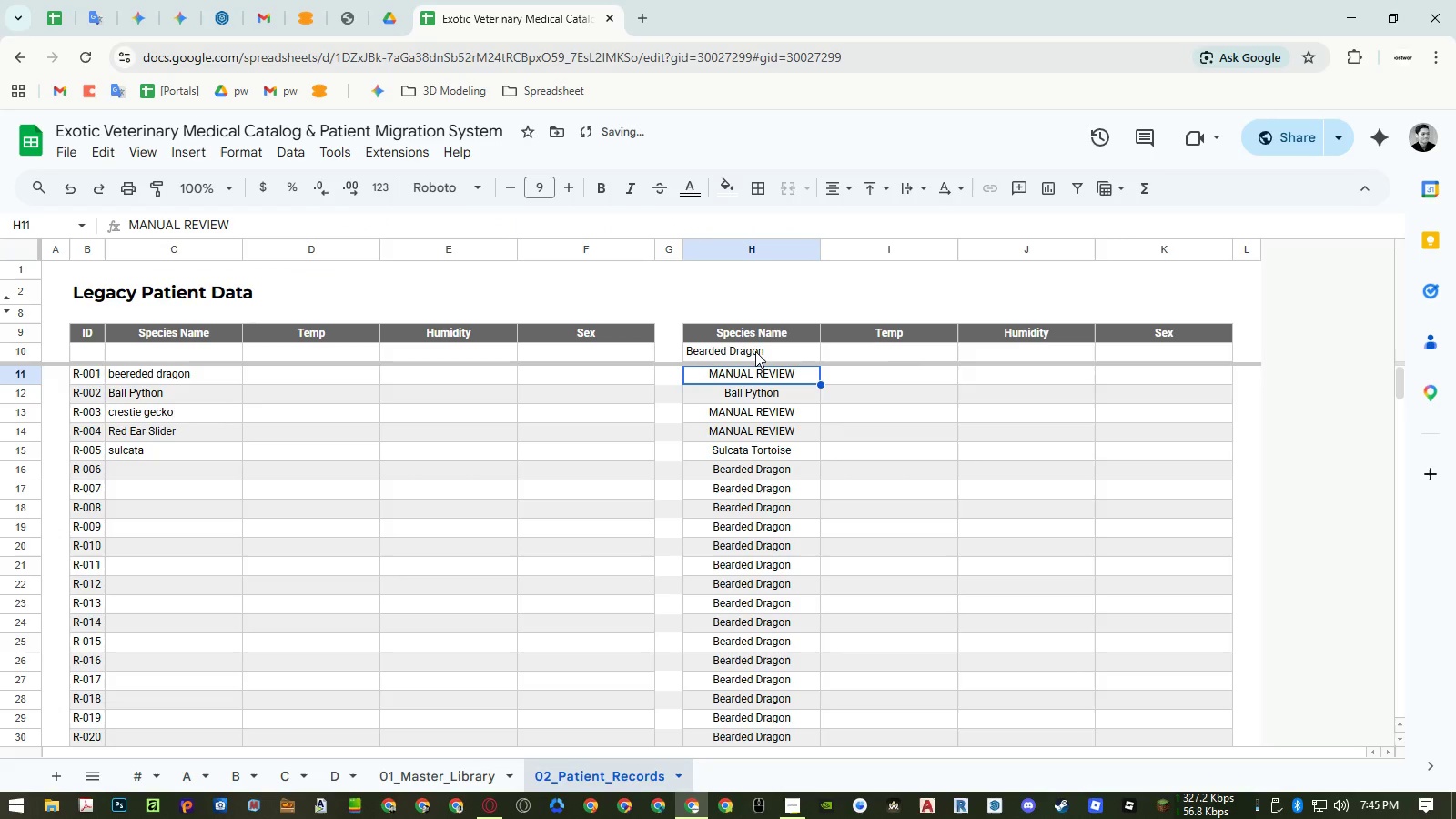 
left_click([754, 351])
 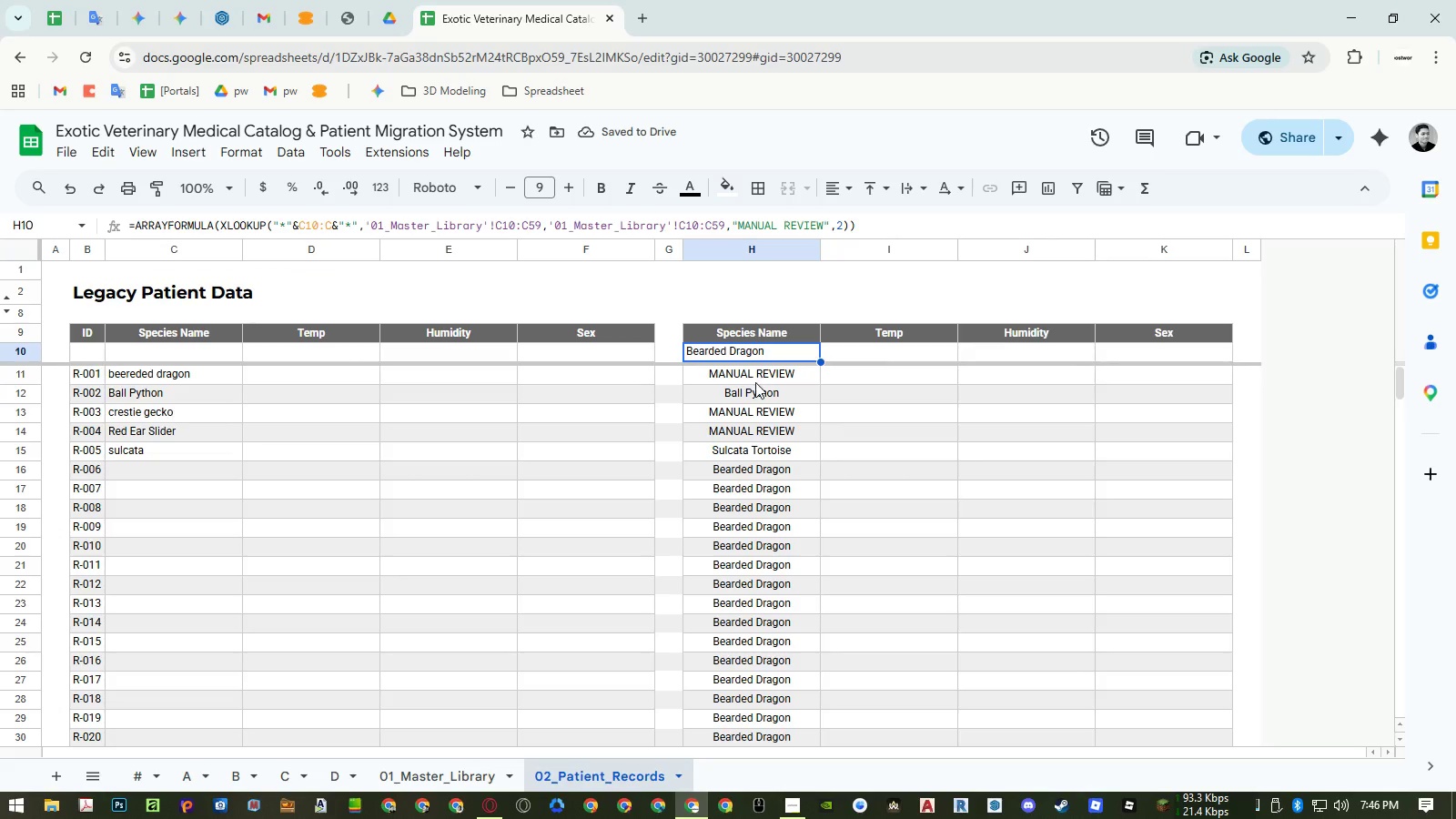 
left_click([754, 395])
 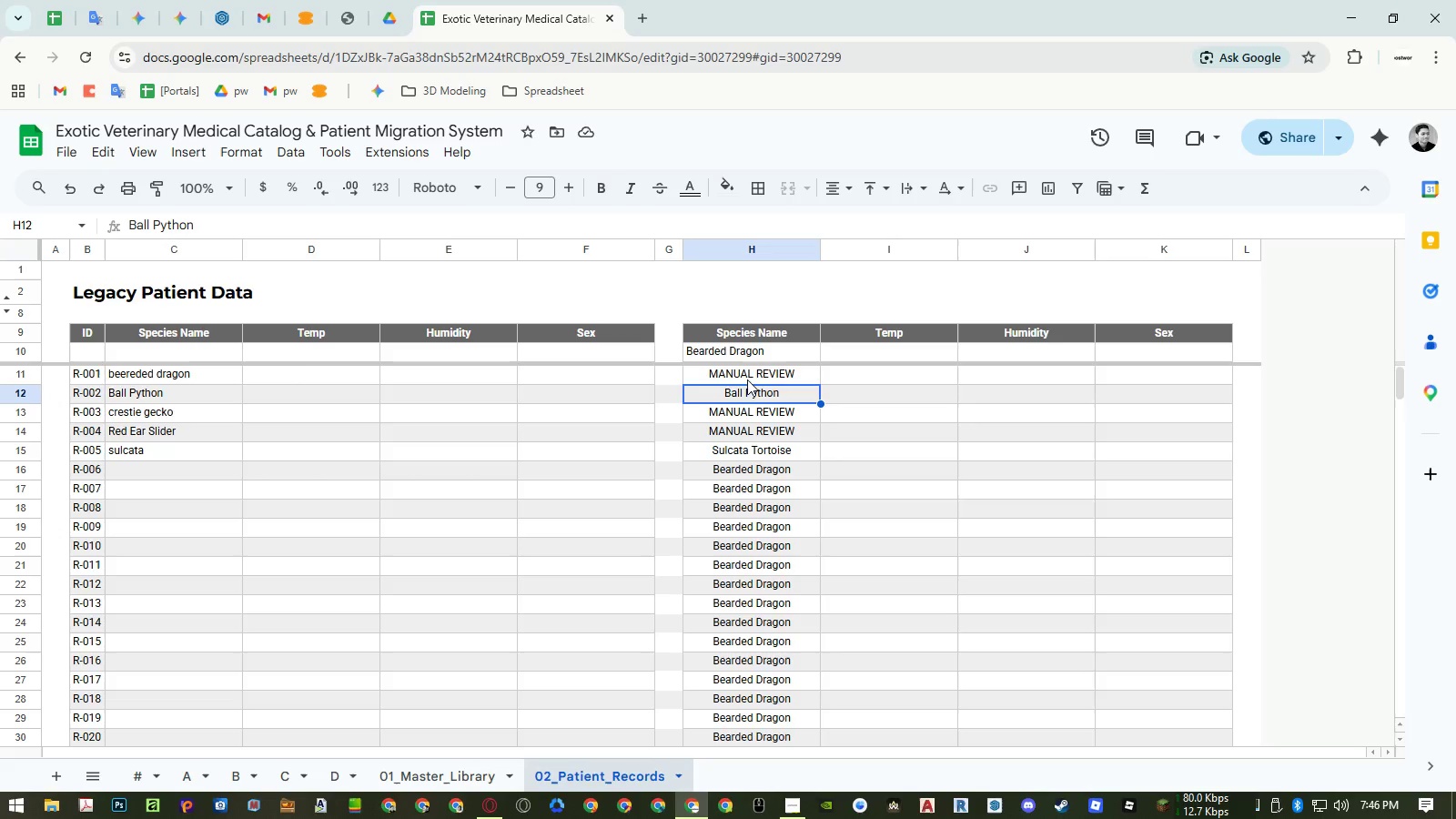 
left_click([747, 356])
 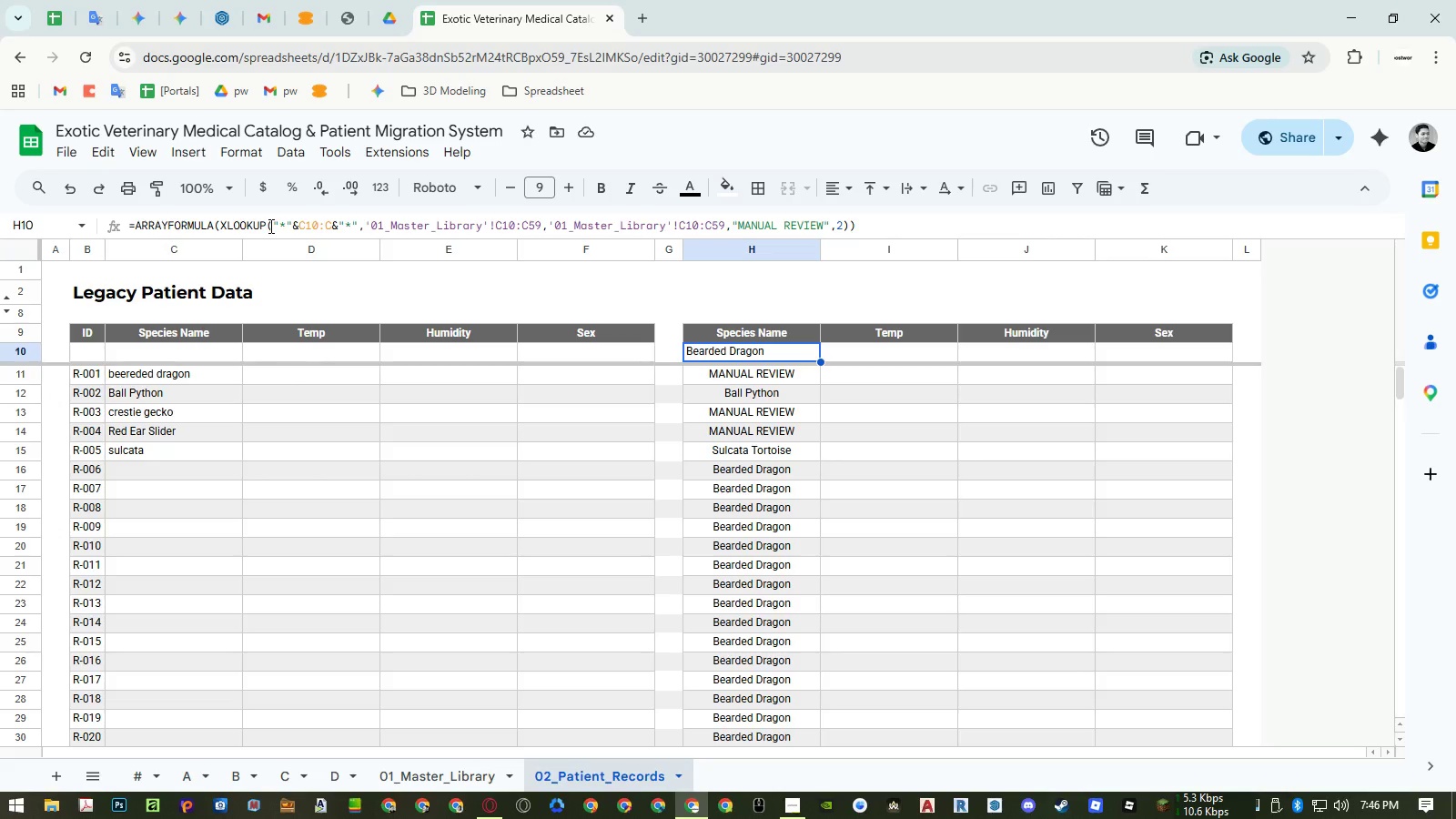 
wait(7.98)
 